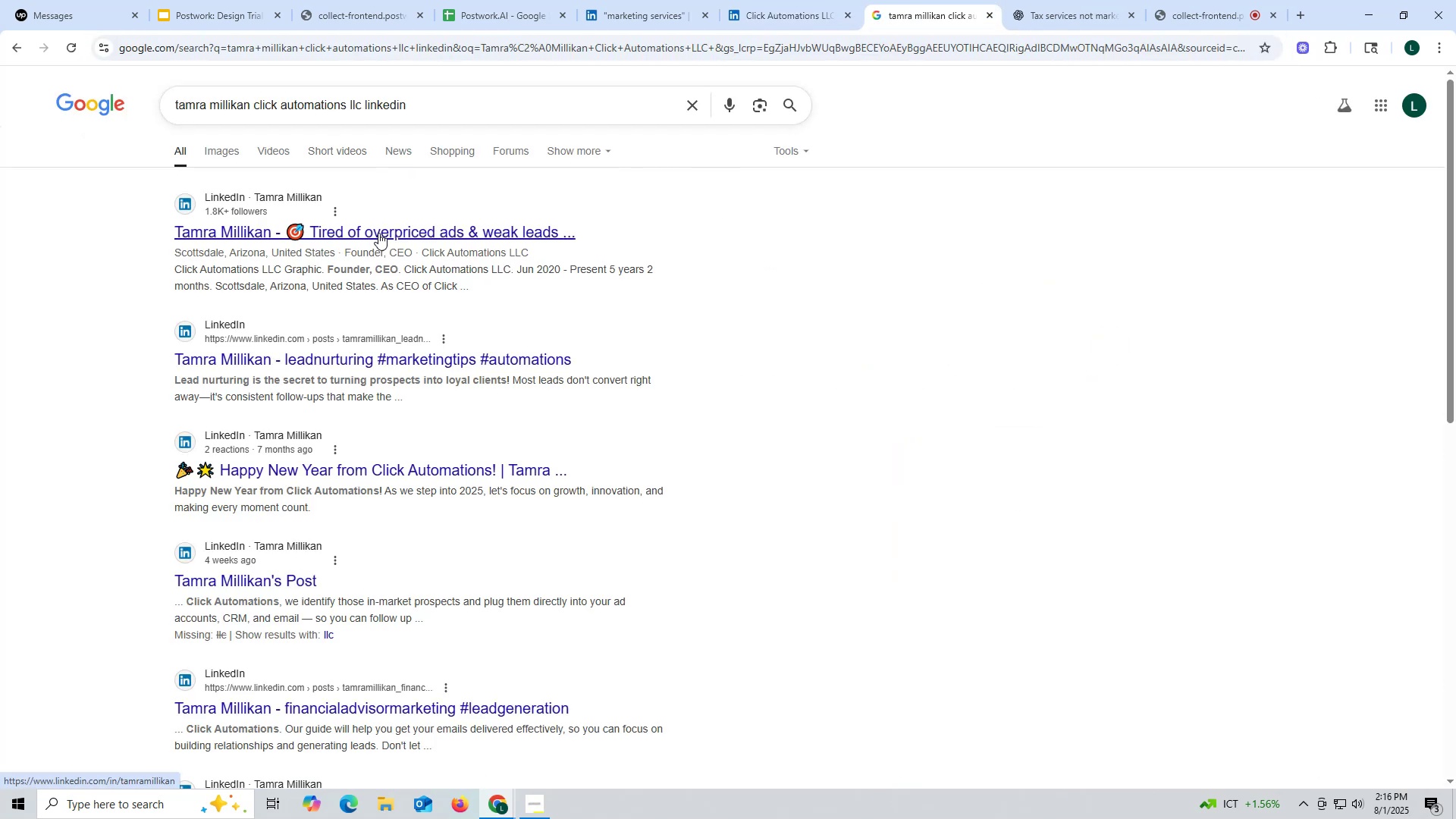 
left_click([783, 7])
 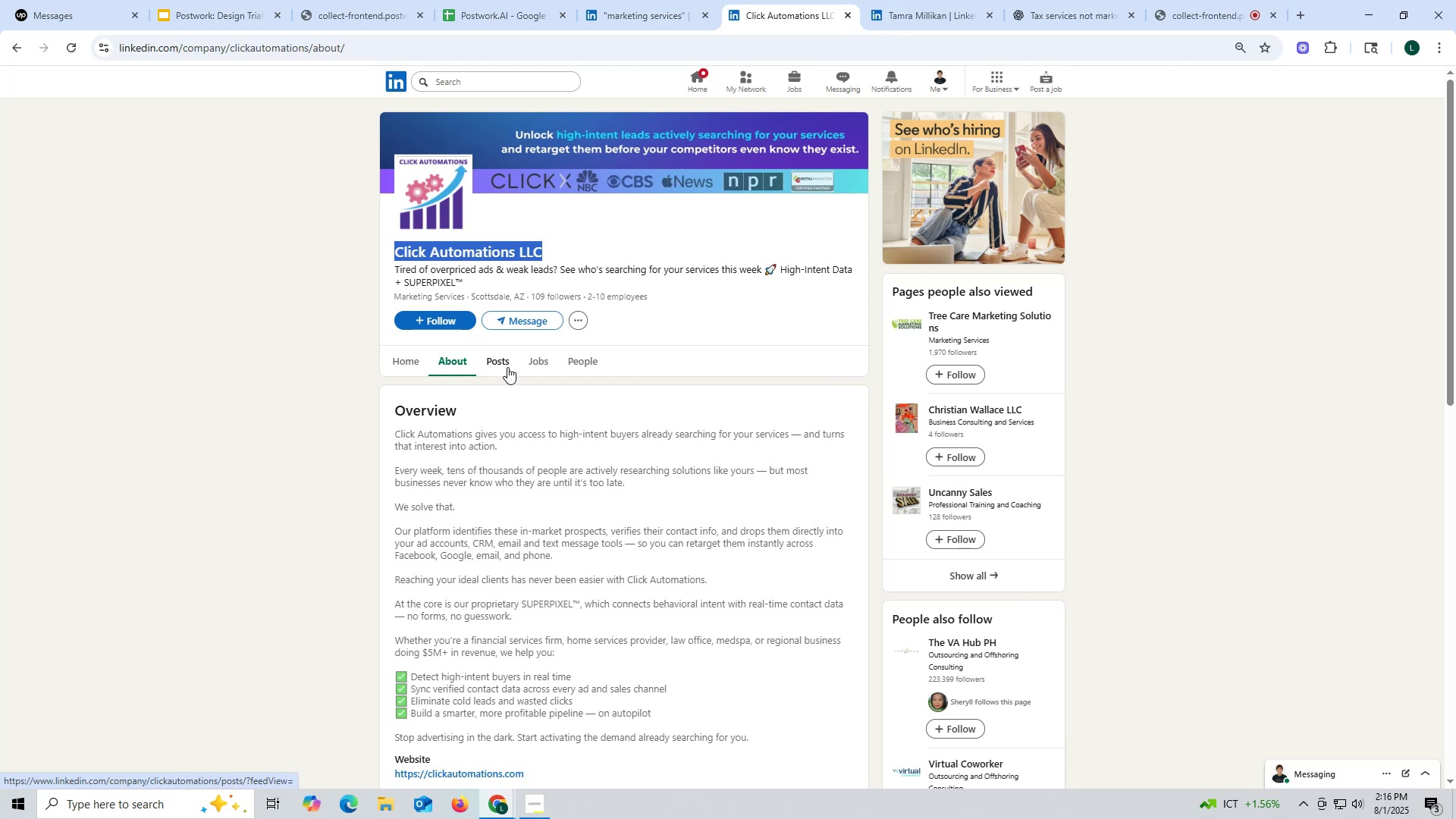 
left_click([497, 359])
 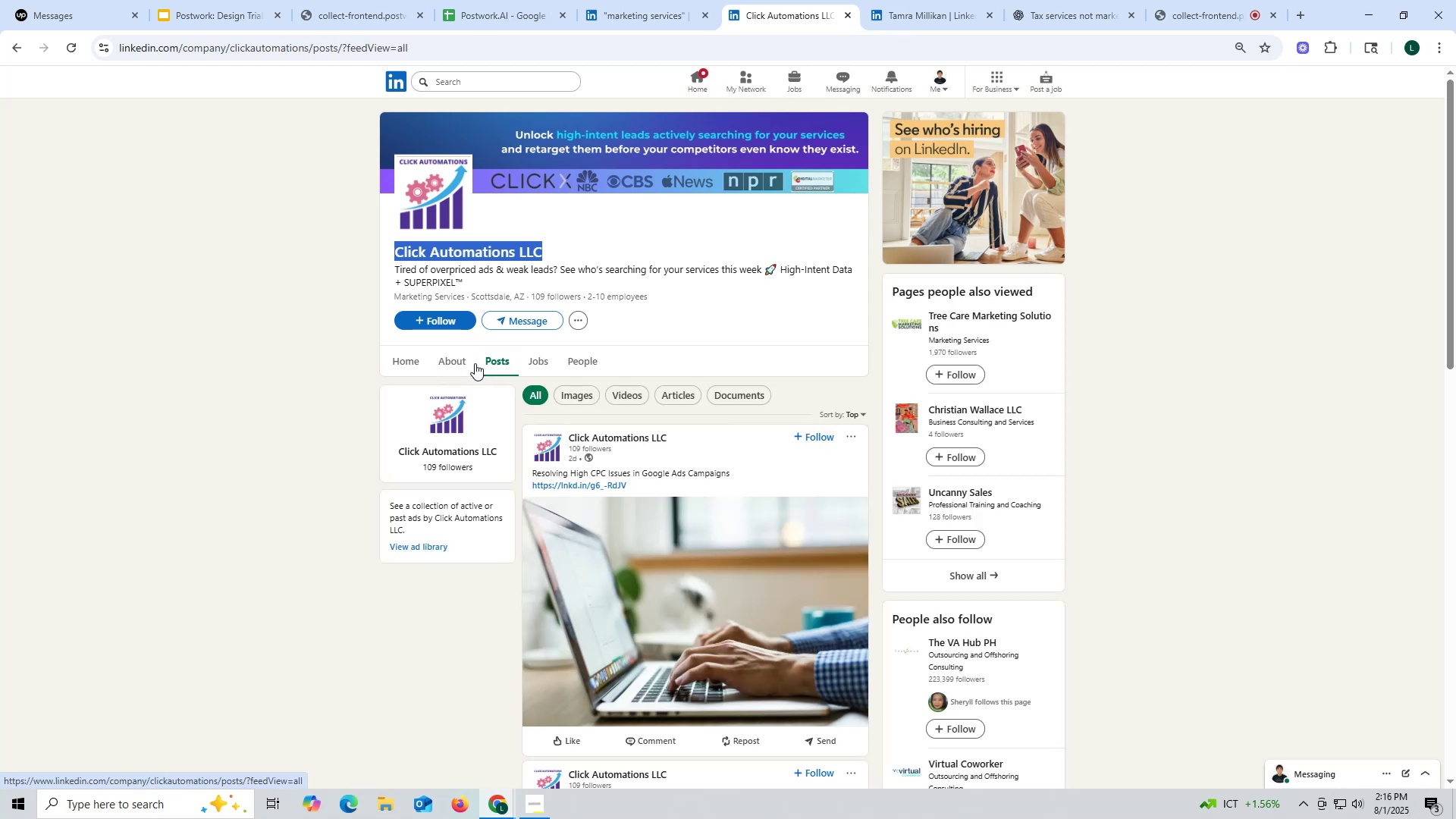 
left_click([443, 354])
 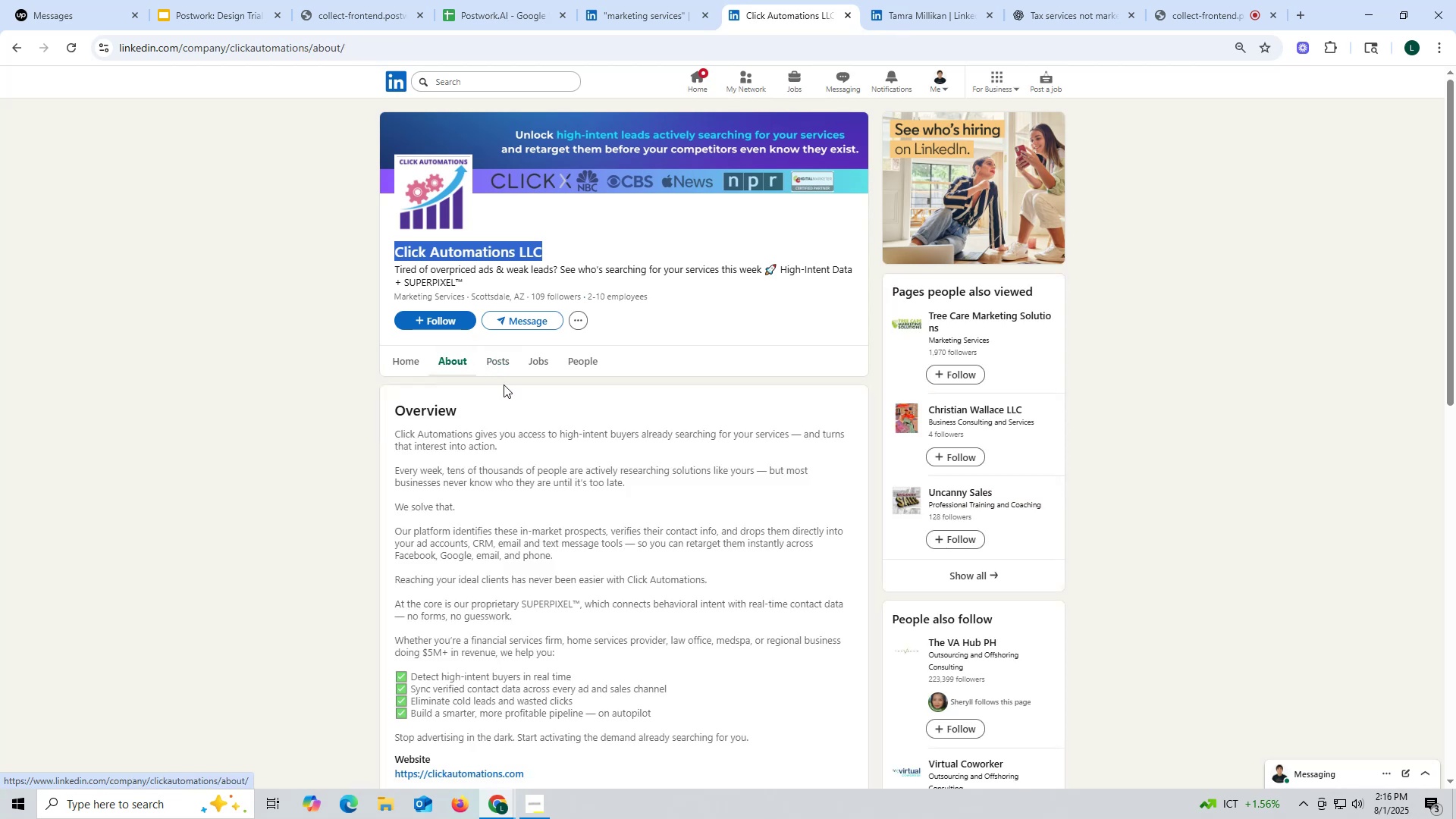 
scroll: coordinate [505, 383], scroll_direction: down, amount: 5.0
 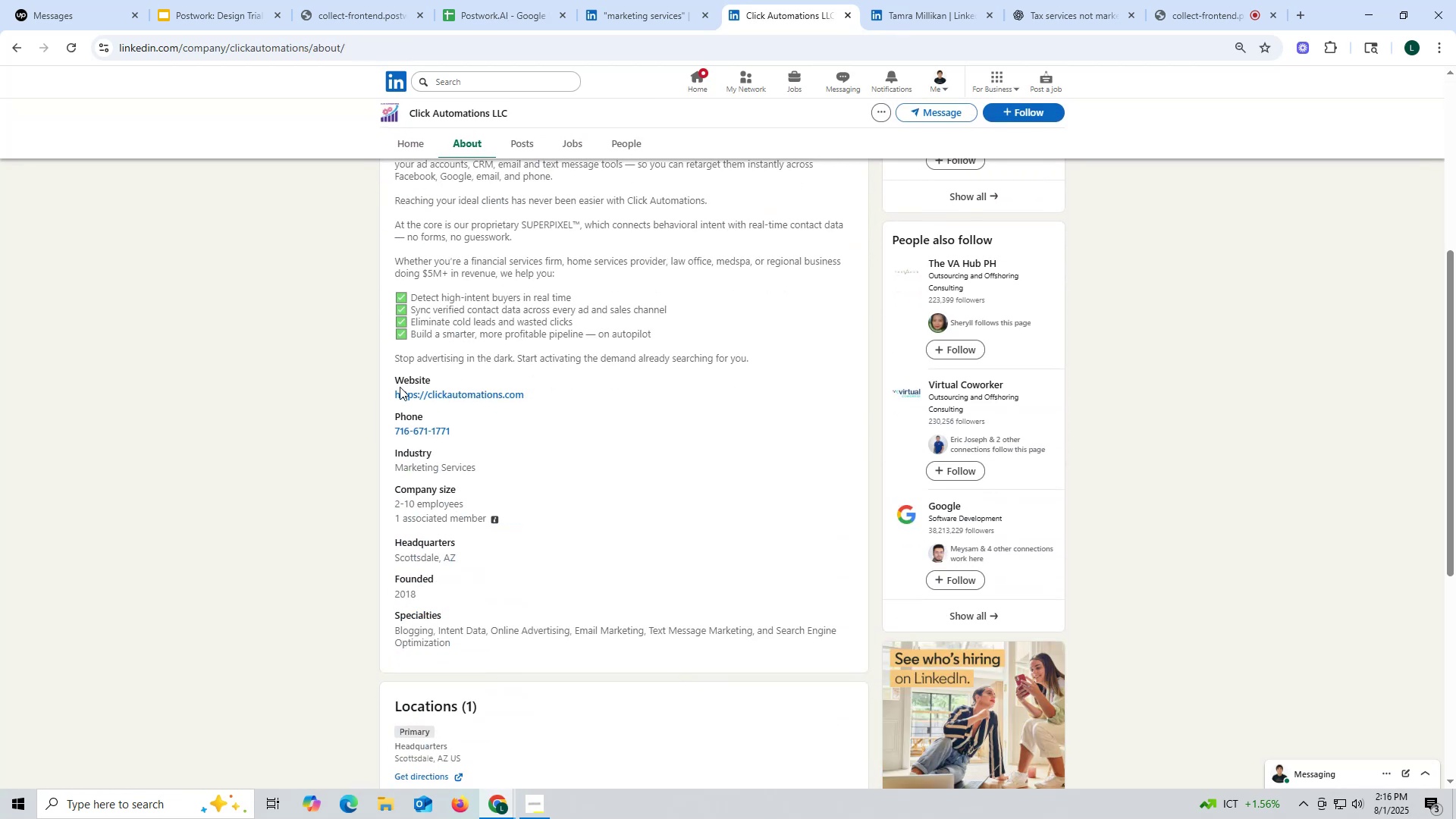 
left_click_drag(start_coordinate=[387, 394], to_coordinate=[587, 393])
 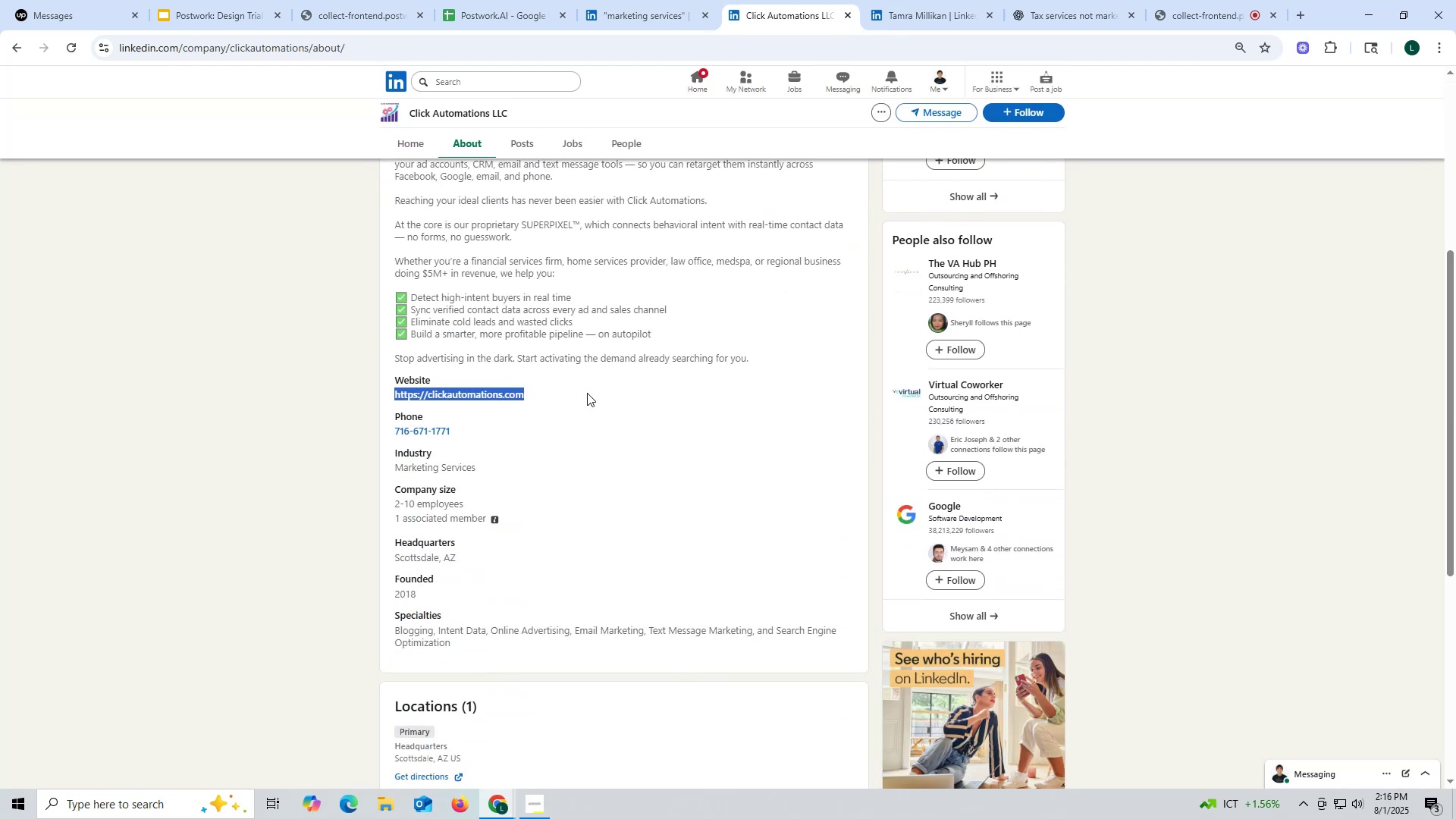 
key(Control+ControlLeft)
 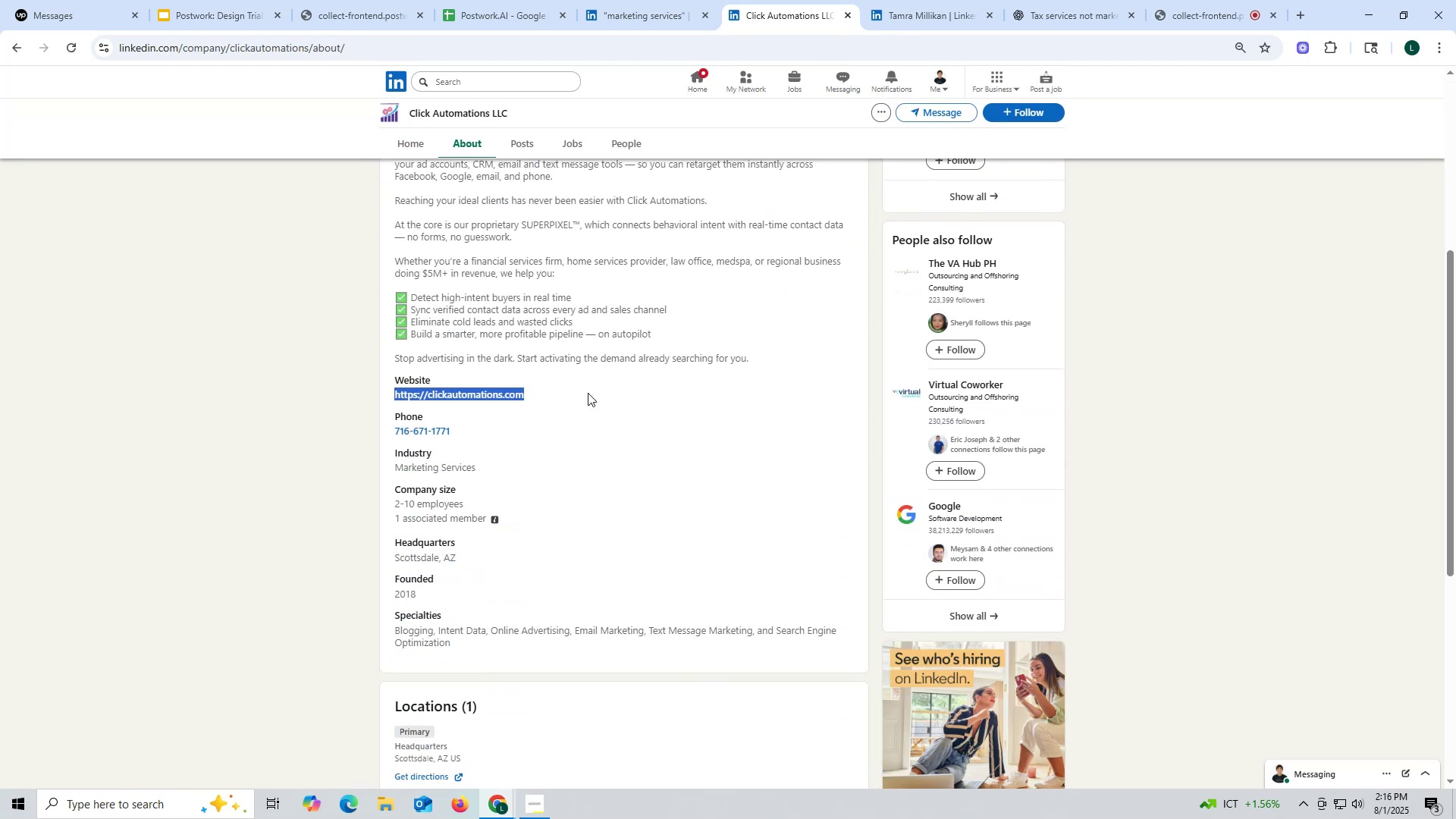 
key(Control+C)
 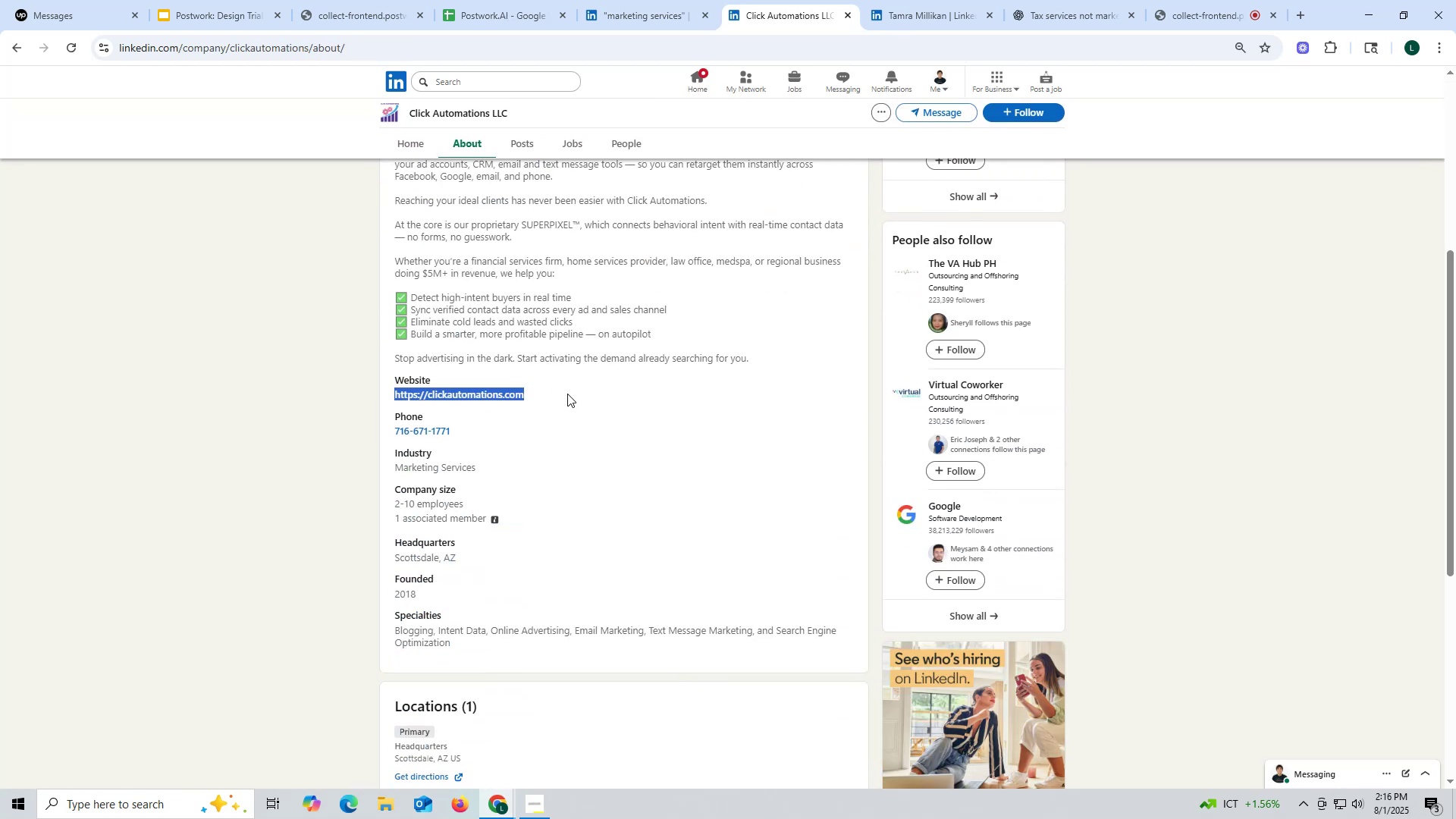 
key(Control+ControlLeft)
 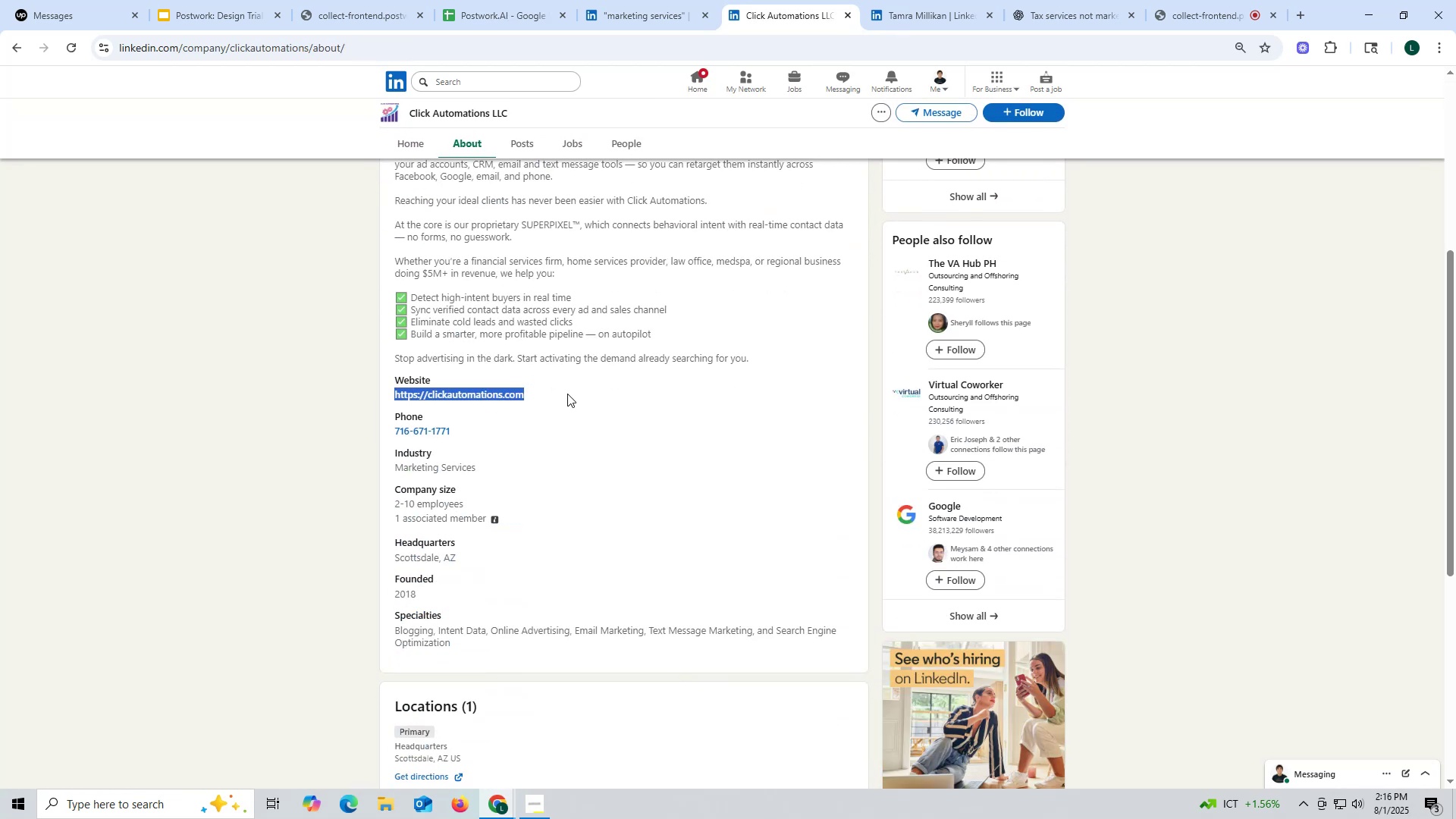 
key(Control+C)
 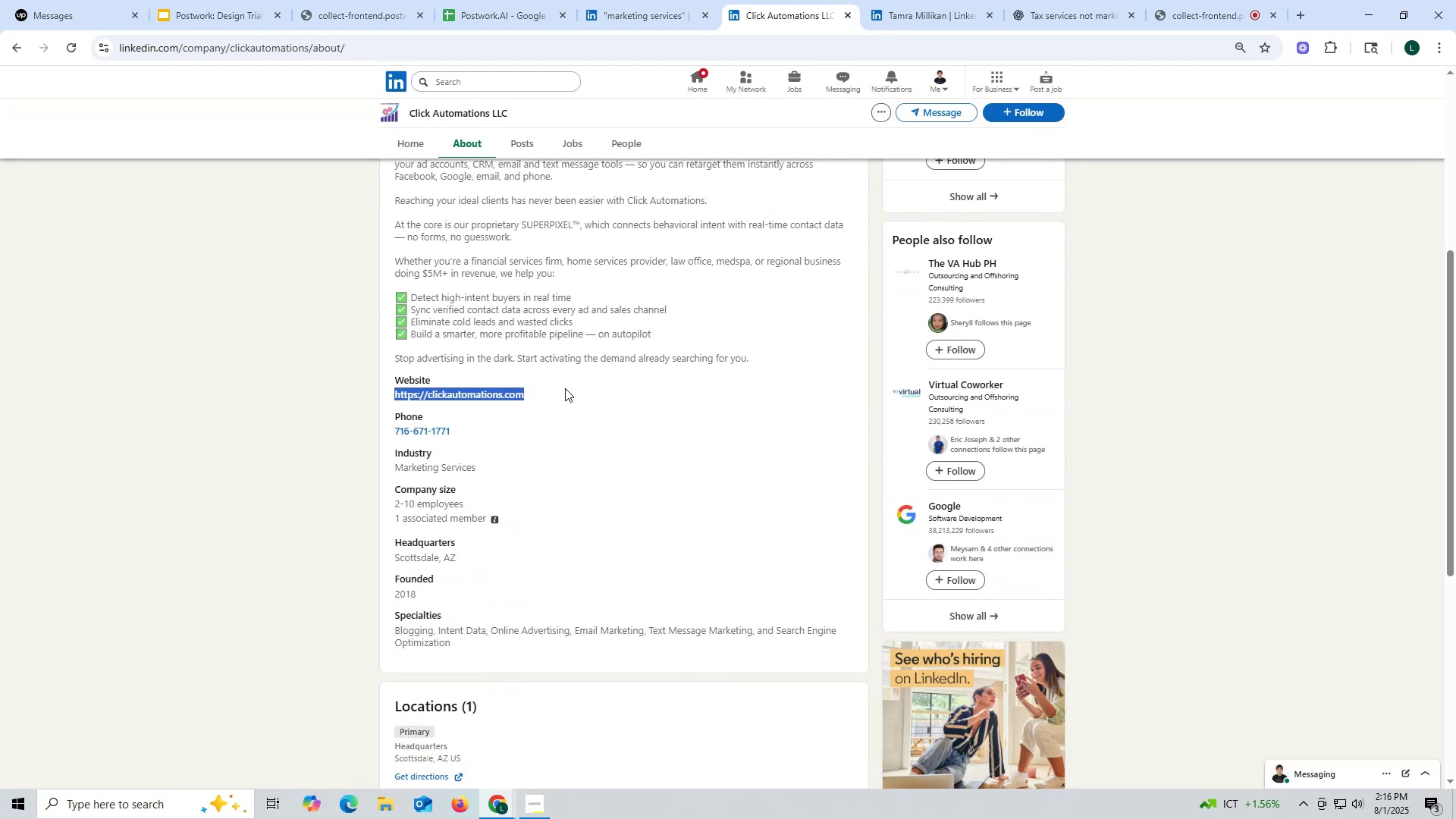 
key(Control+ControlLeft)
 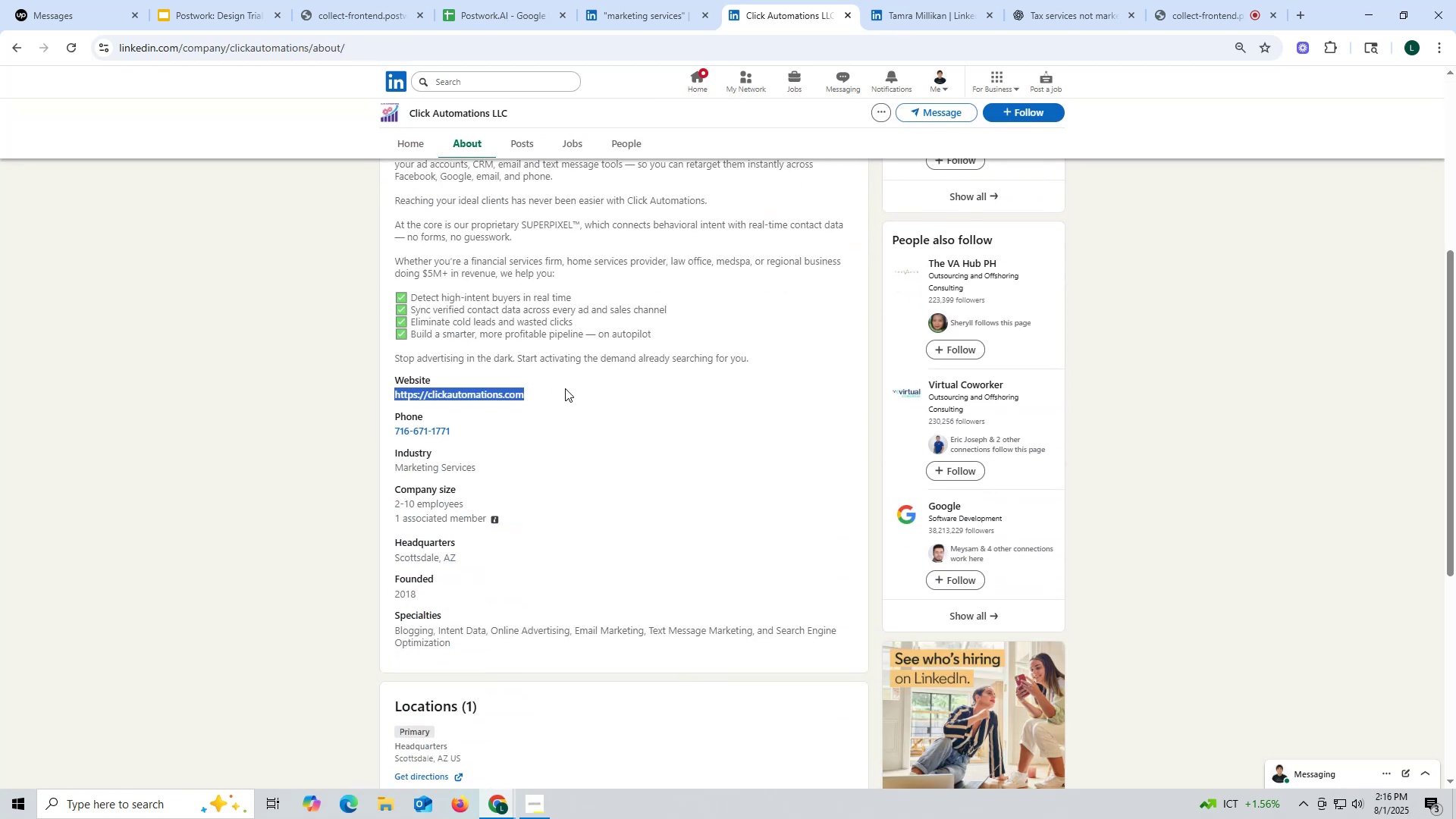 
key(Control+C)
 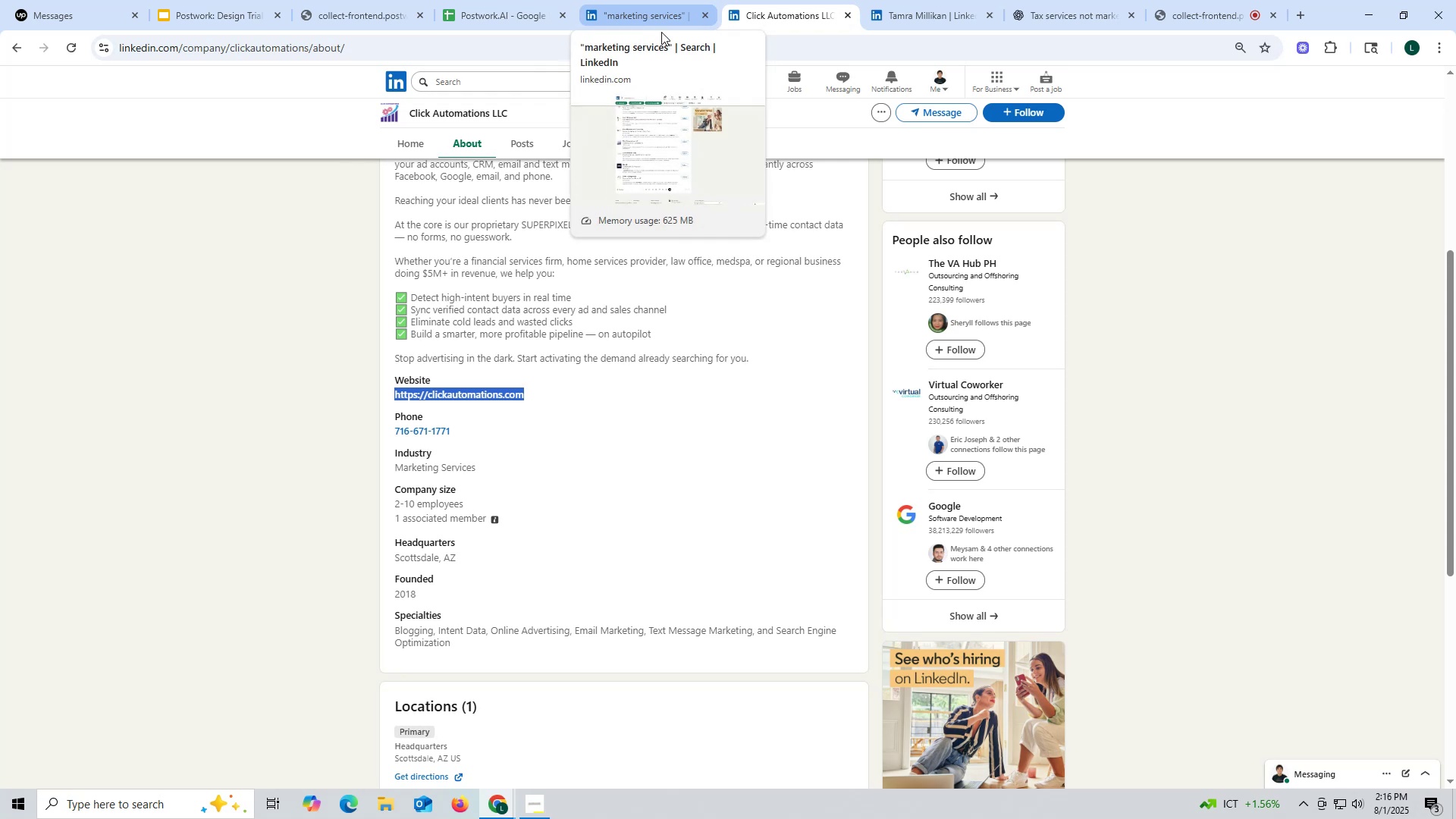 
left_click([483, 11])
 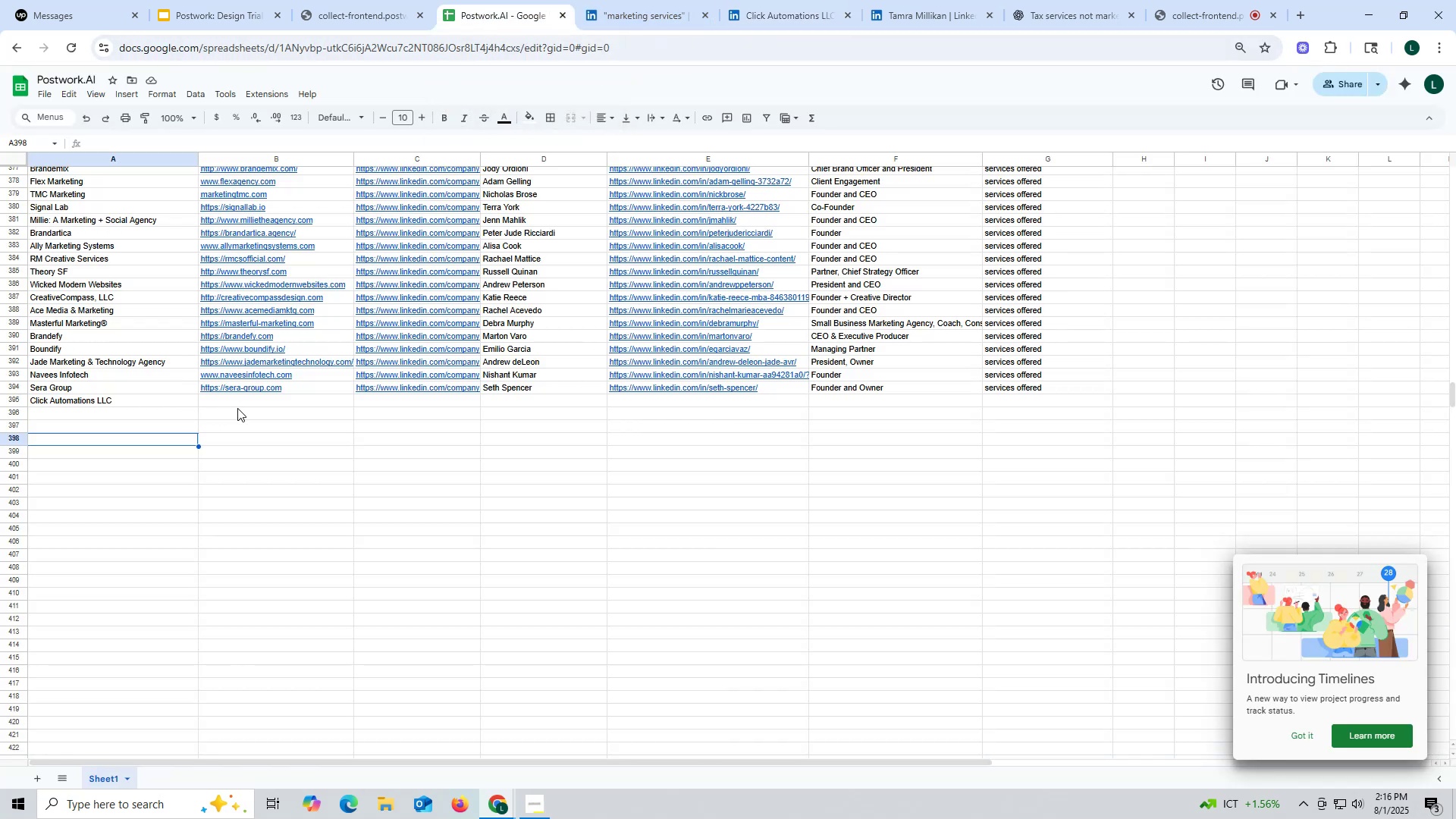 
left_click([249, 400])
 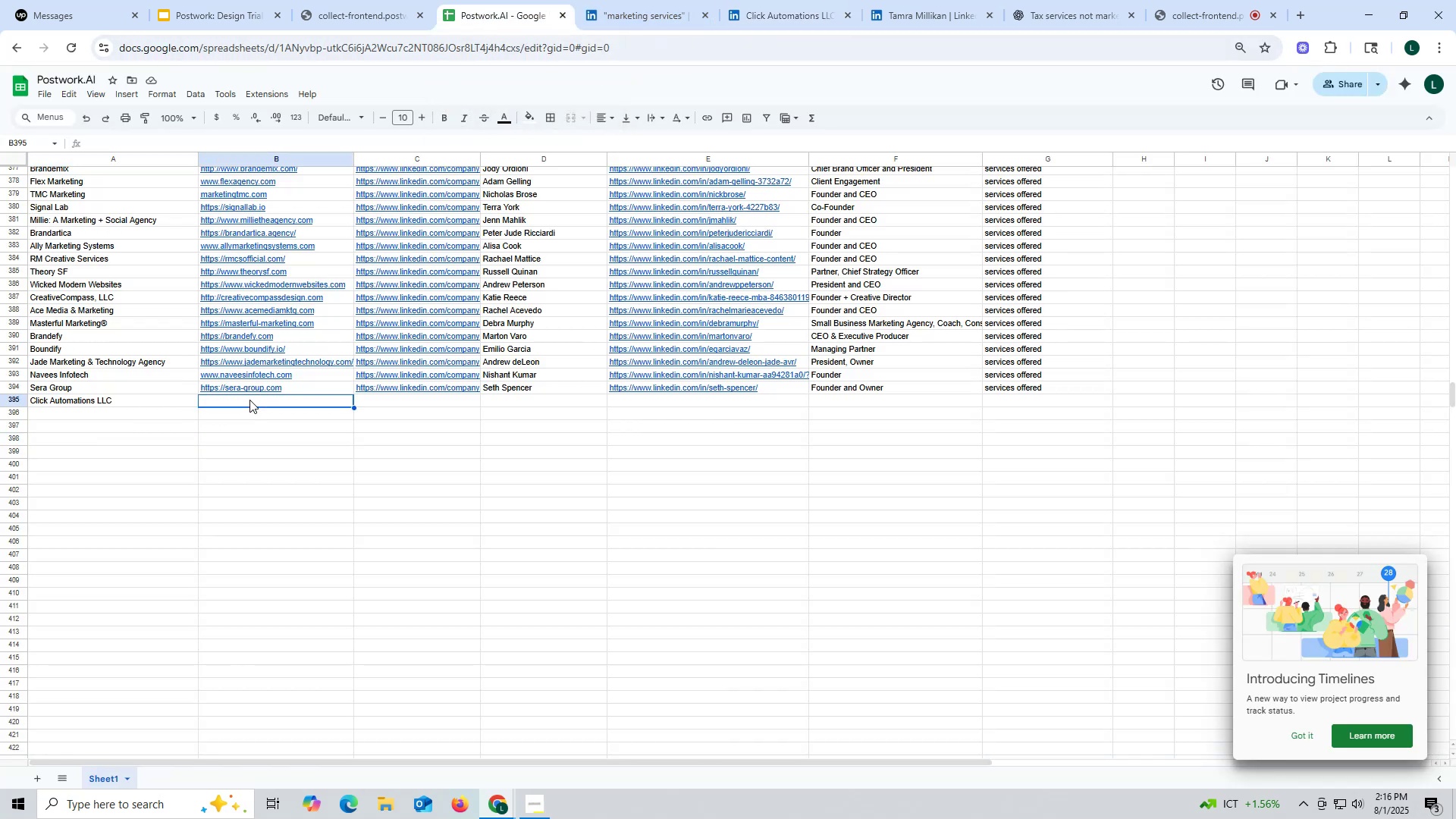 
key(Control+ControlLeft)
 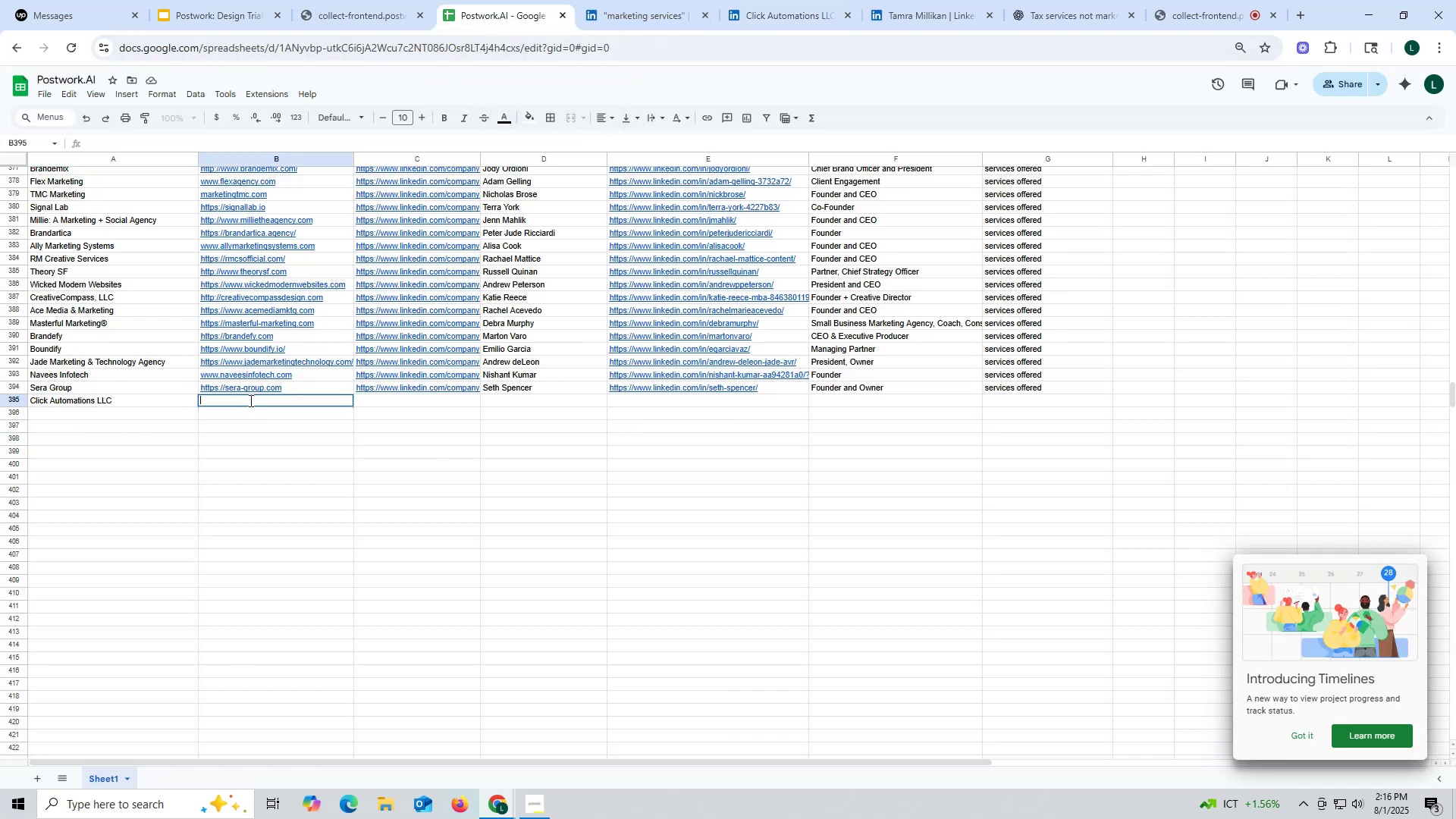 
key(Control+V)
 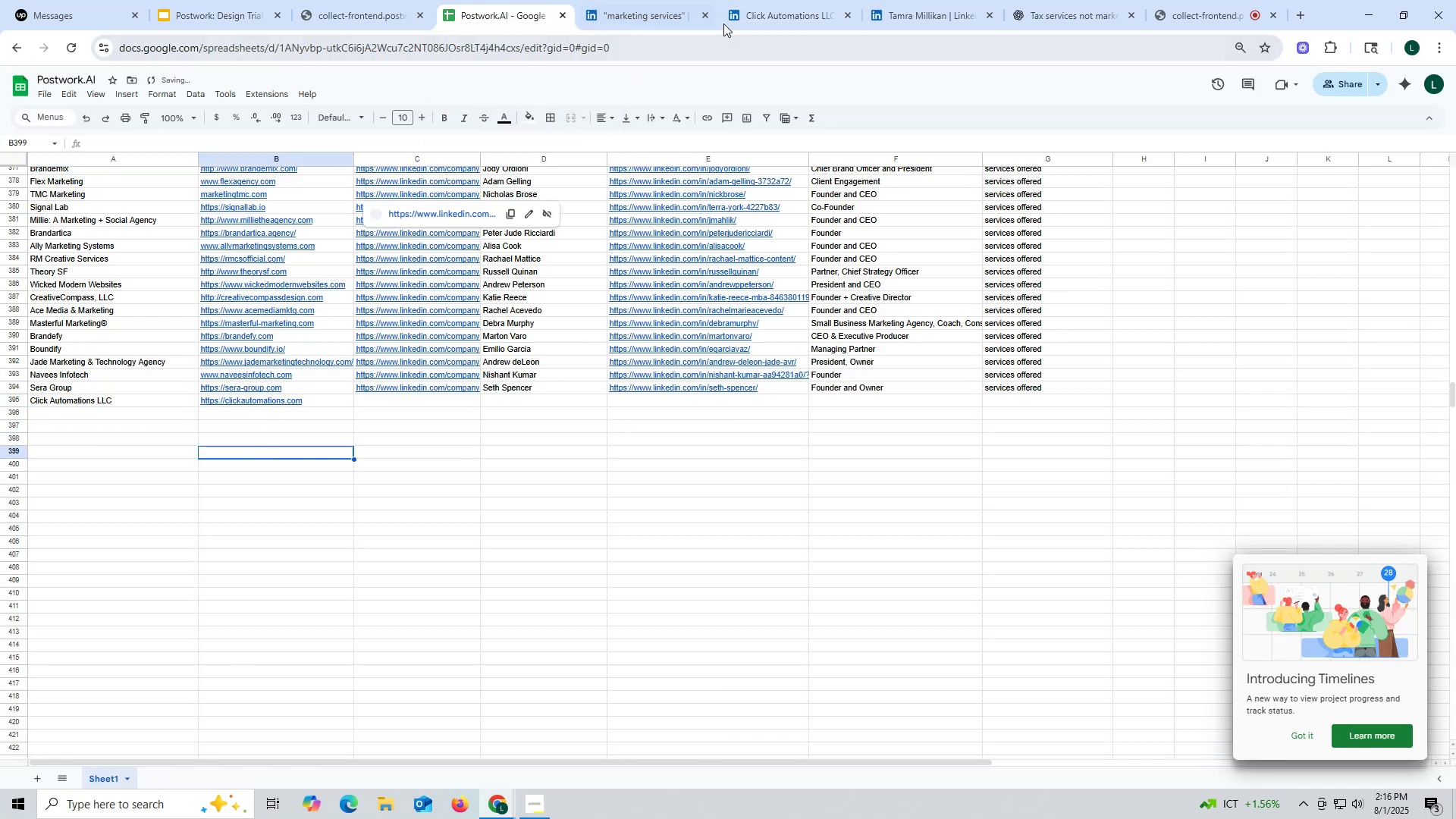 
left_click([768, 16])
 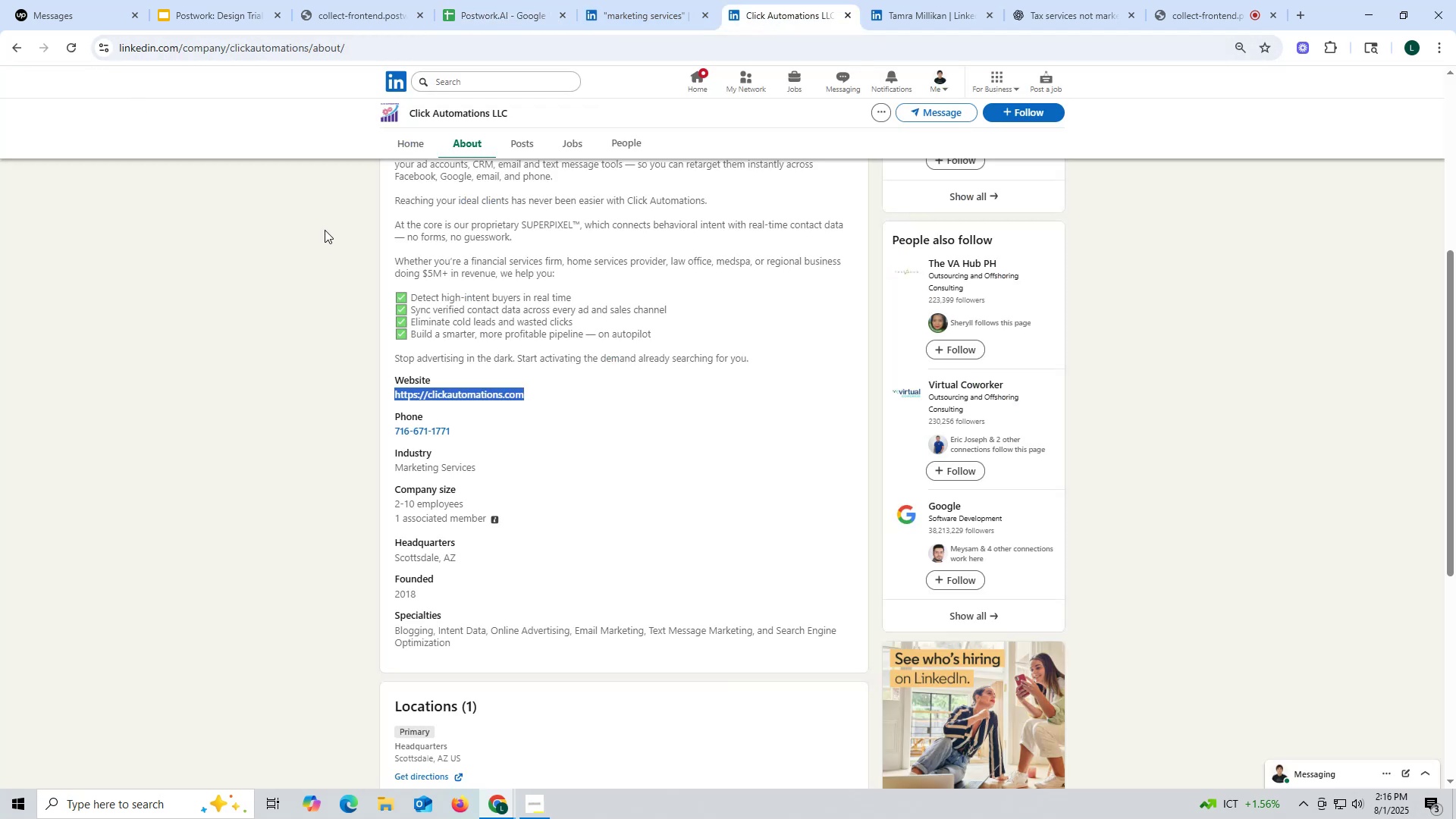 
scroll: coordinate [459, 263], scroll_direction: up, amount: 4.0
 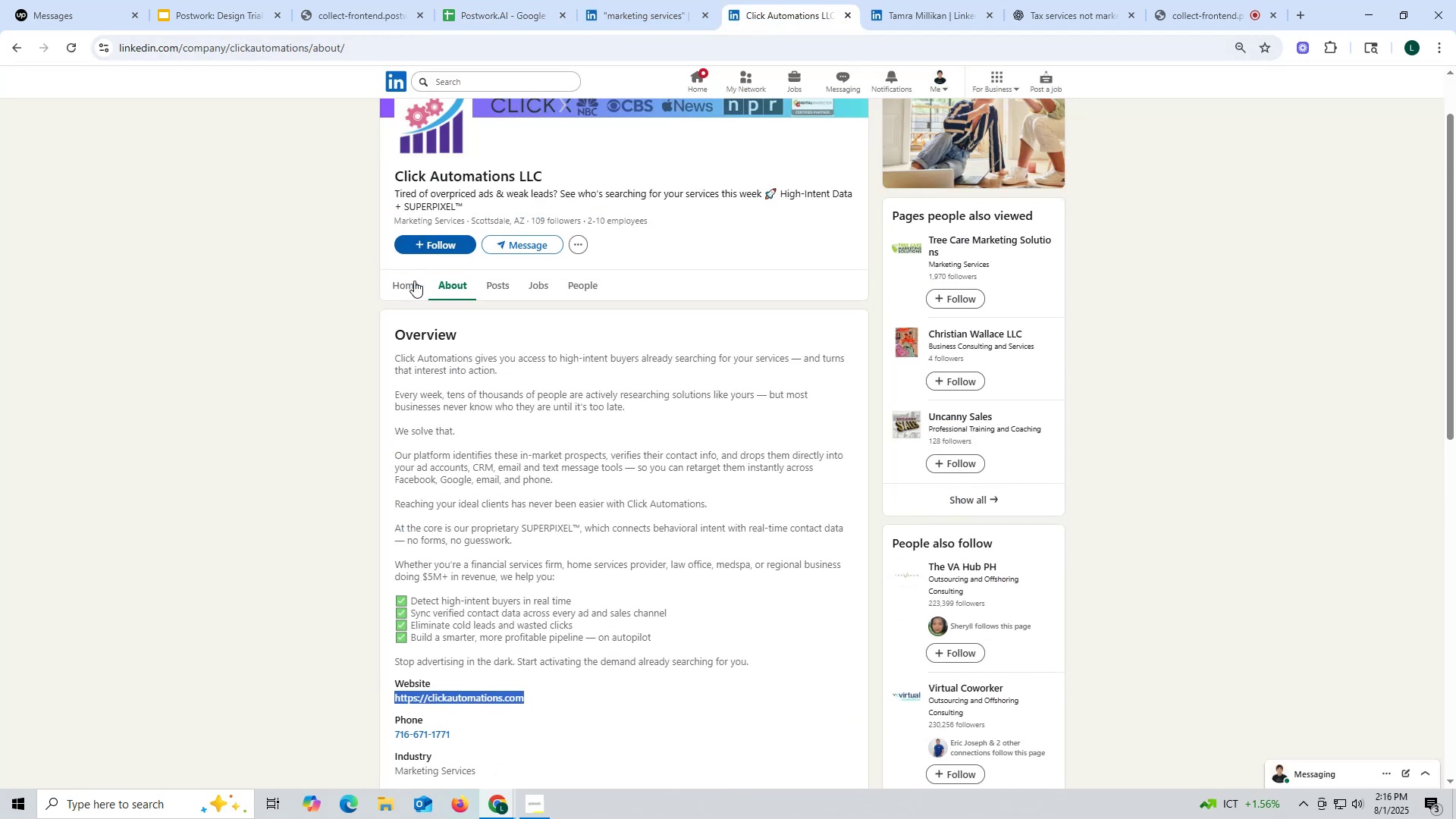 
left_click([413, 284])
 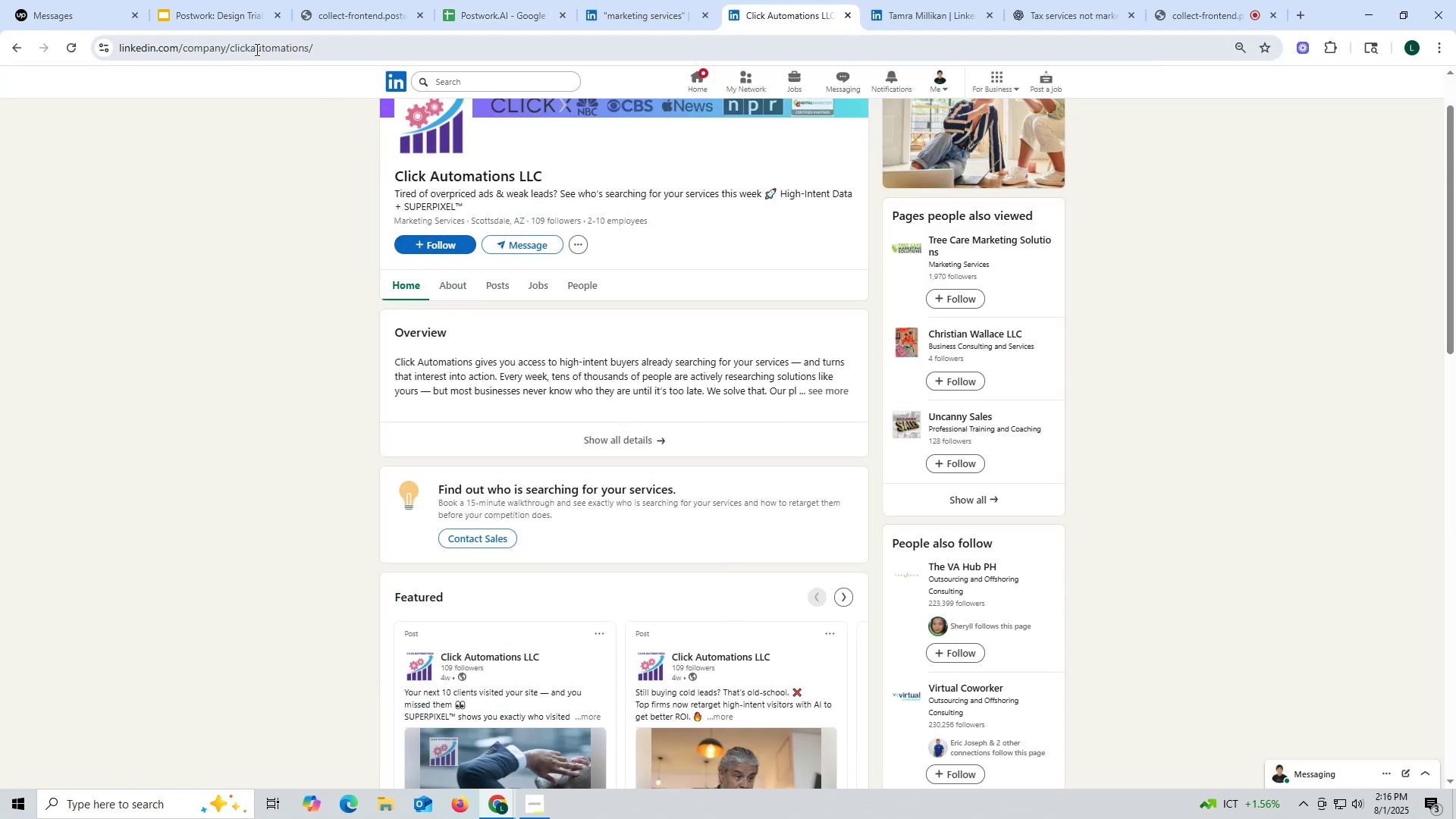 
double_click([256, 49])
 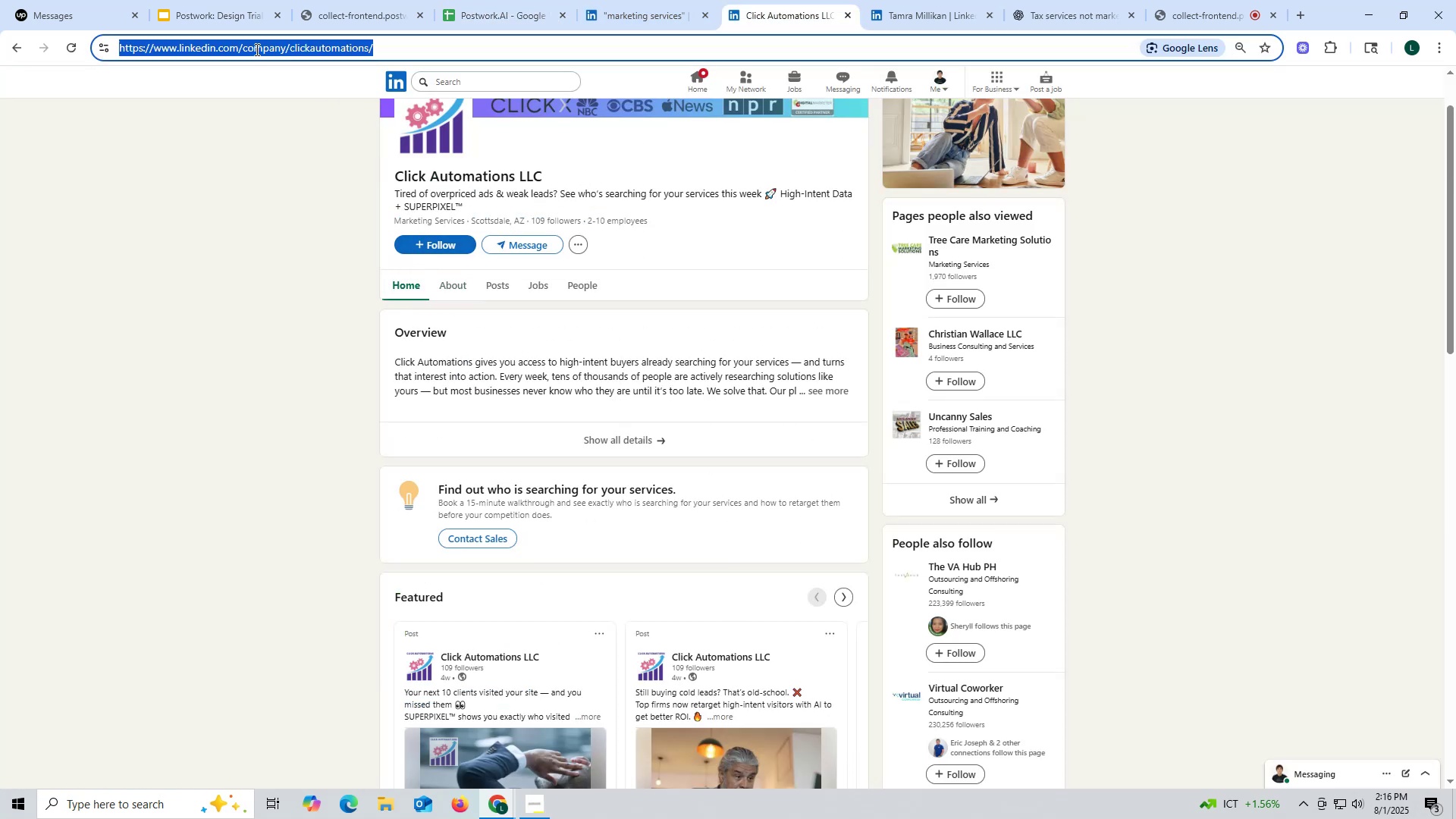 
triple_click([256, 49])
 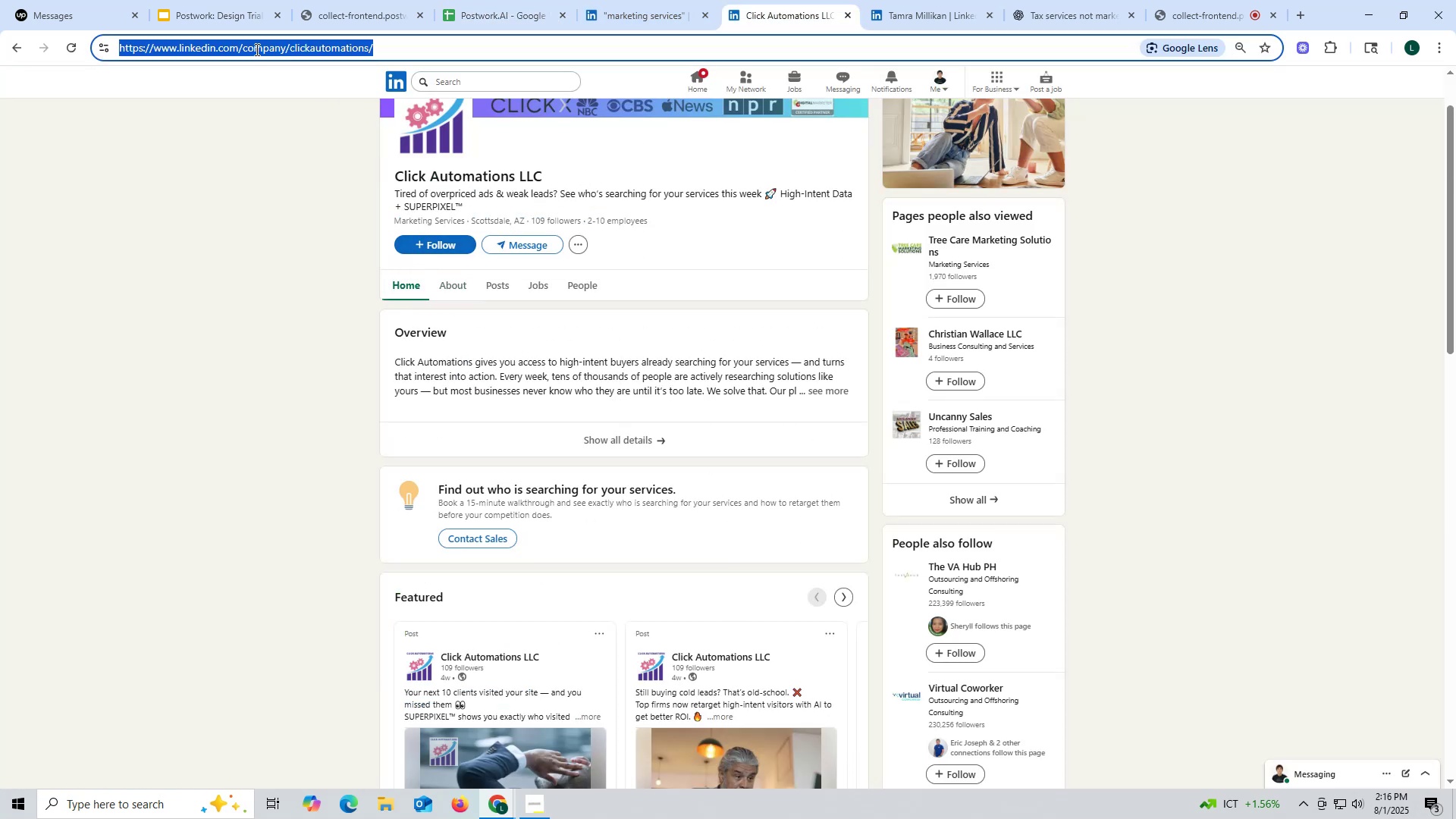 
key(Control+ControlLeft)
 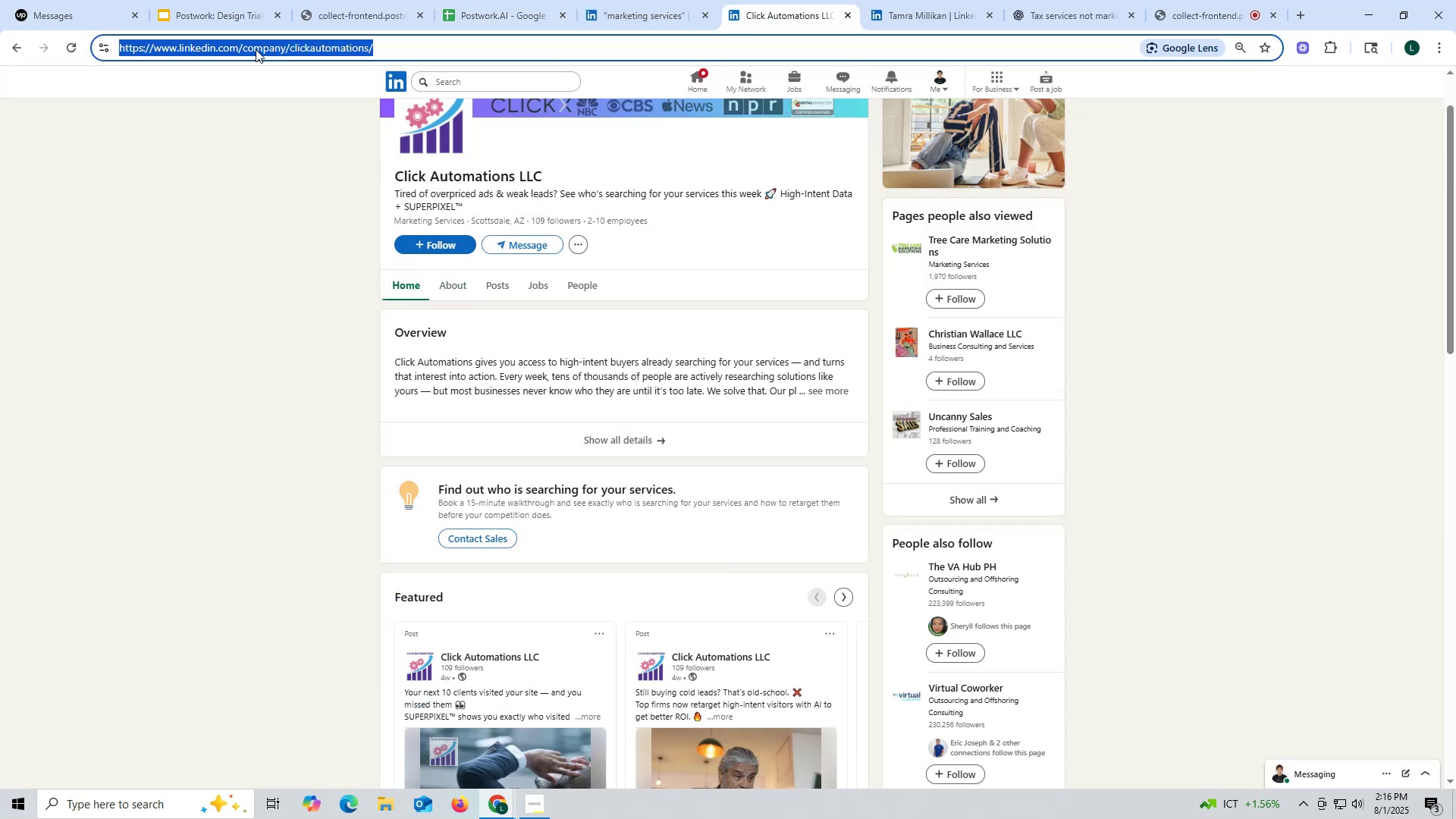 
key(Control+C)
 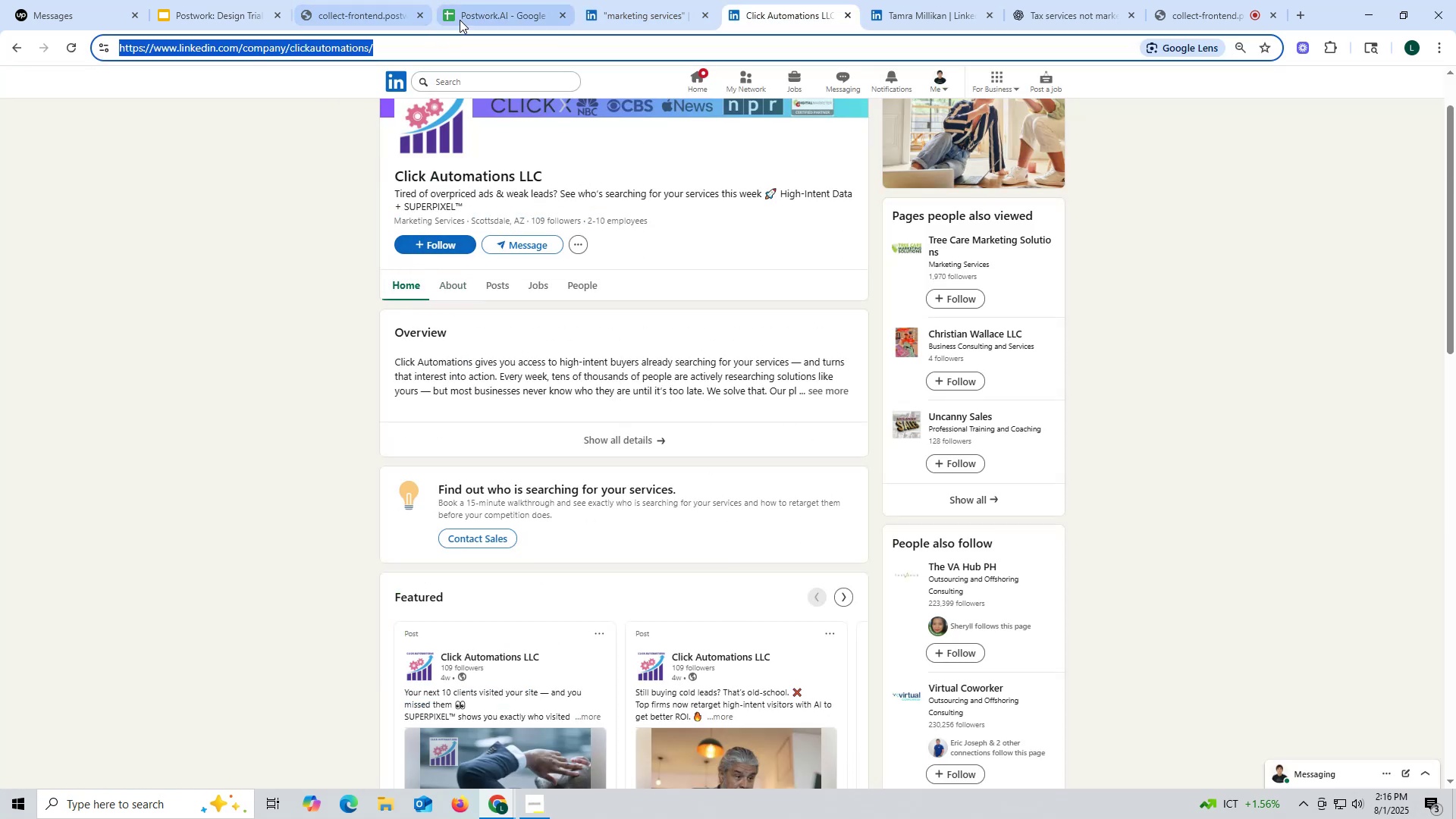 
left_click([463, 18])
 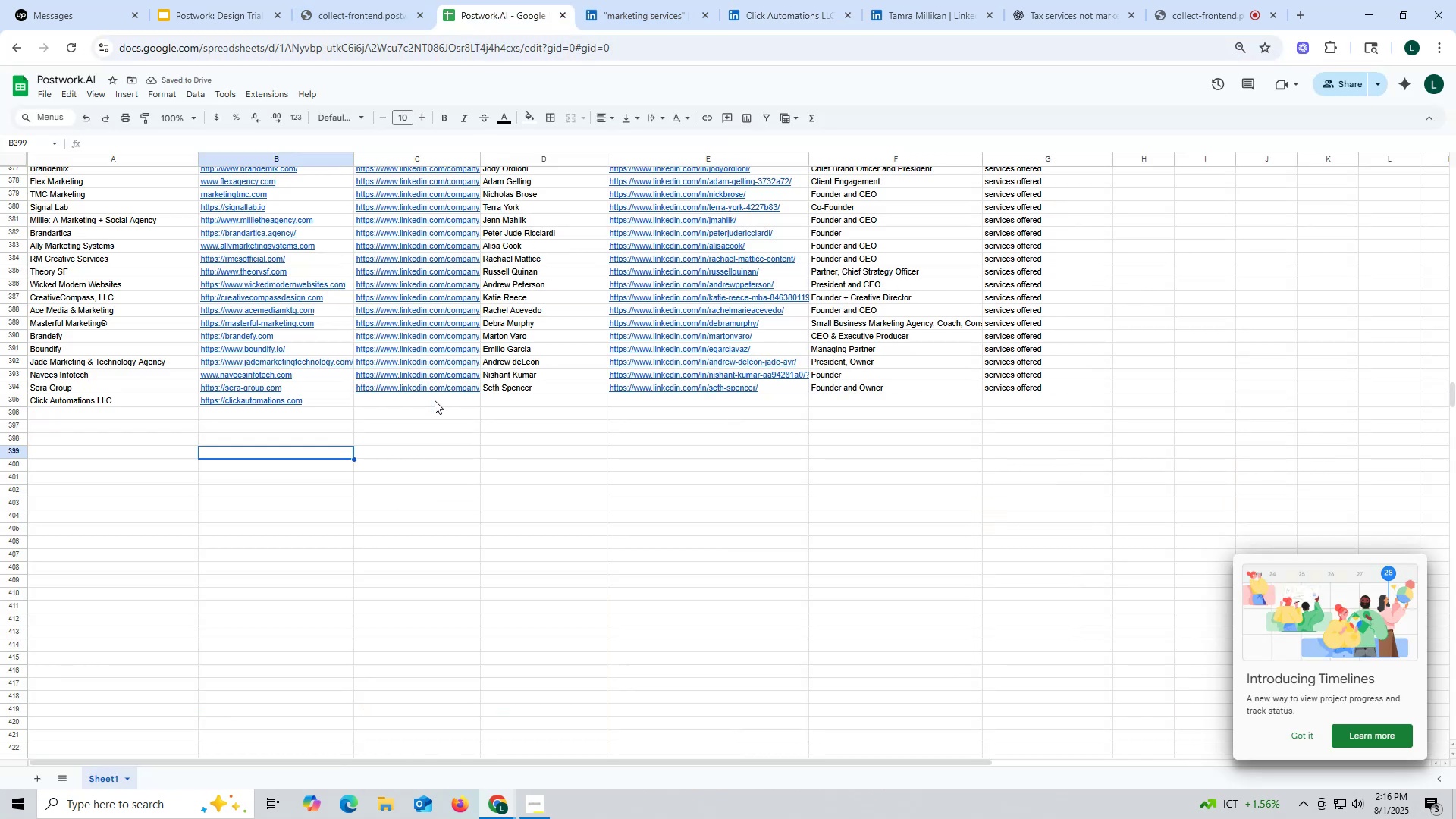 
double_click([435, 400])
 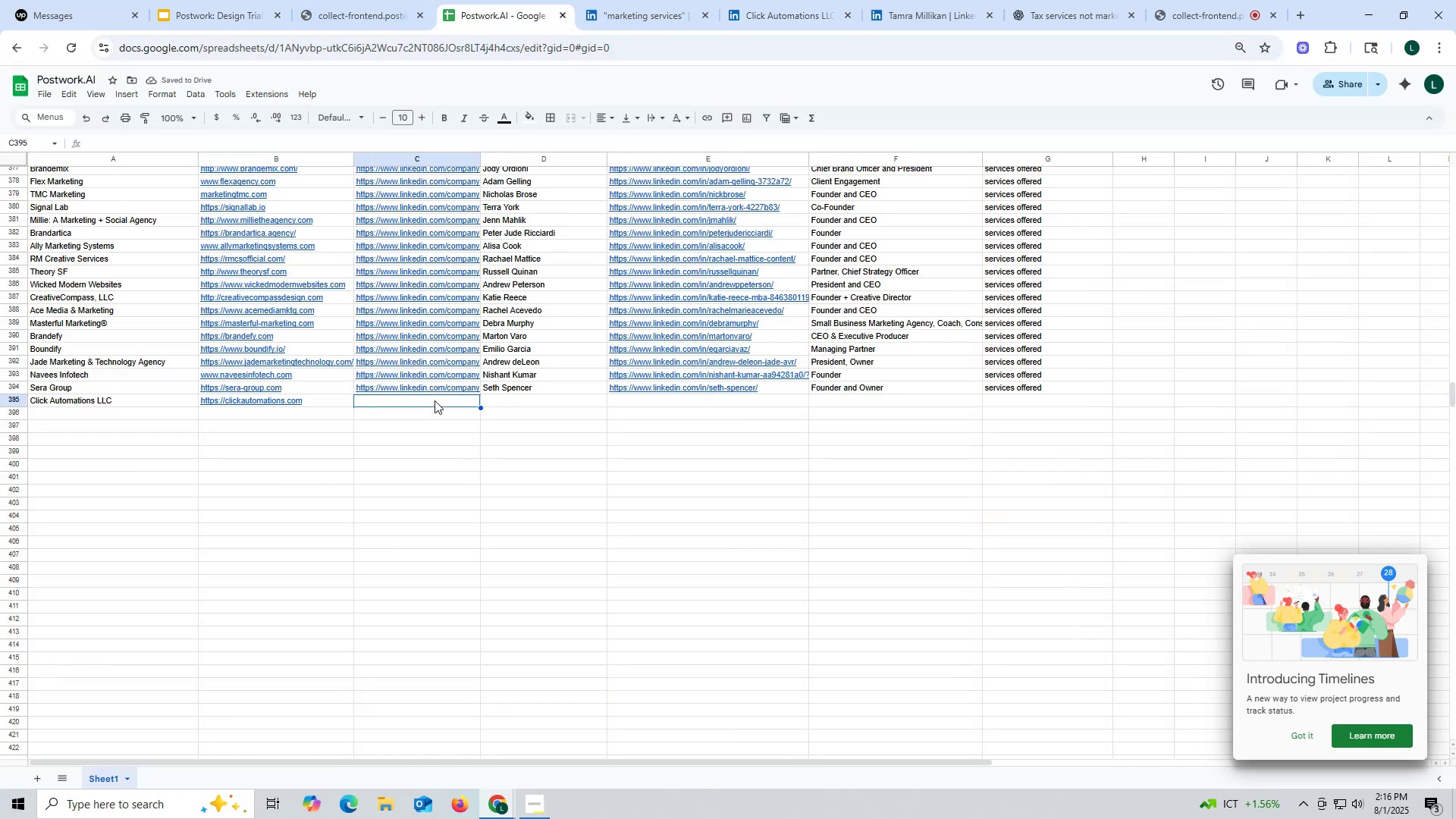 
key(Control+ControlLeft)
 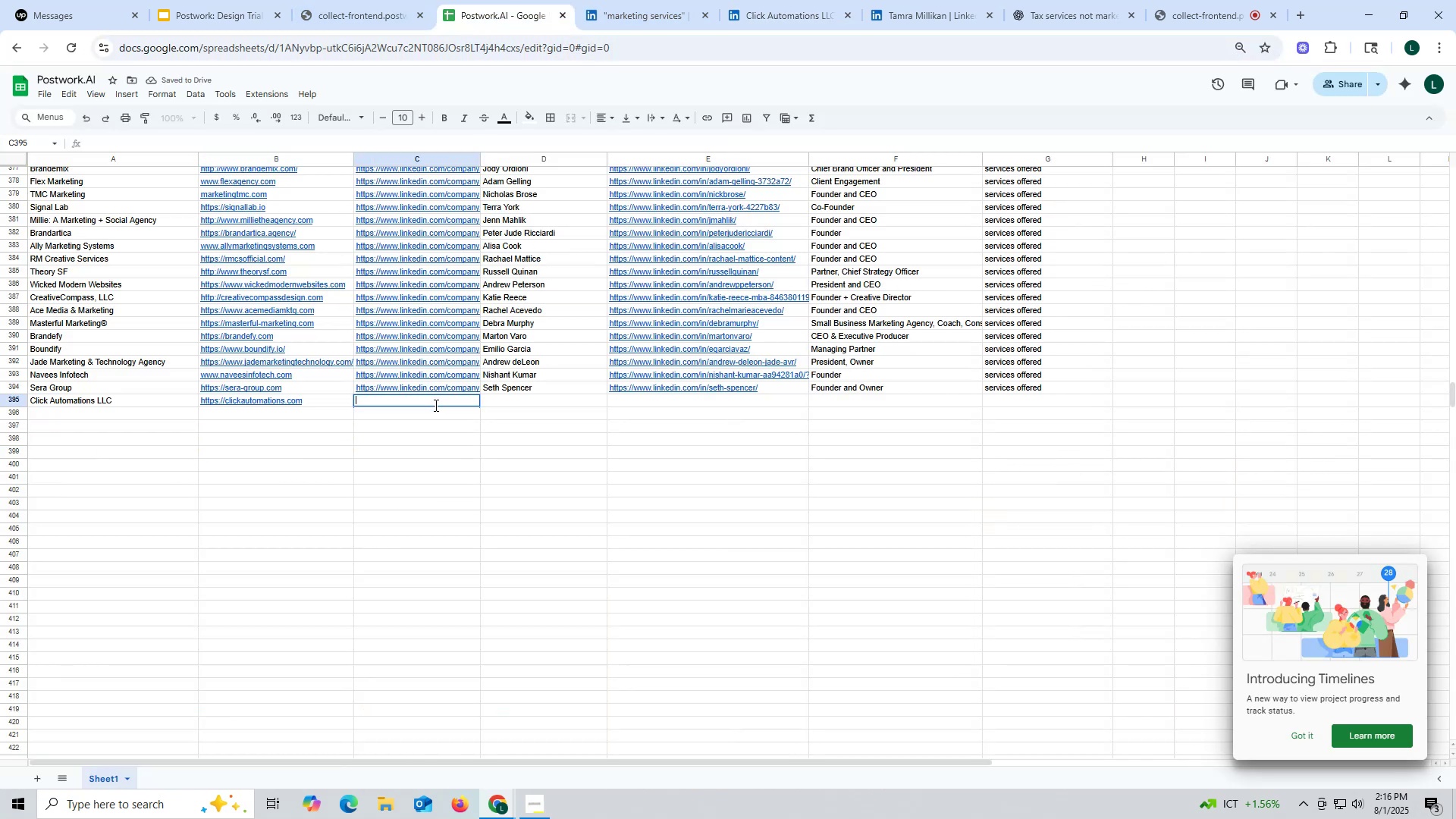 
key(Control+V)
 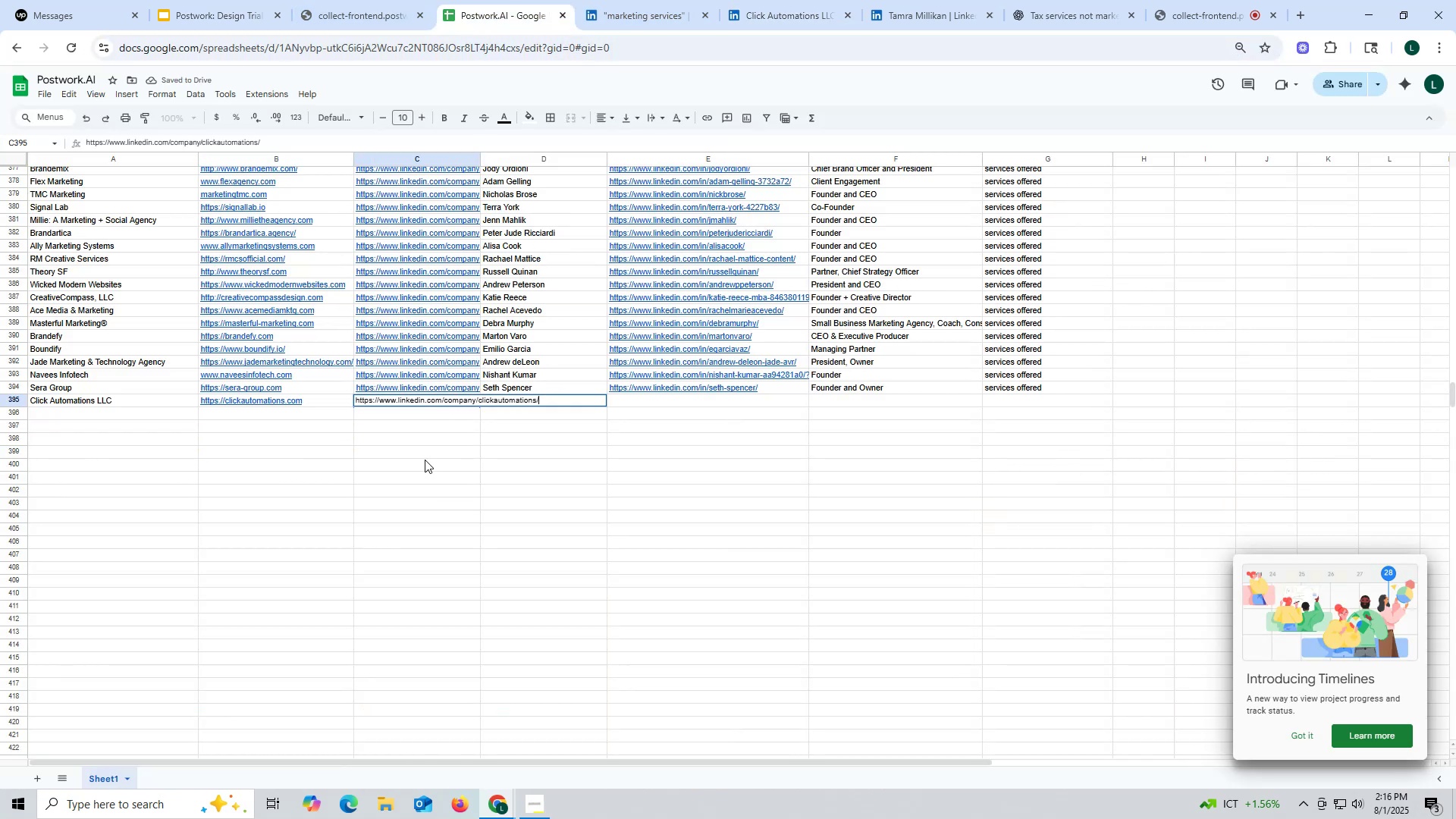 
triple_click([425, 460])
 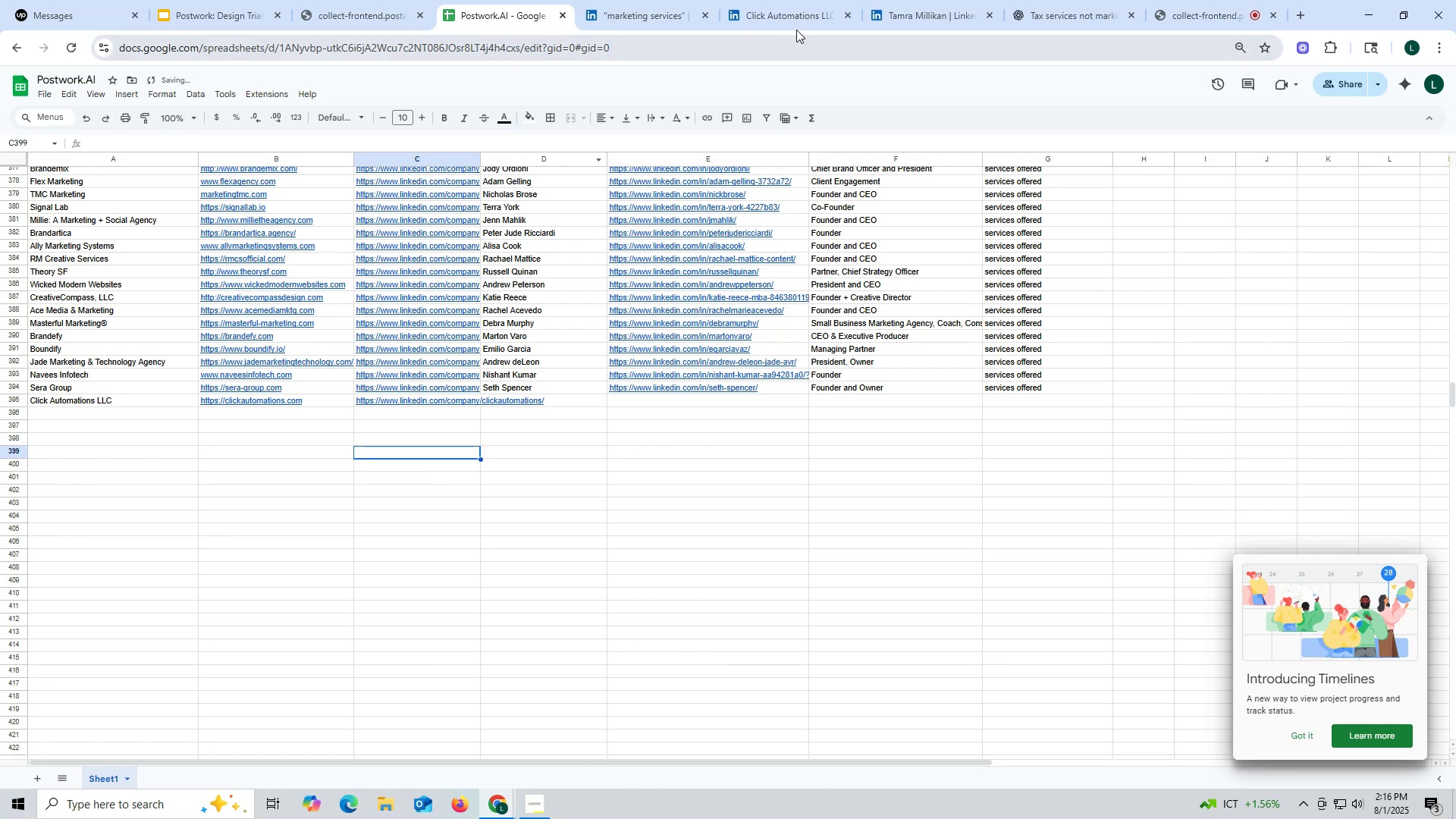 
left_click([792, 13])
 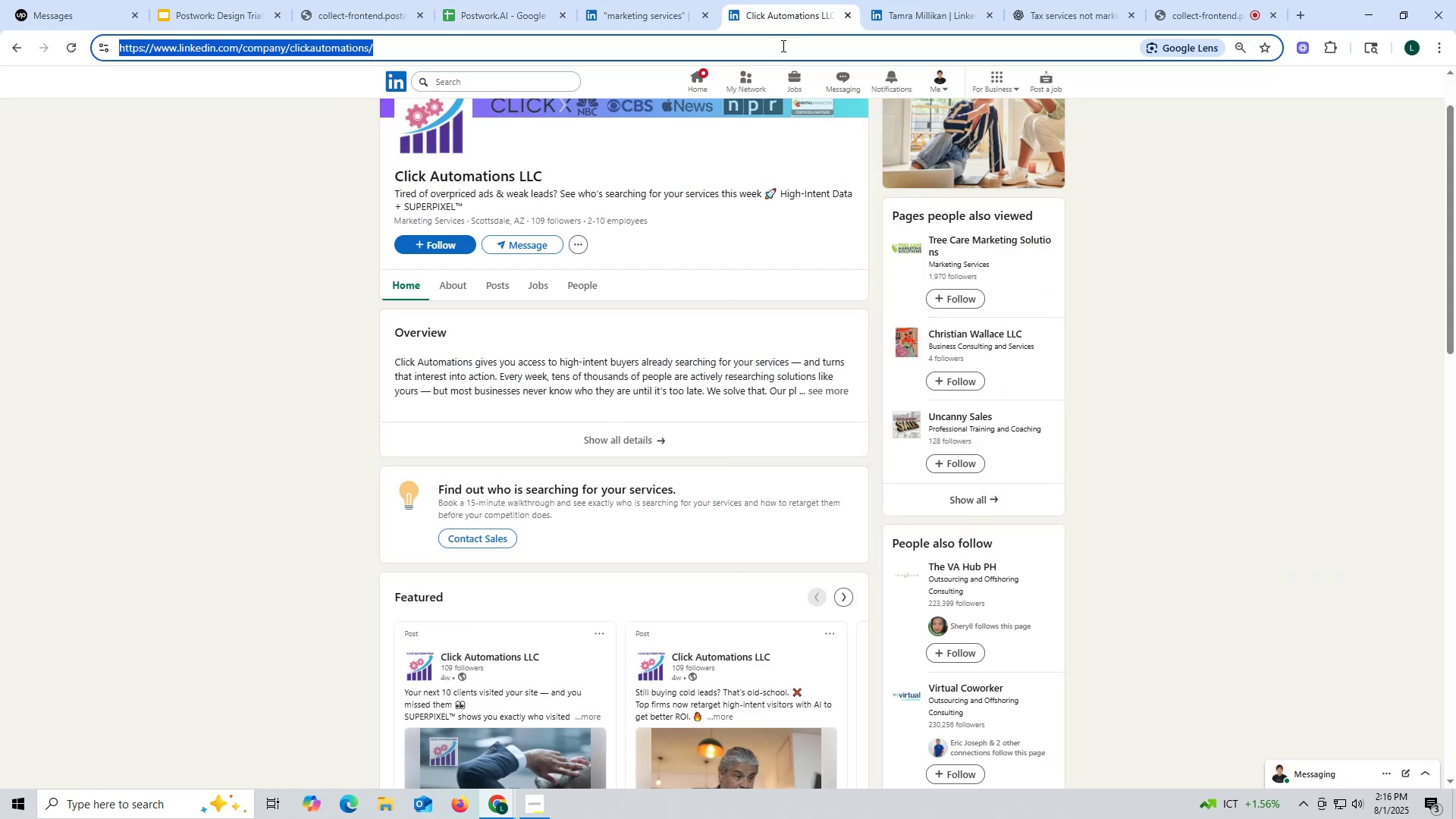 
left_click([924, 14])
 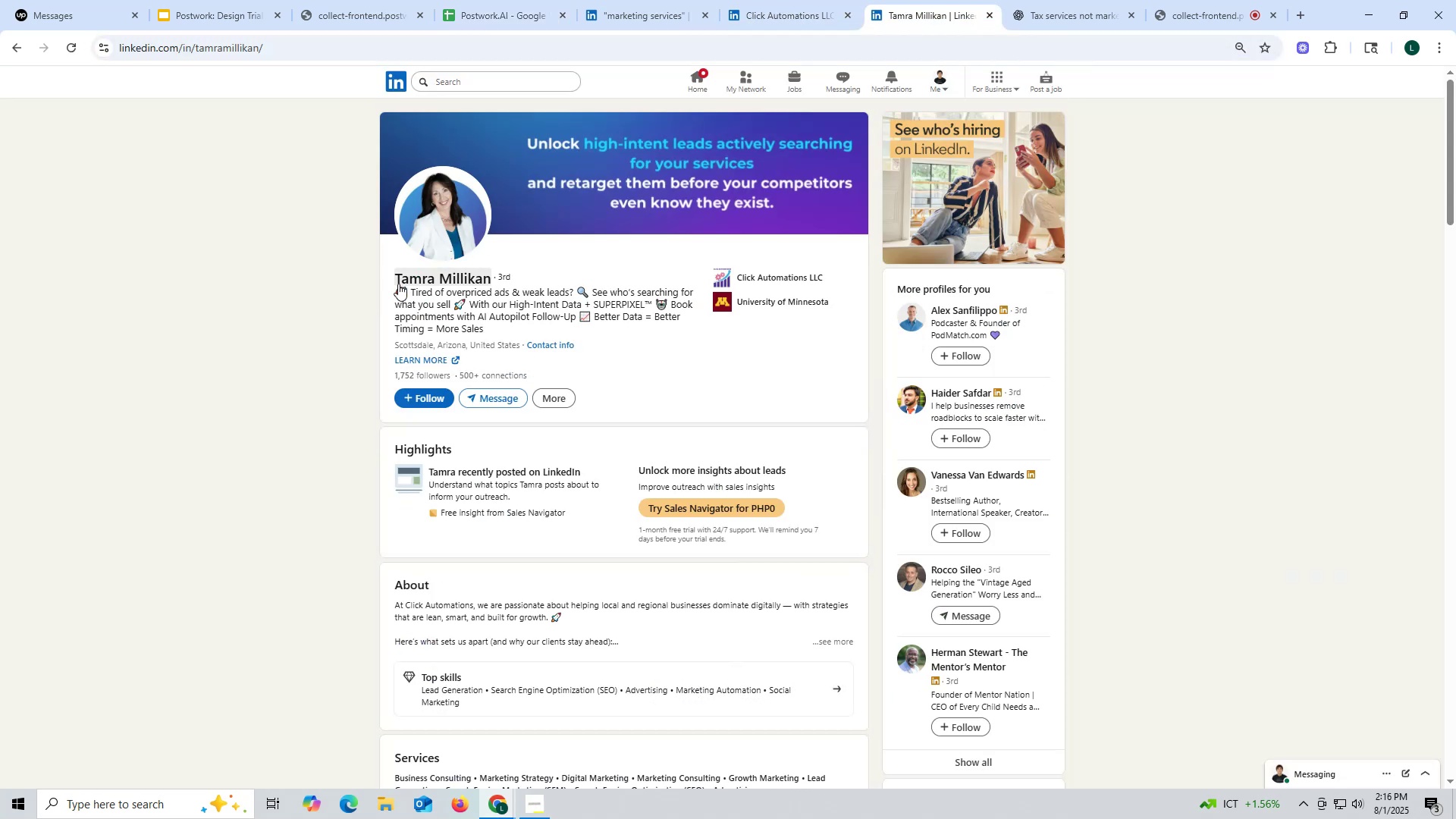 
left_click_drag(start_coordinate=[388, 271], to_coordinate=[489, 272])
 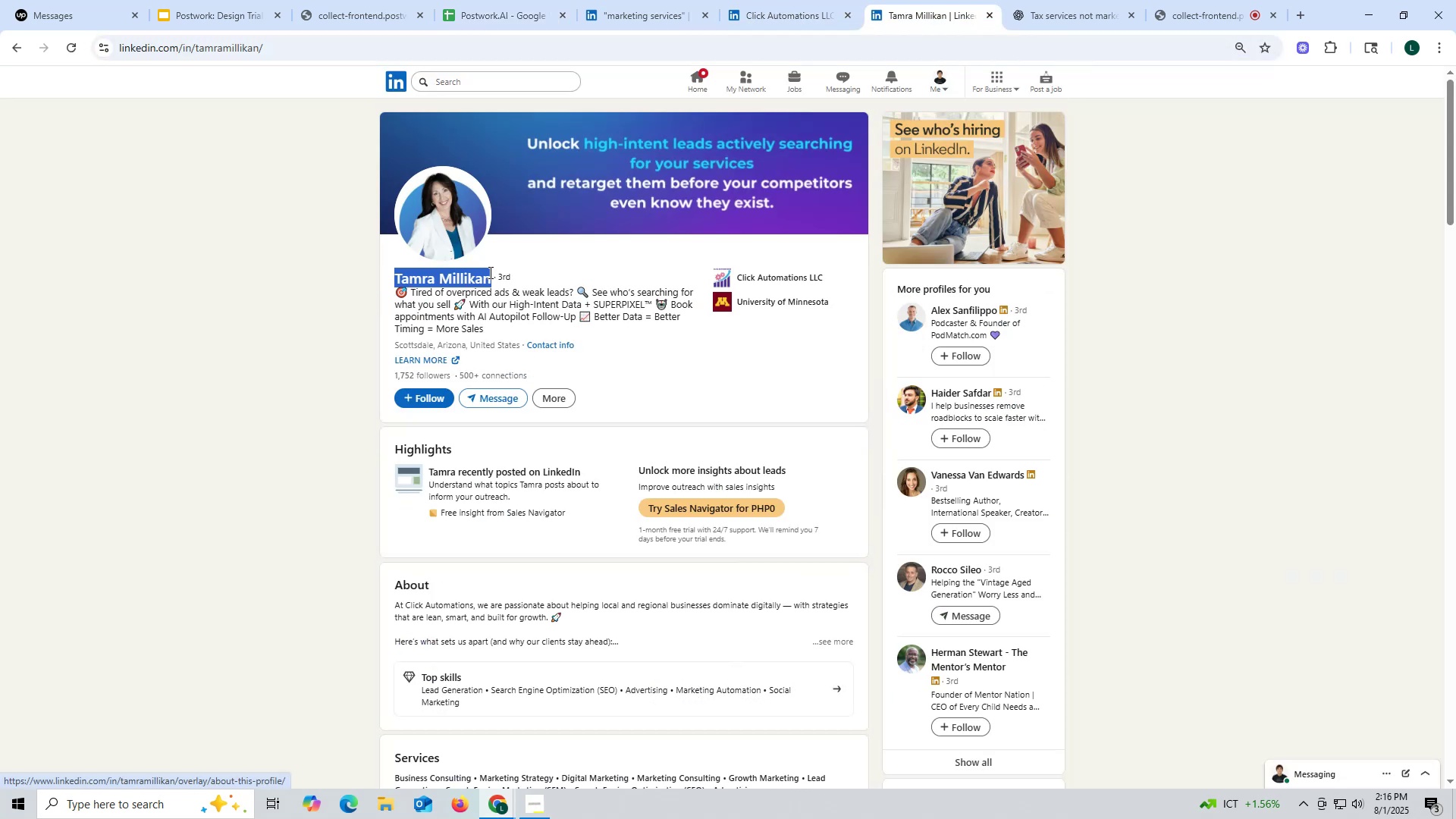 
key(Control+ControlLeft)
 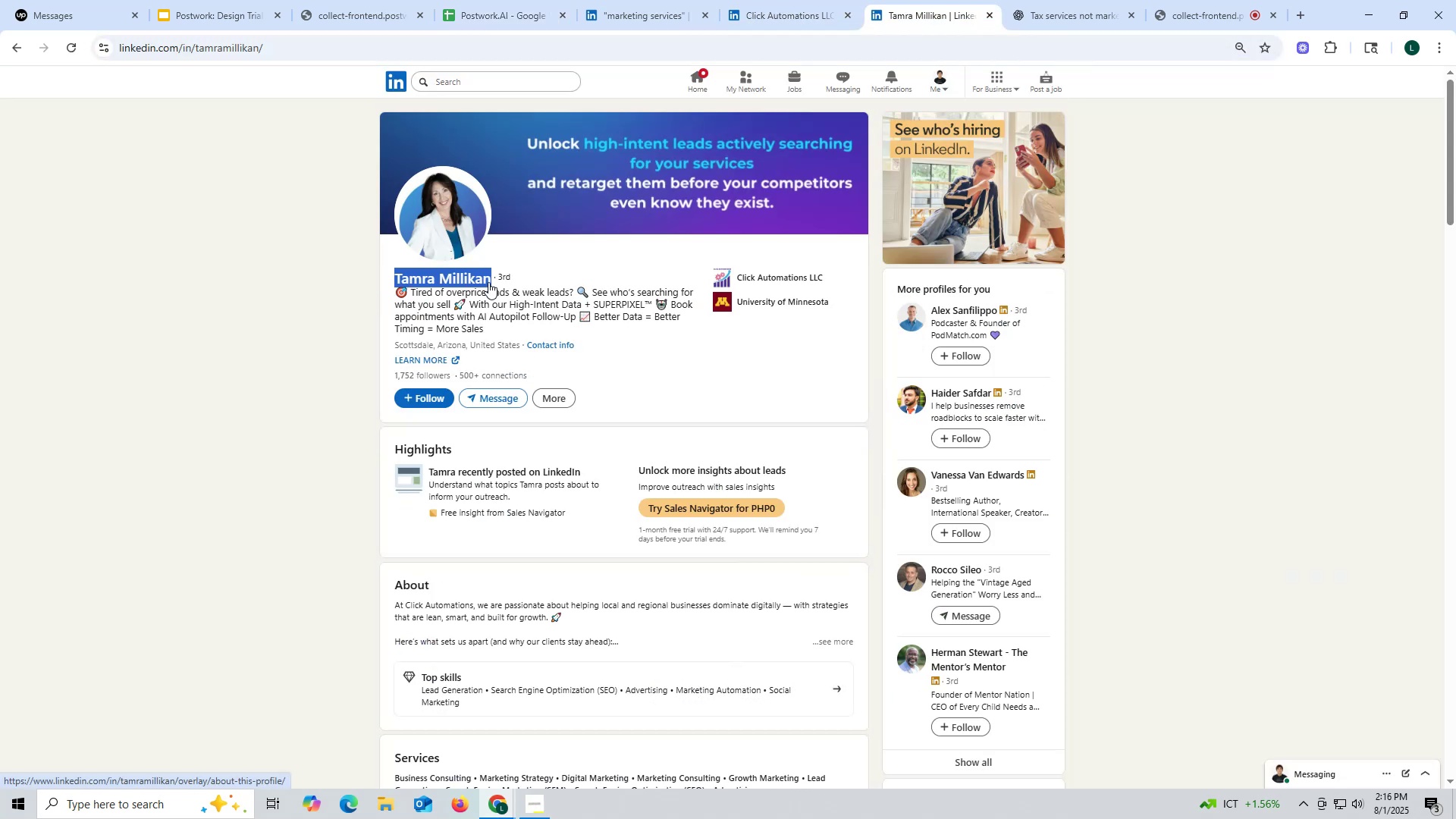 
key(Control+C)
 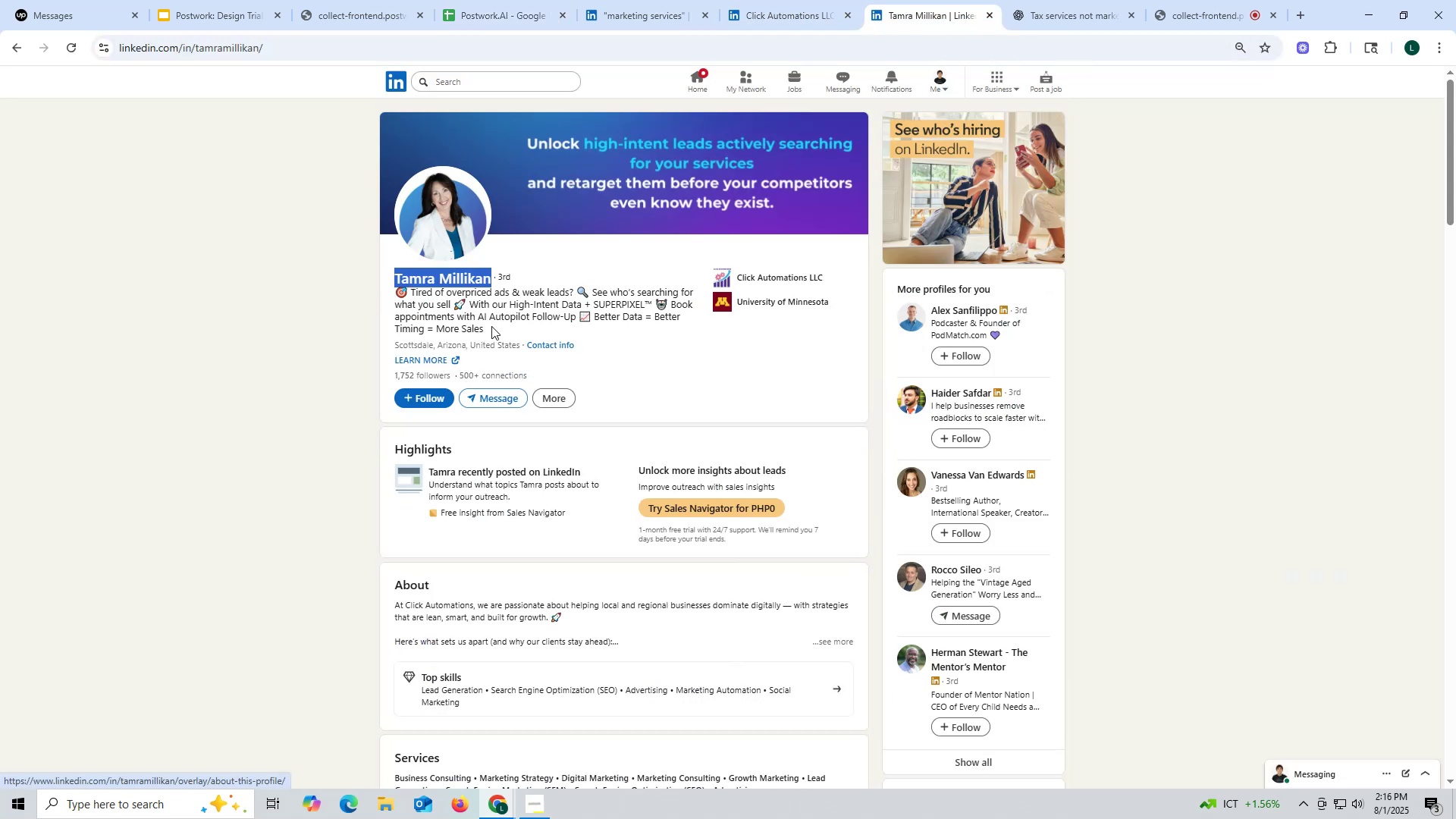 
key(Control+ControlLeft)
 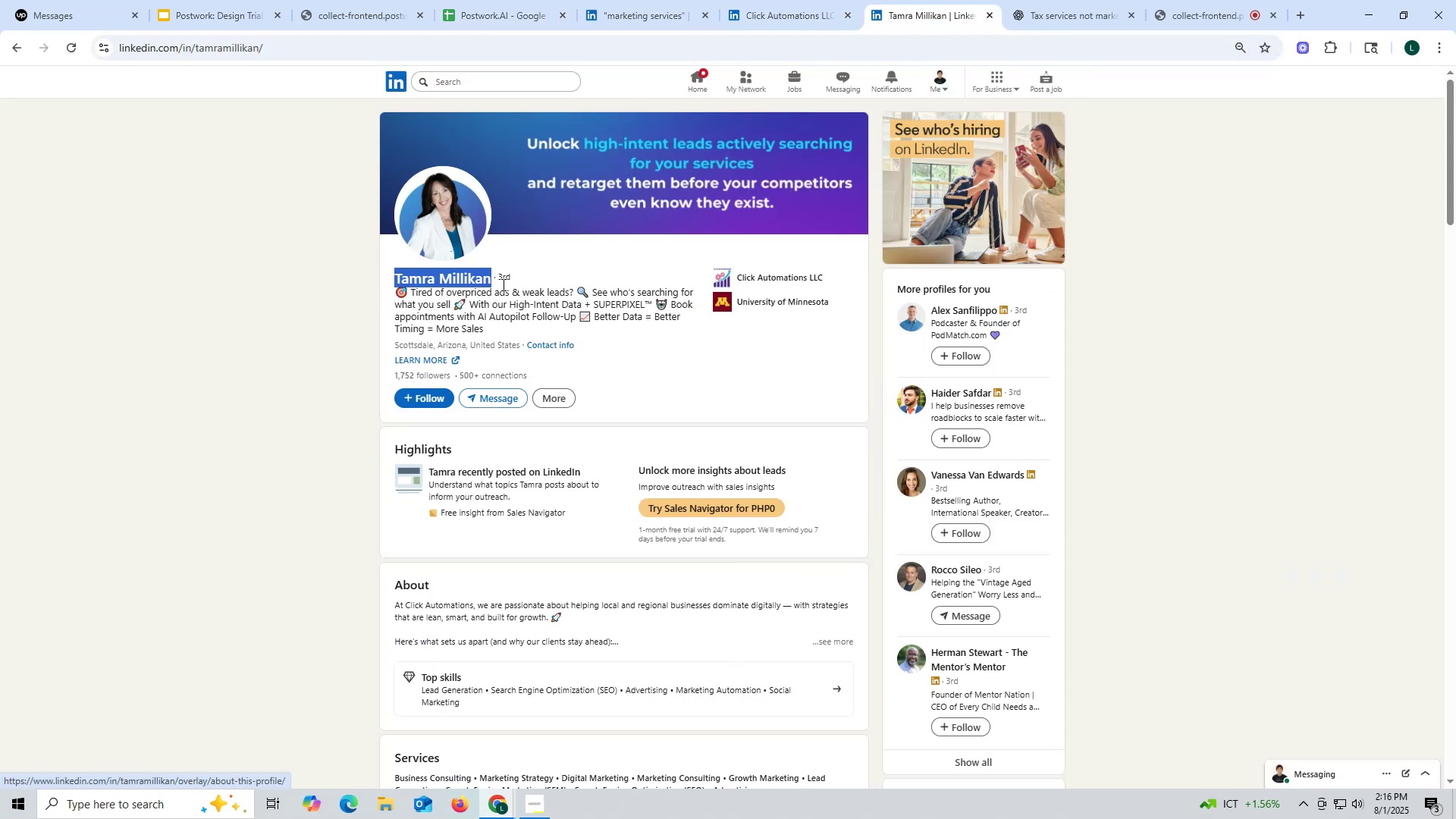 
key(Control+C)
 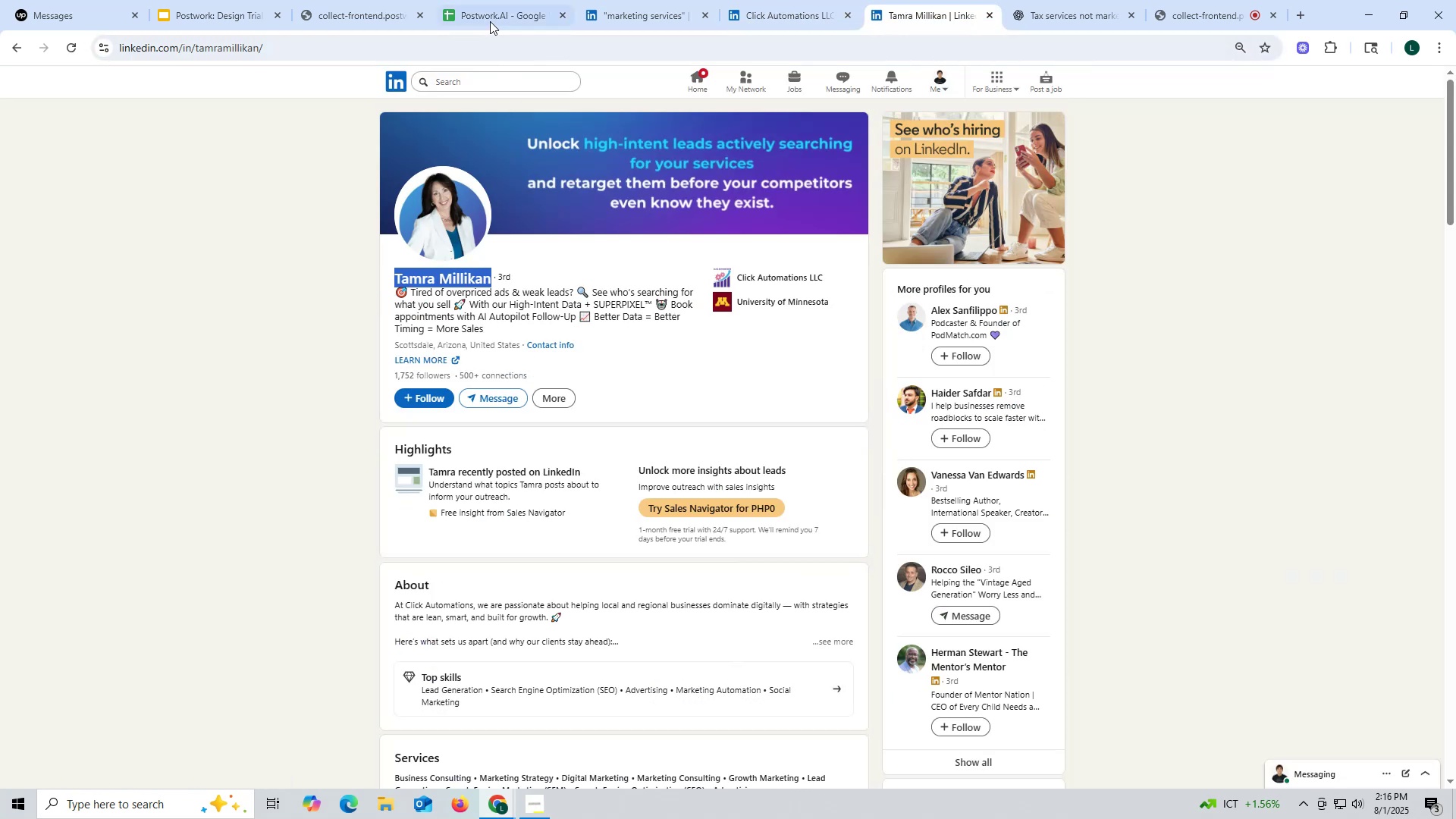 
left_click([490, 16])
 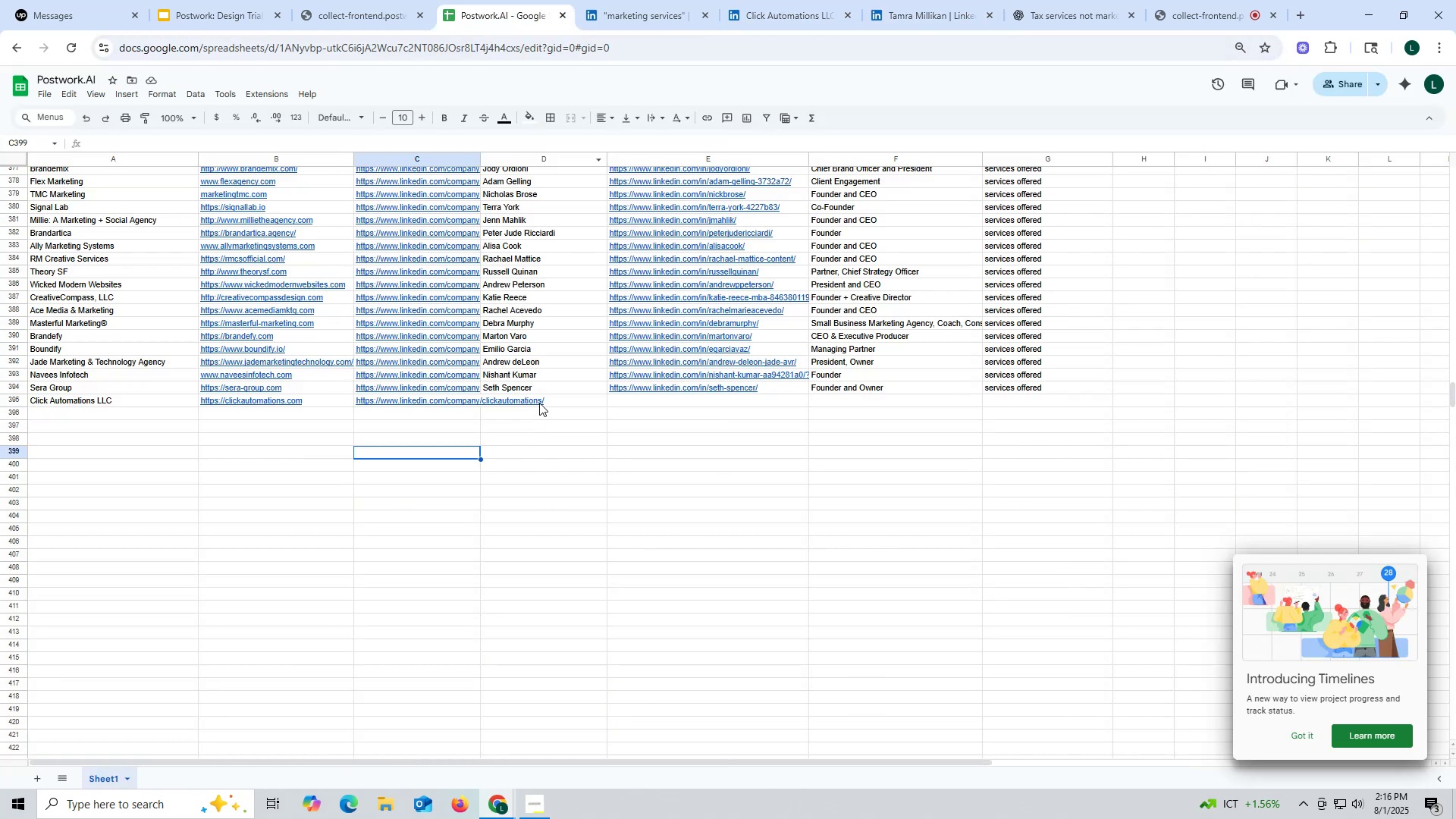 
double_click([539, 401])
 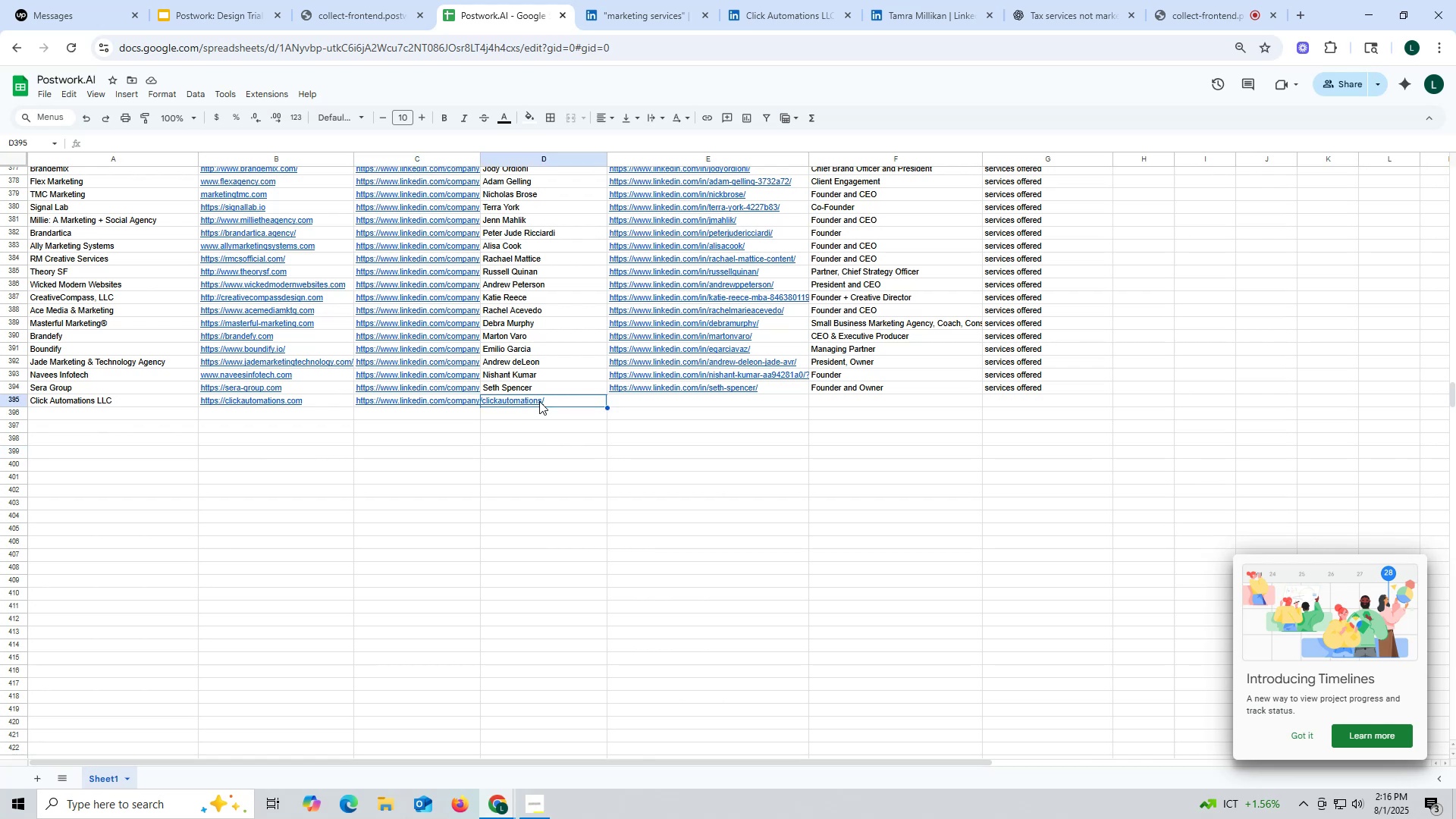 
key(Control+ControlLeft)
 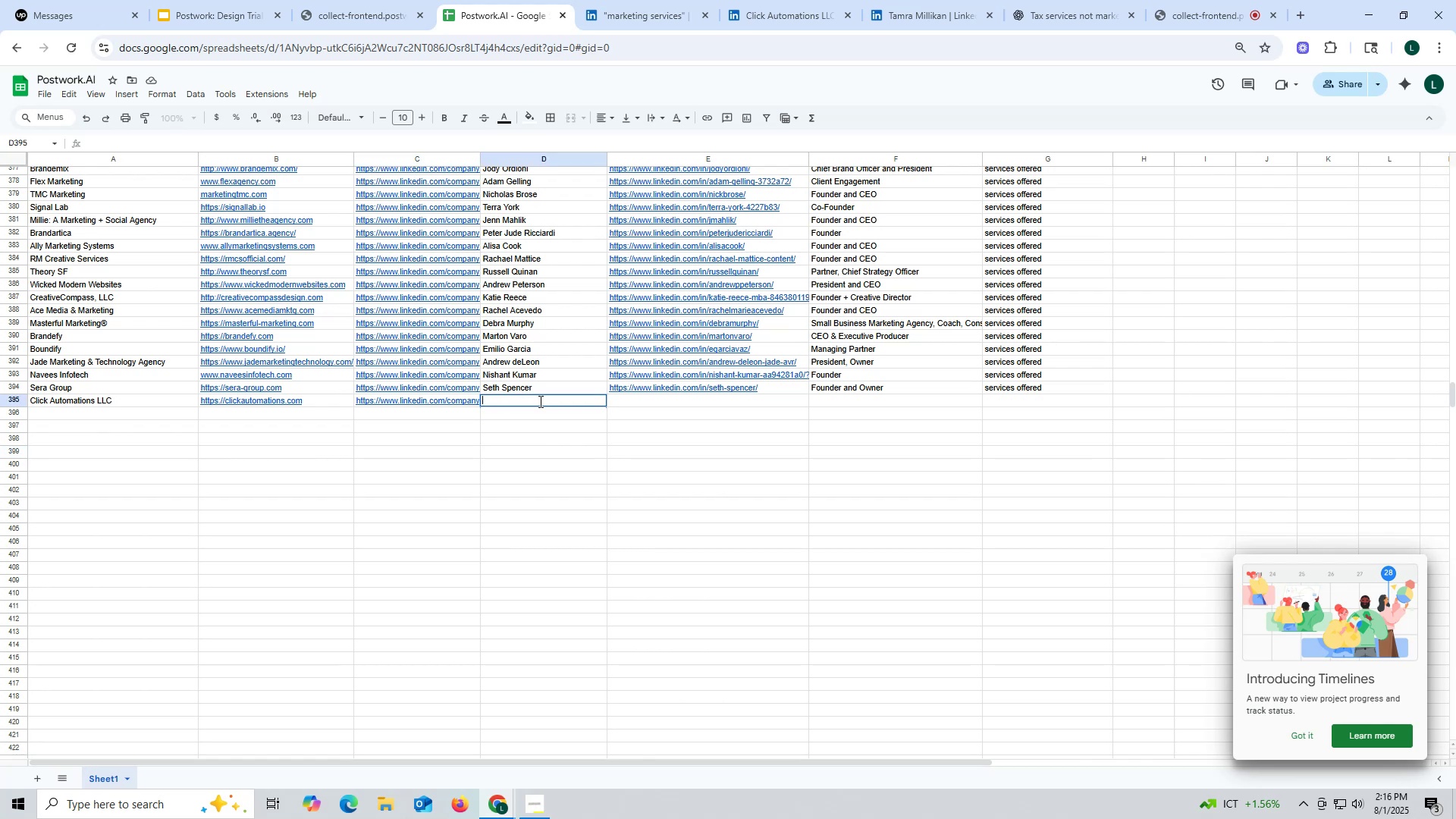 
key(Control+V)
 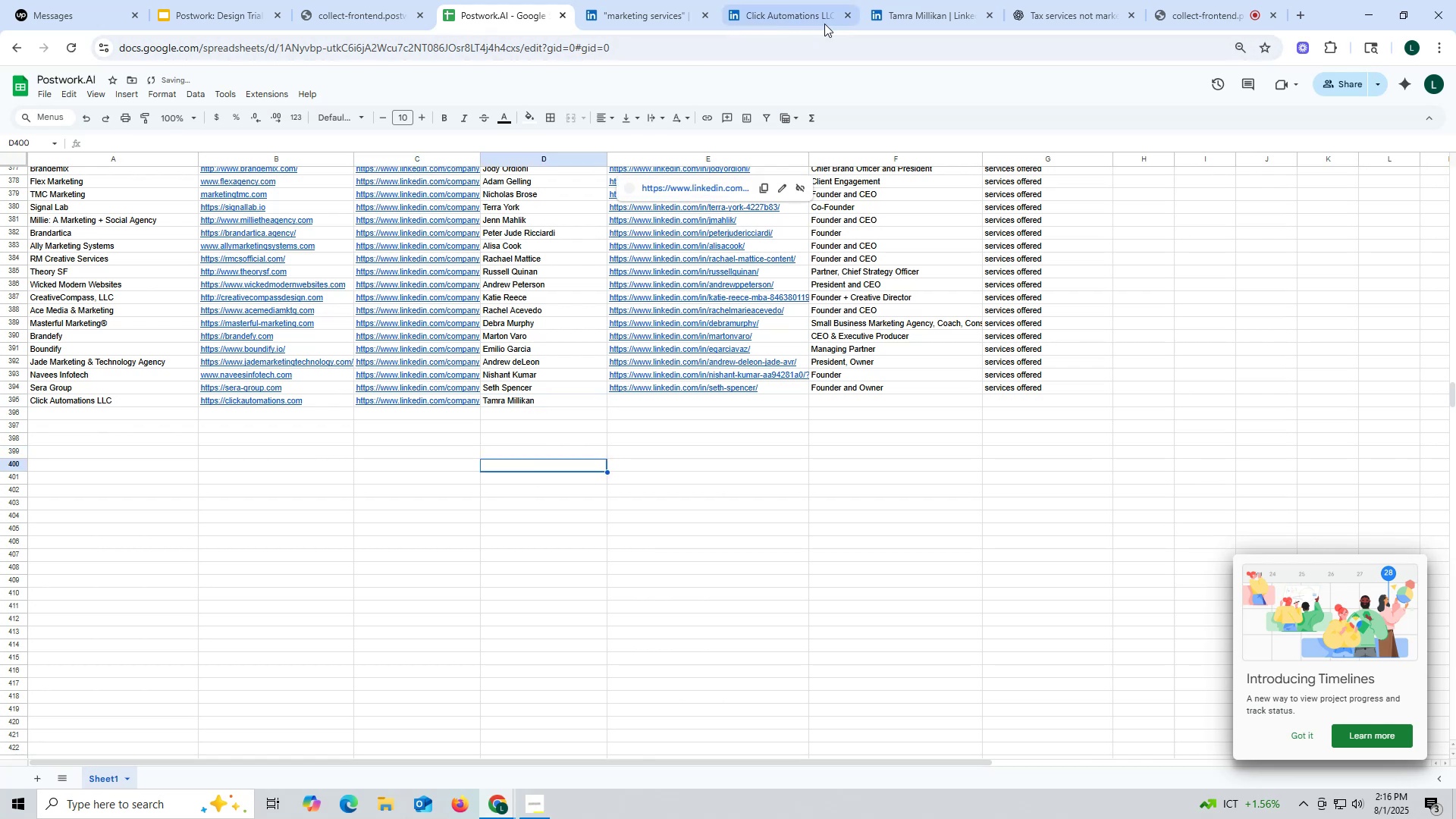 
left_click([907, 24])
 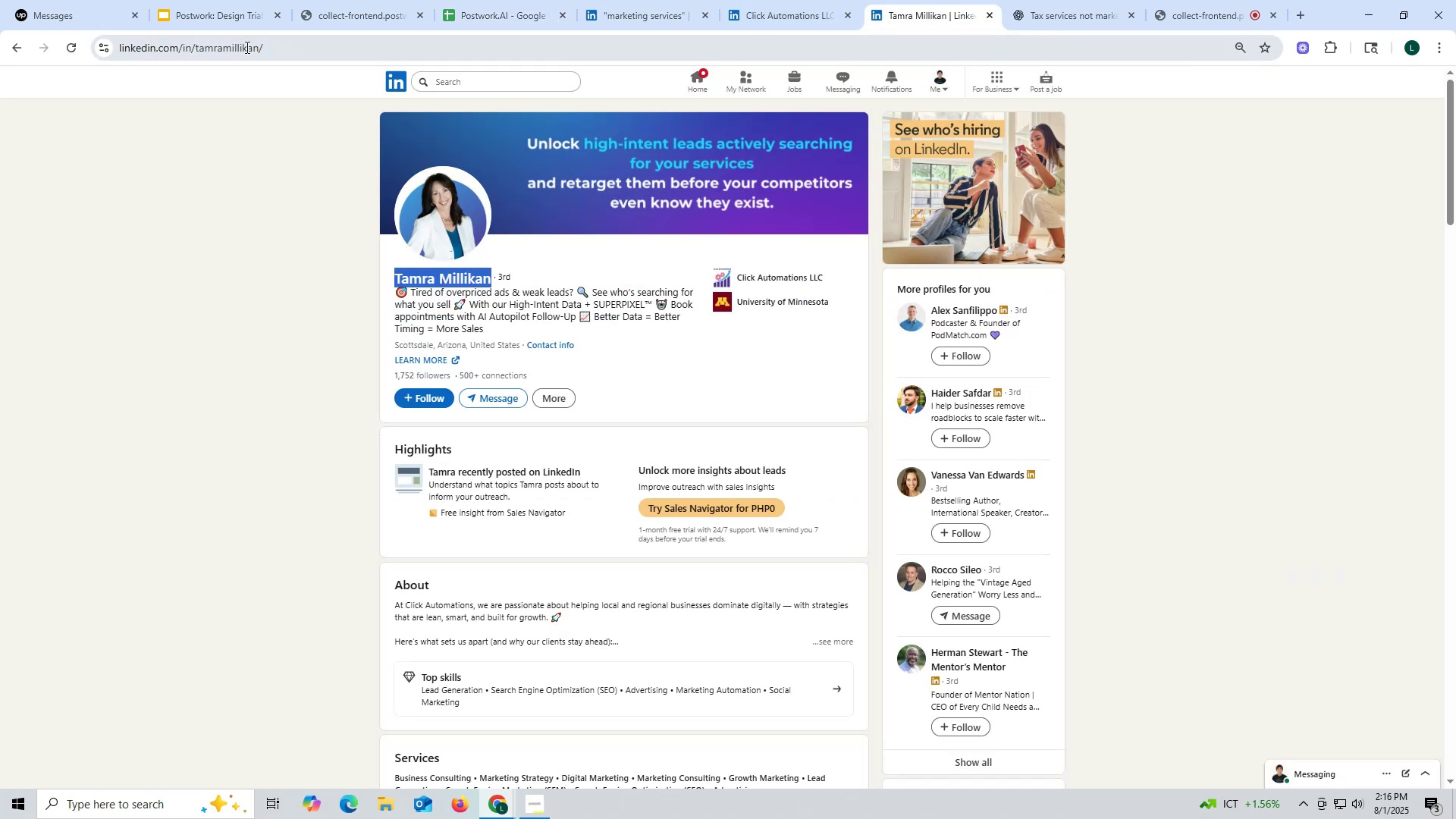 
left_click([230, 58])
 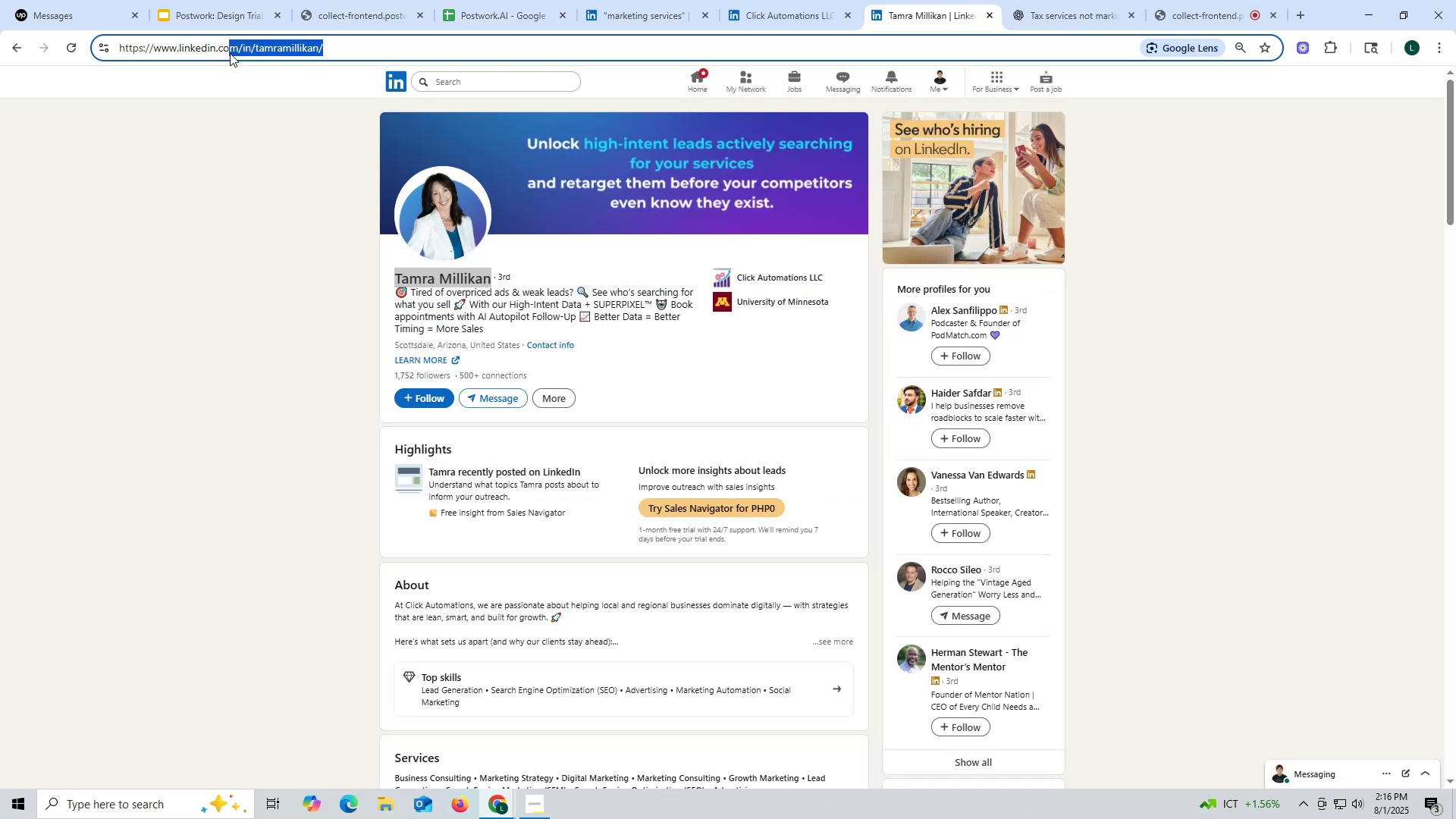 
triple_click([230, 53])
 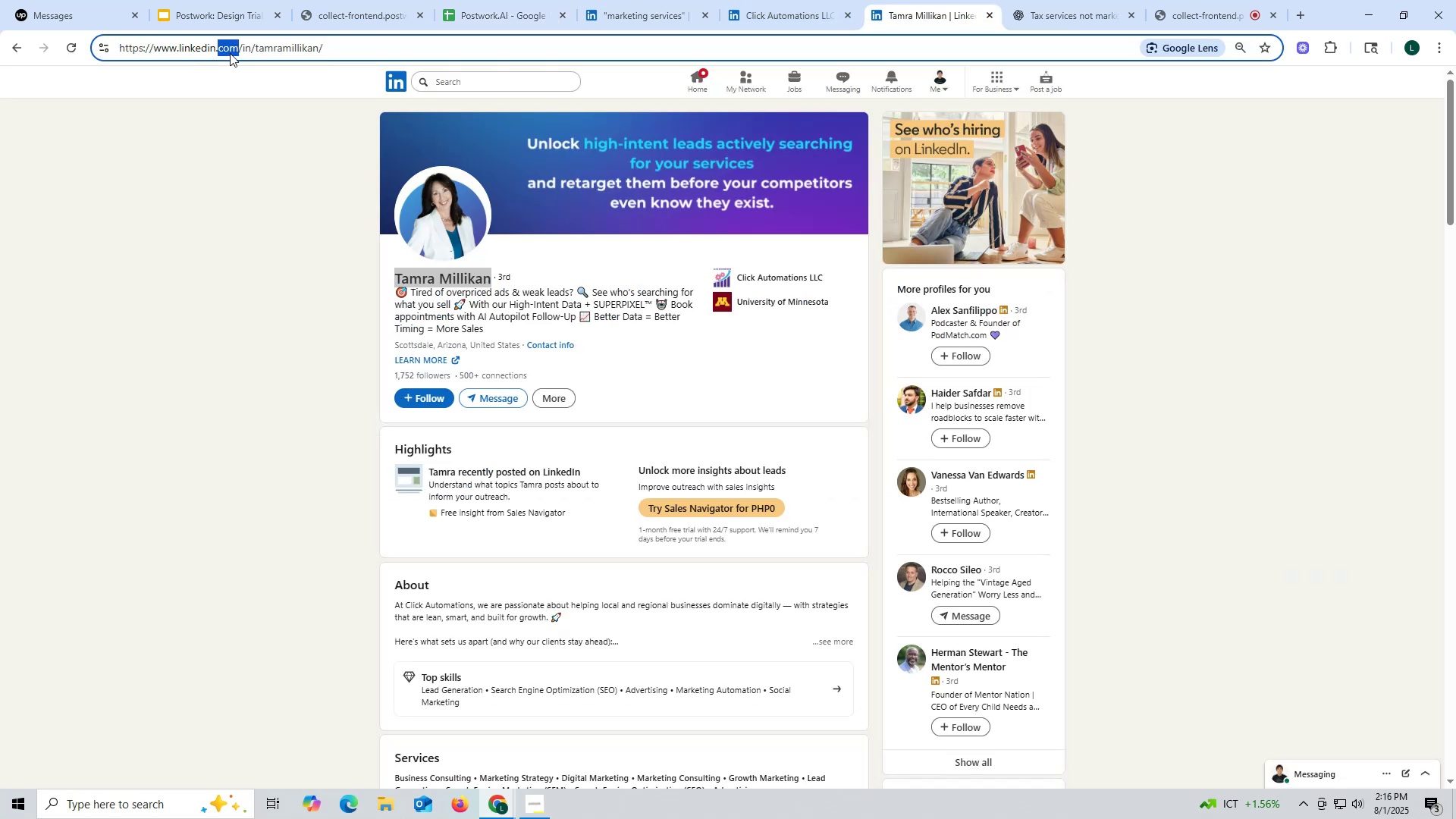 
key(Control+ControlLeft)
 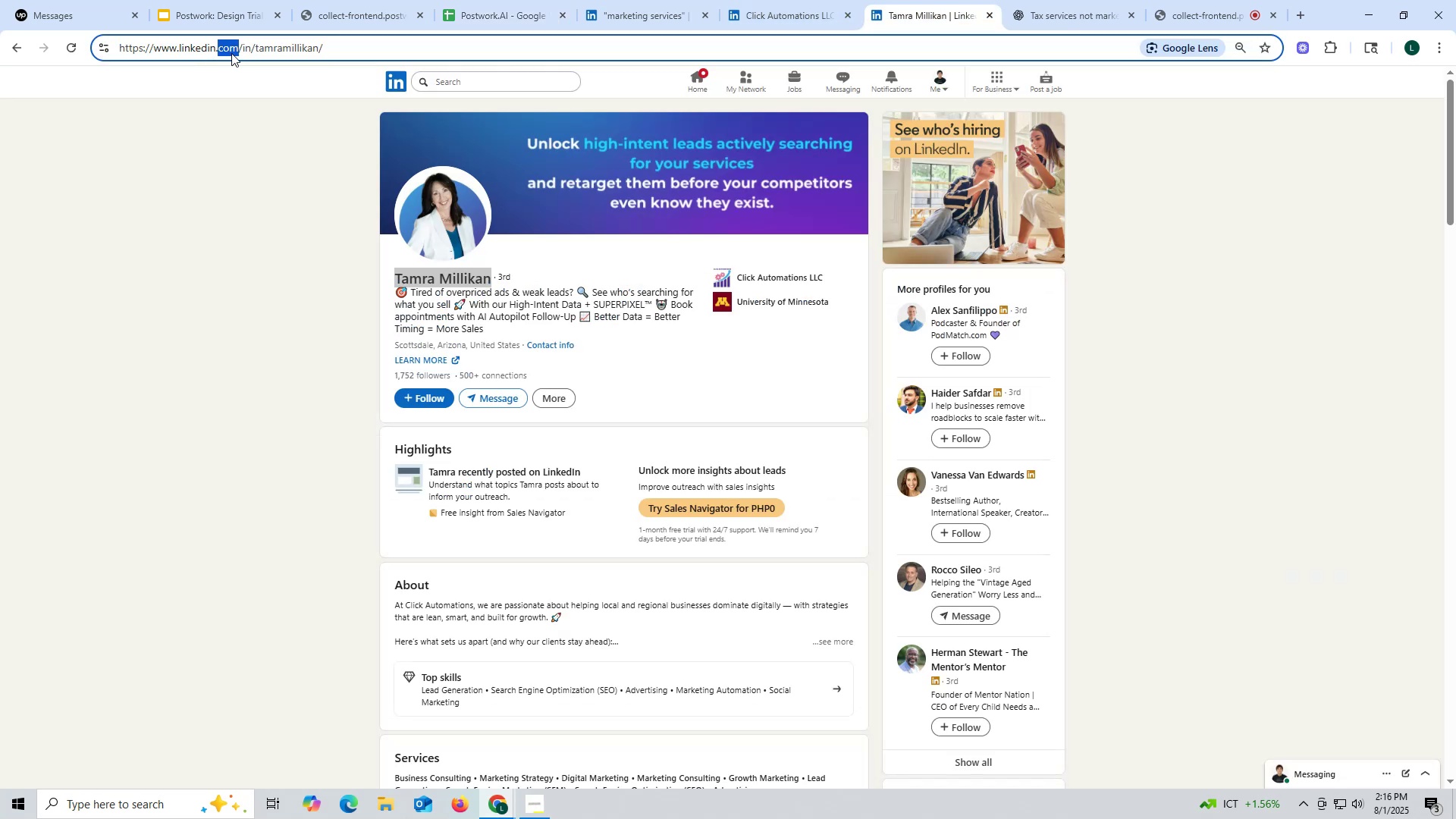 
key(Control+C)
 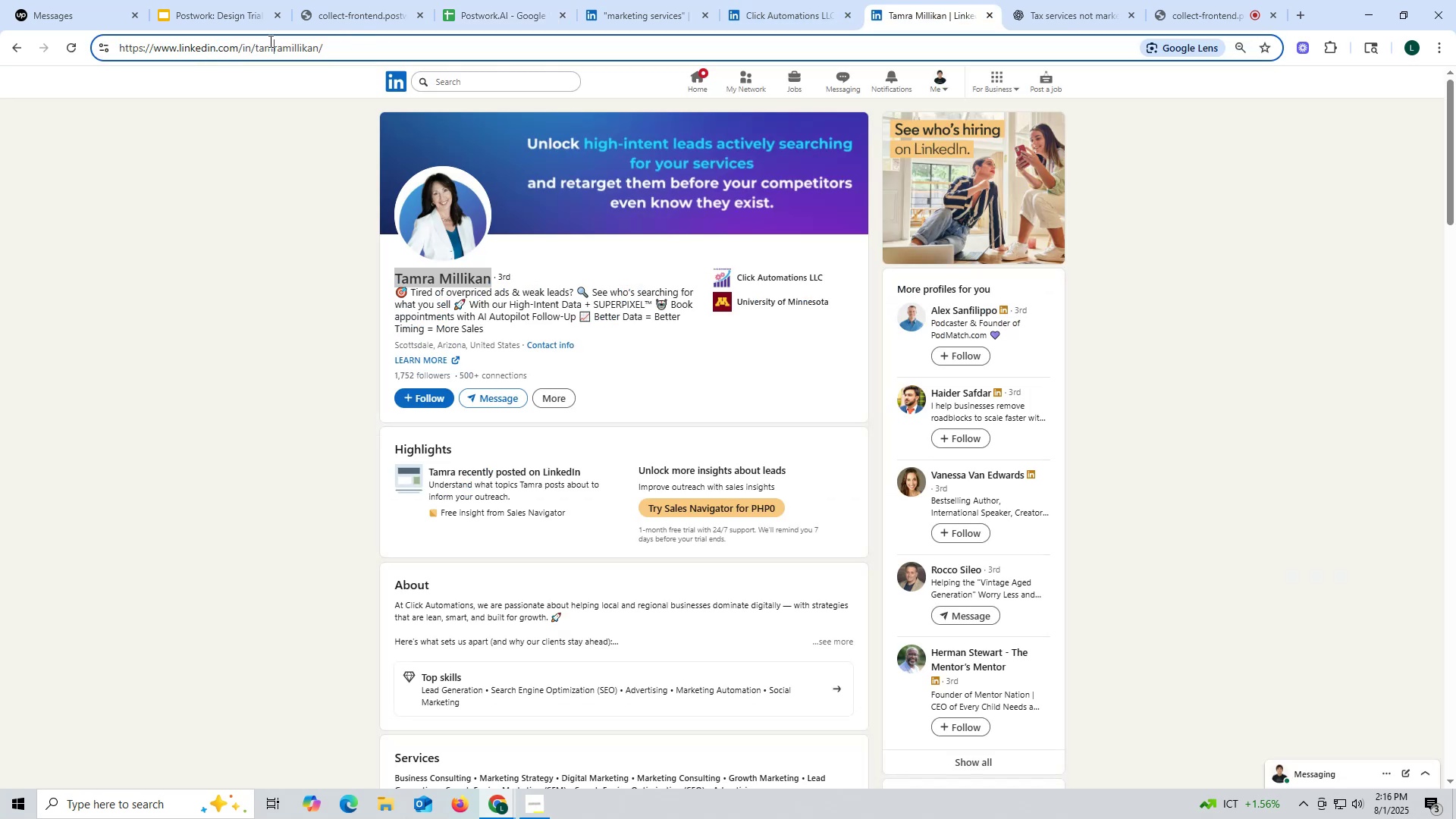 
double_click([269, 41])
 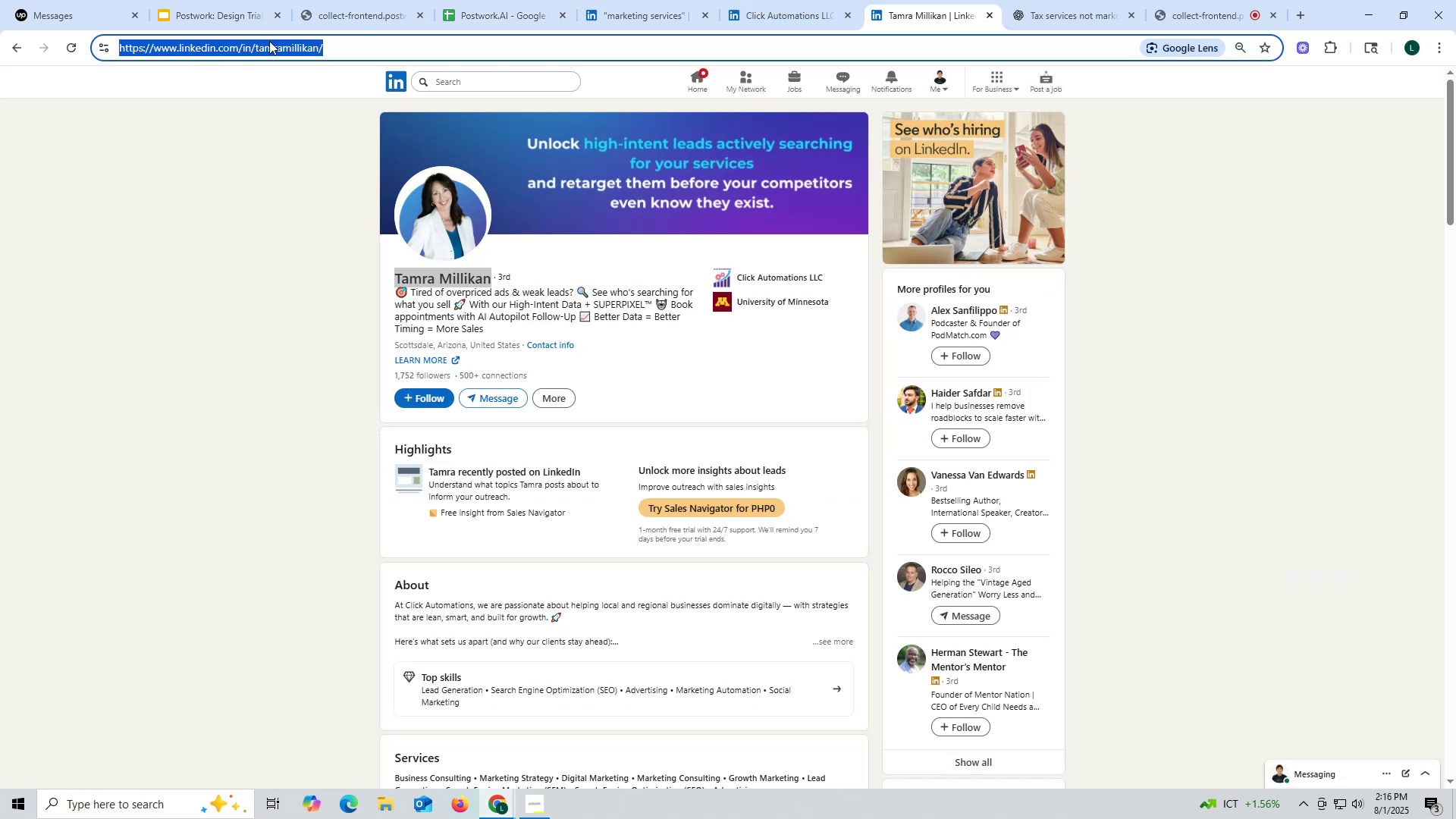 
triple_click([269, 41])
 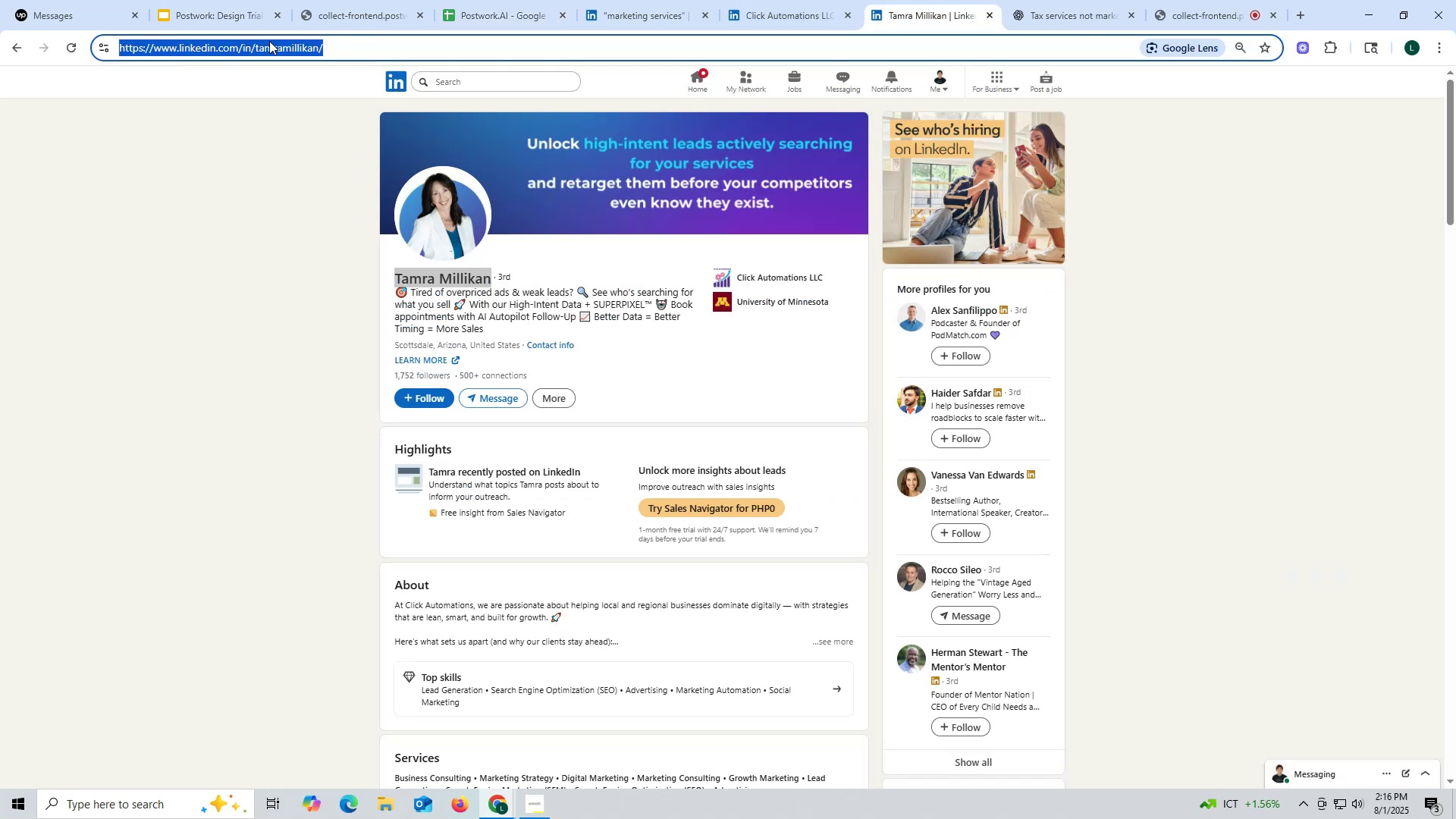 
key(Control+ControlLeft)
 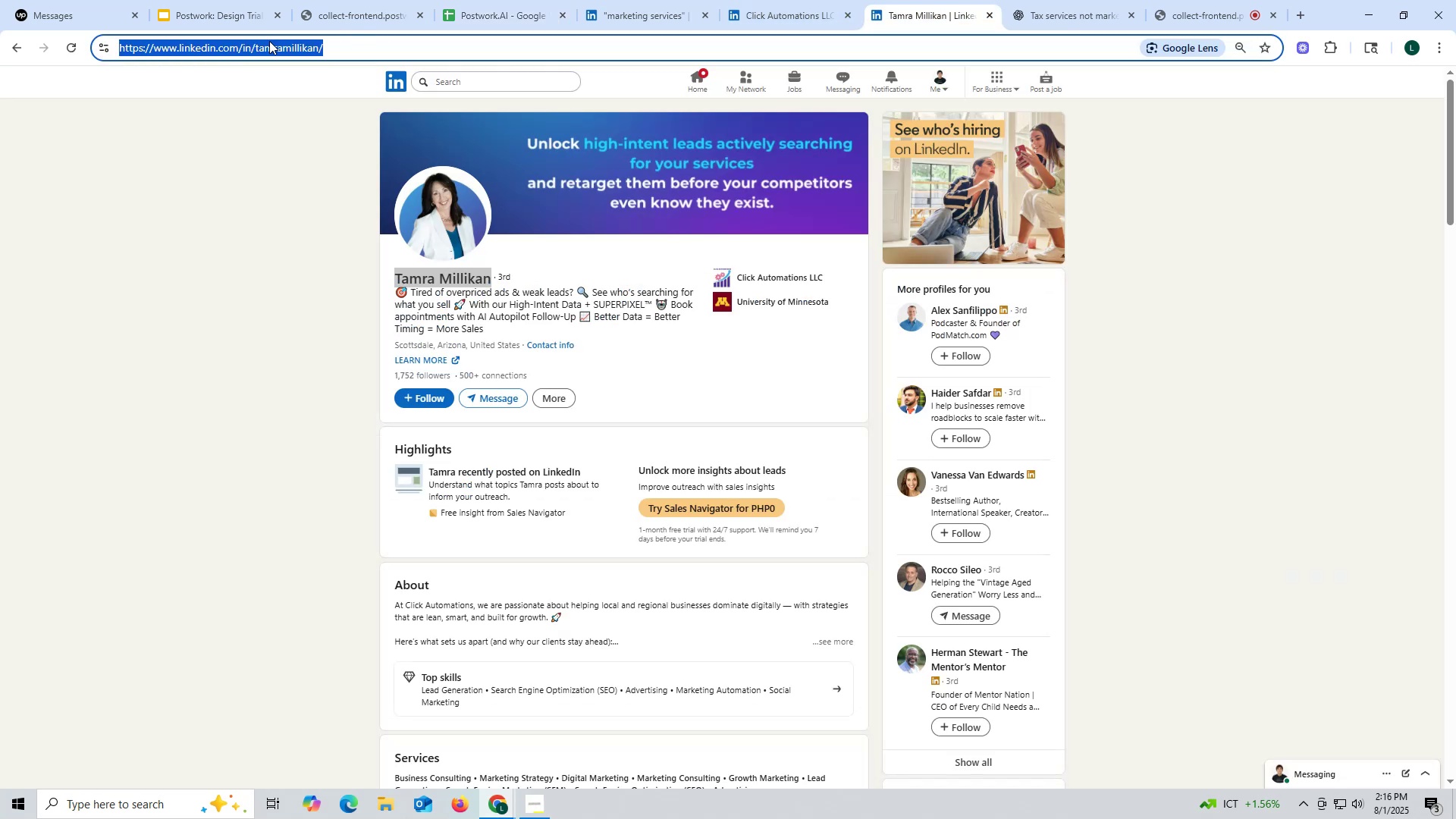 
key(Control+C)
 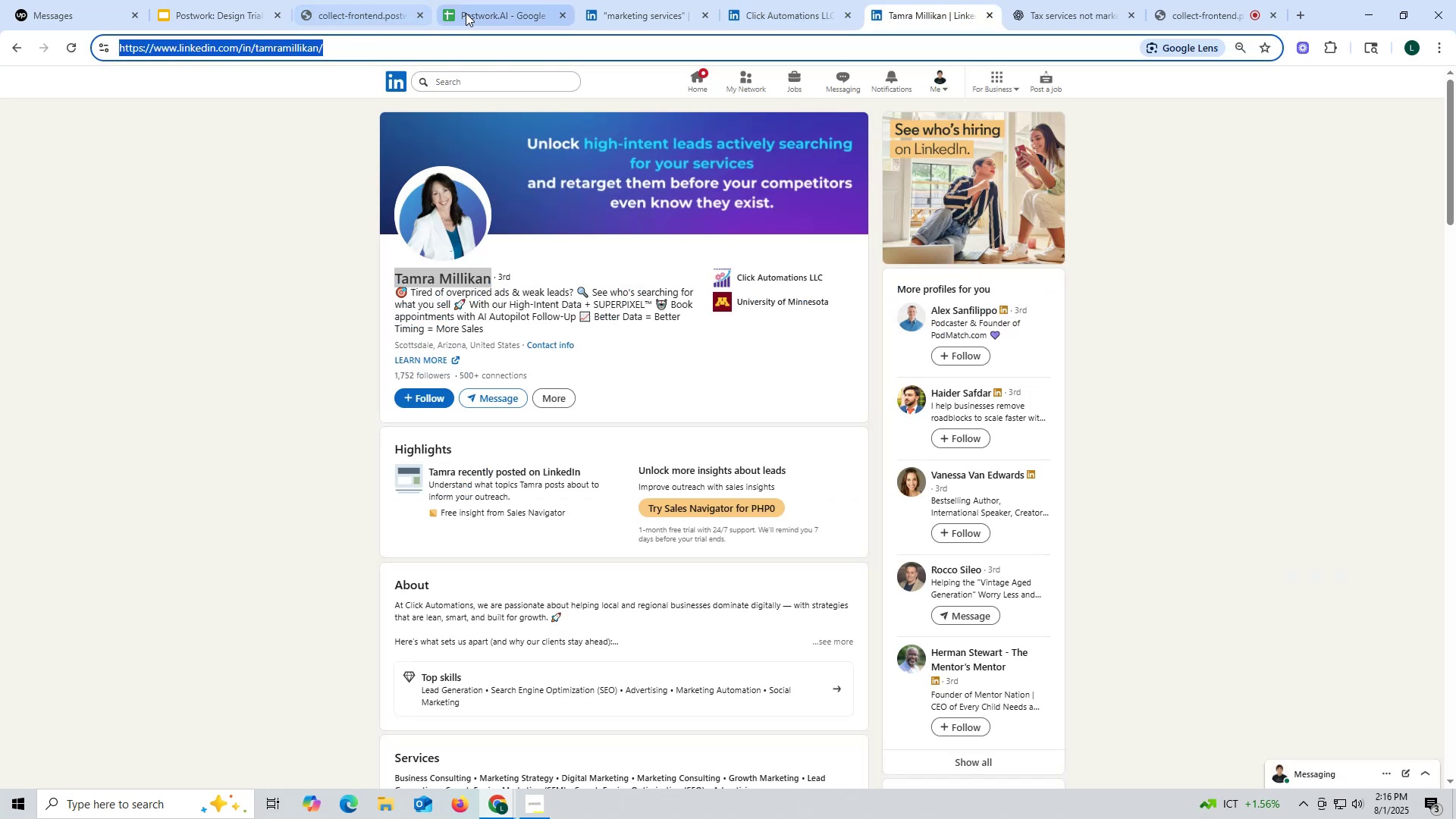 
left_click([469, 13])
 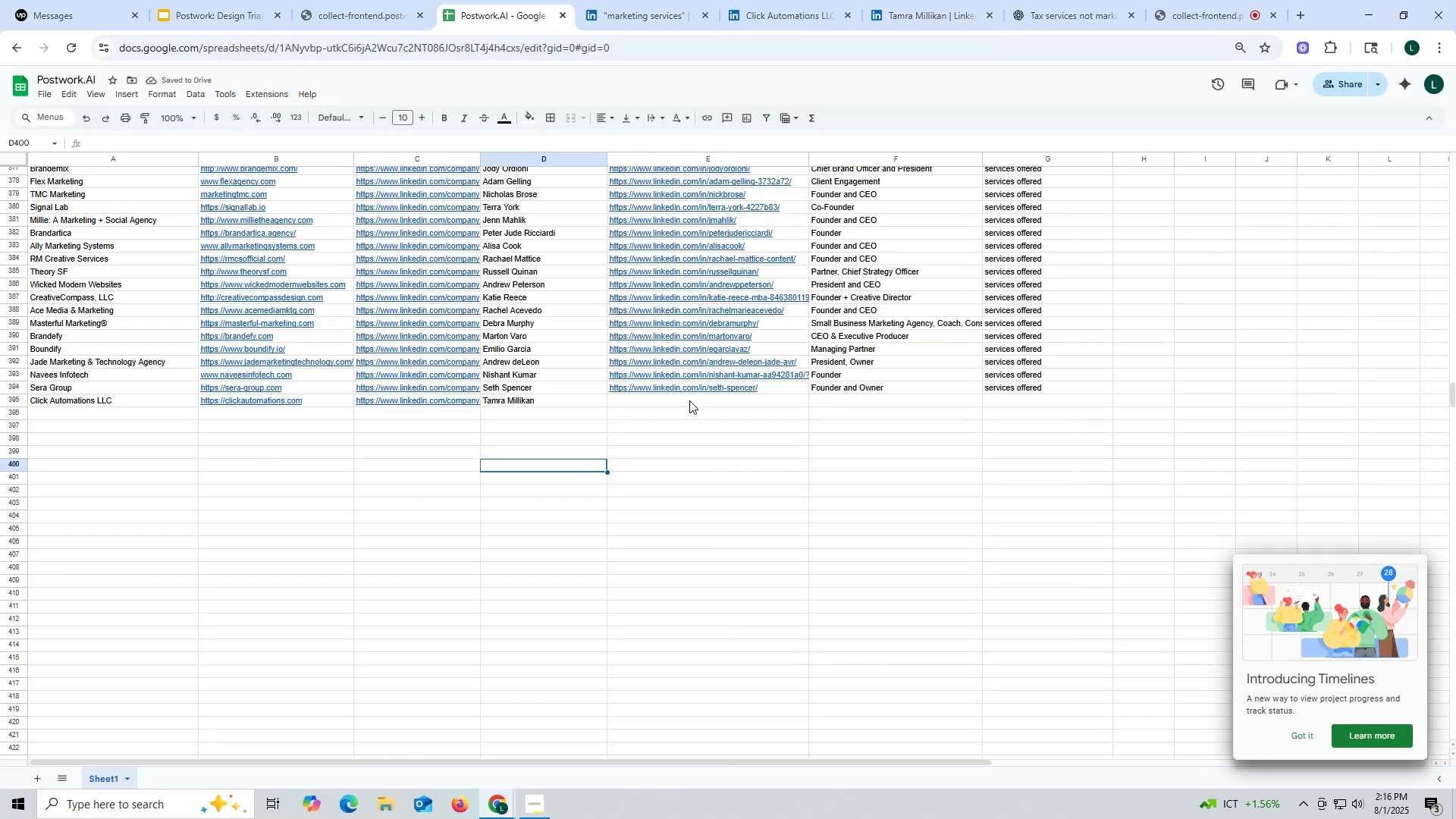 
double_click([689, 400])
 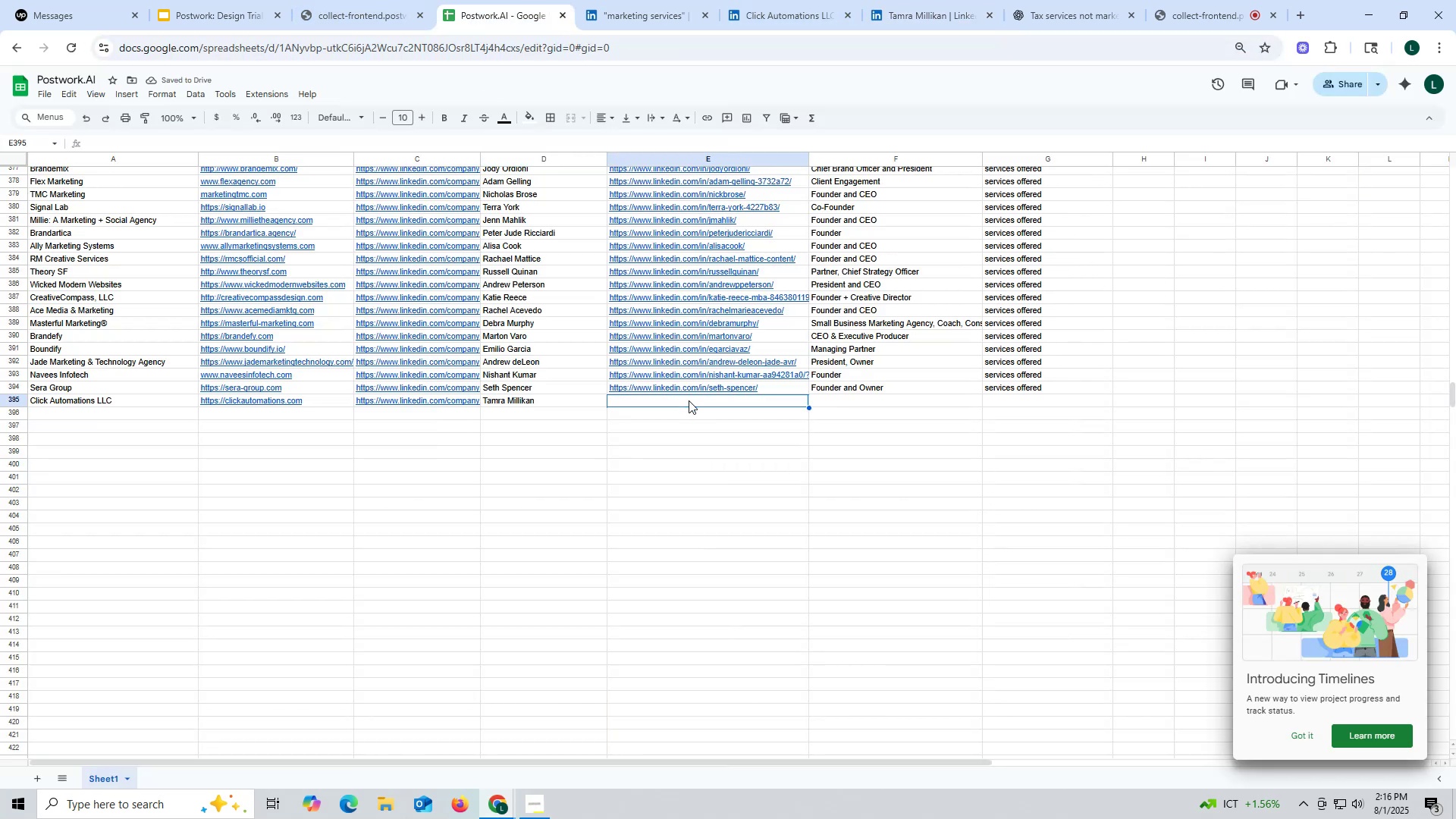 
key(Control+ControlLeft)
 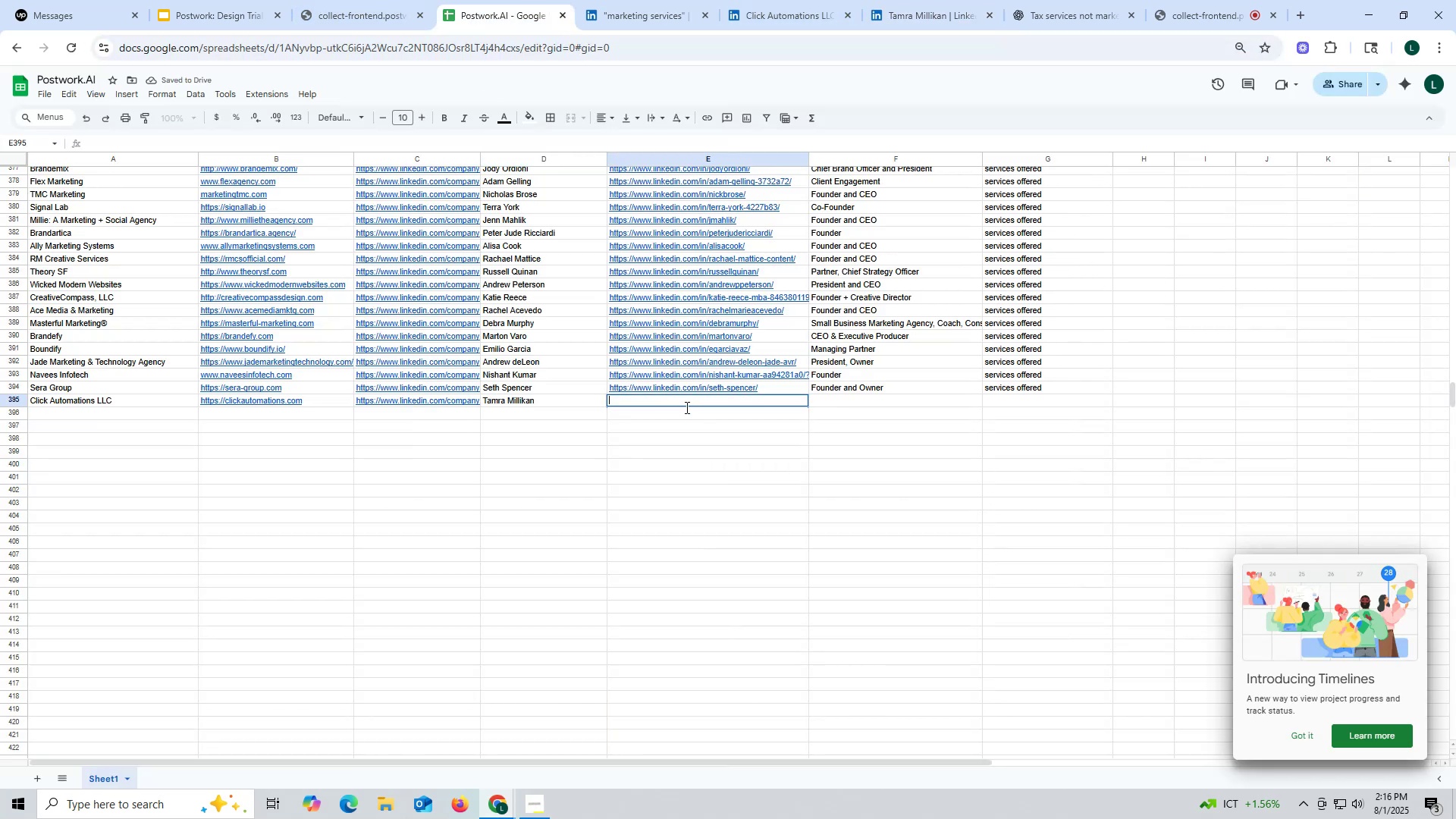 
key(Control+V)
 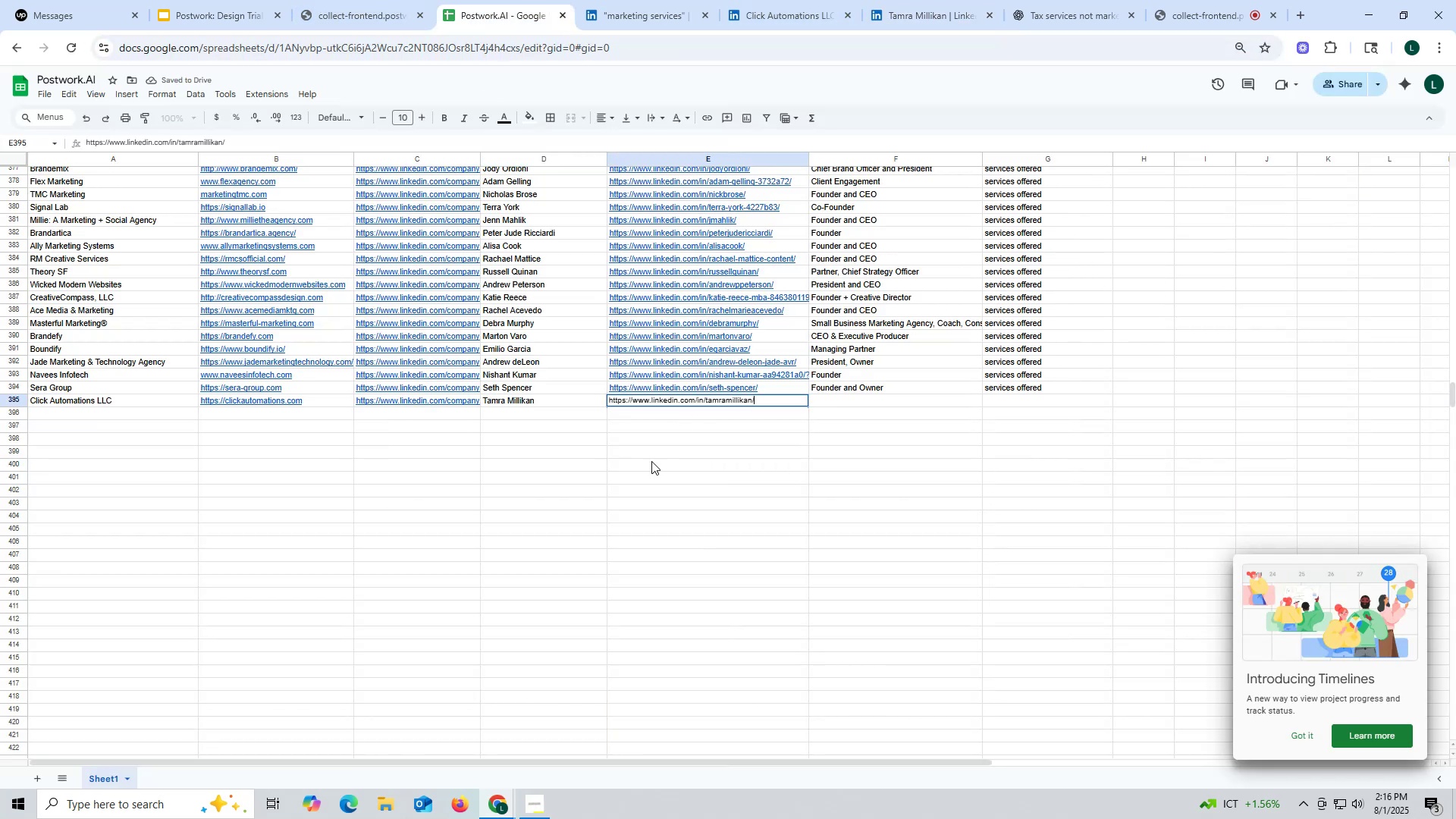 
triple_click([651, 461])
 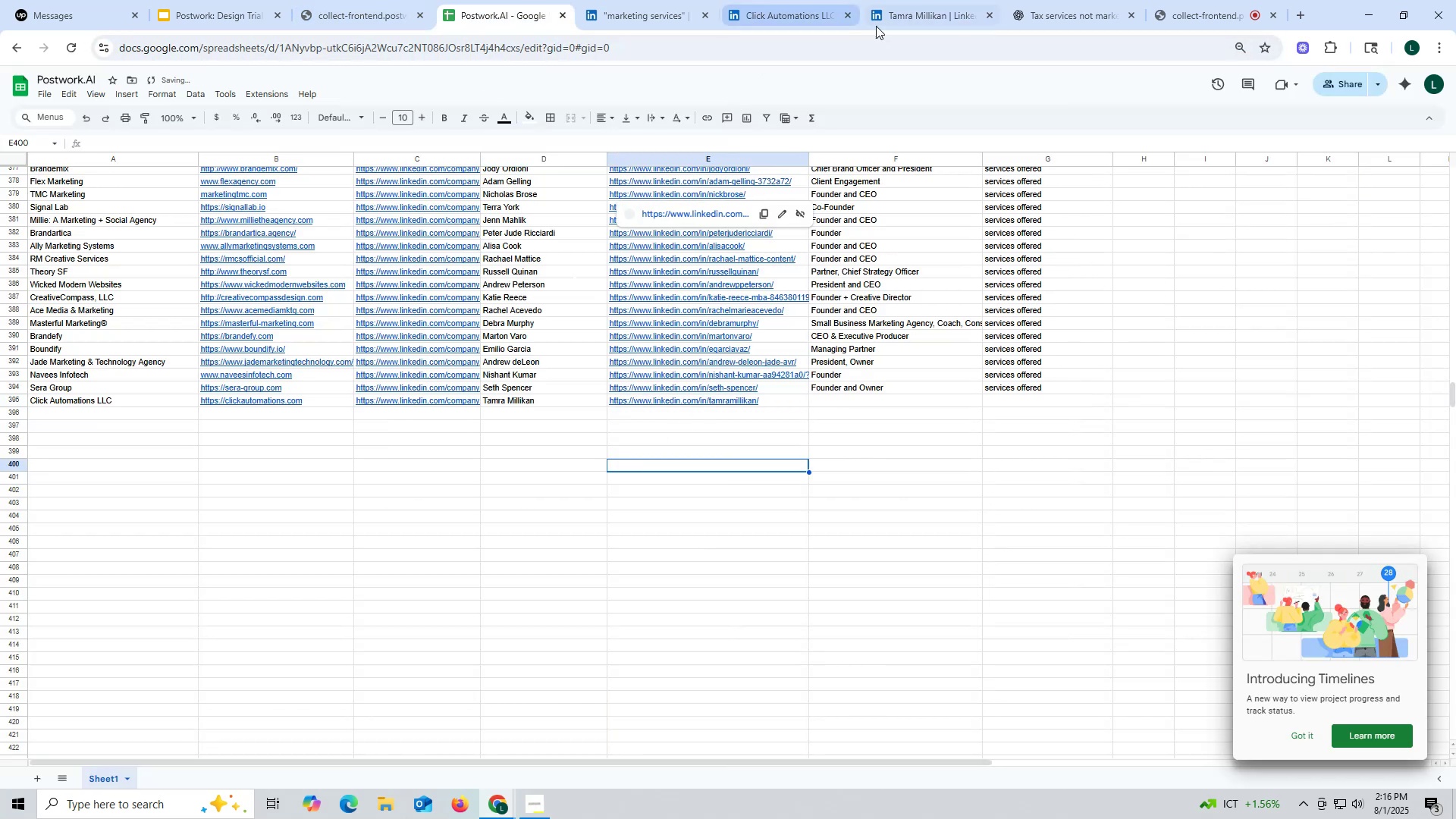 
left_click([890, 22])
 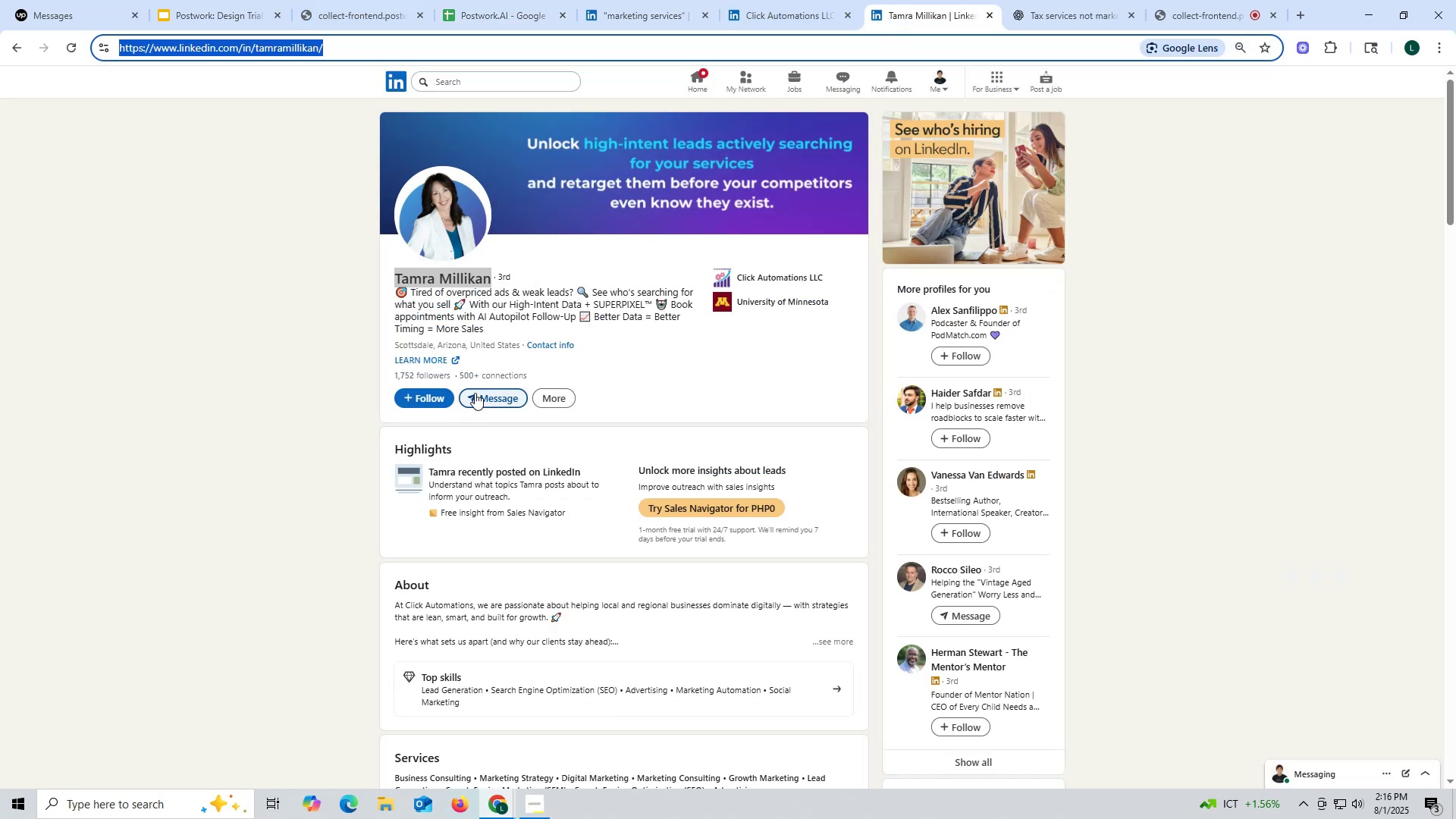 
scroll: coordinate [544, 393], scroll_direction: down, amount: 16.0
 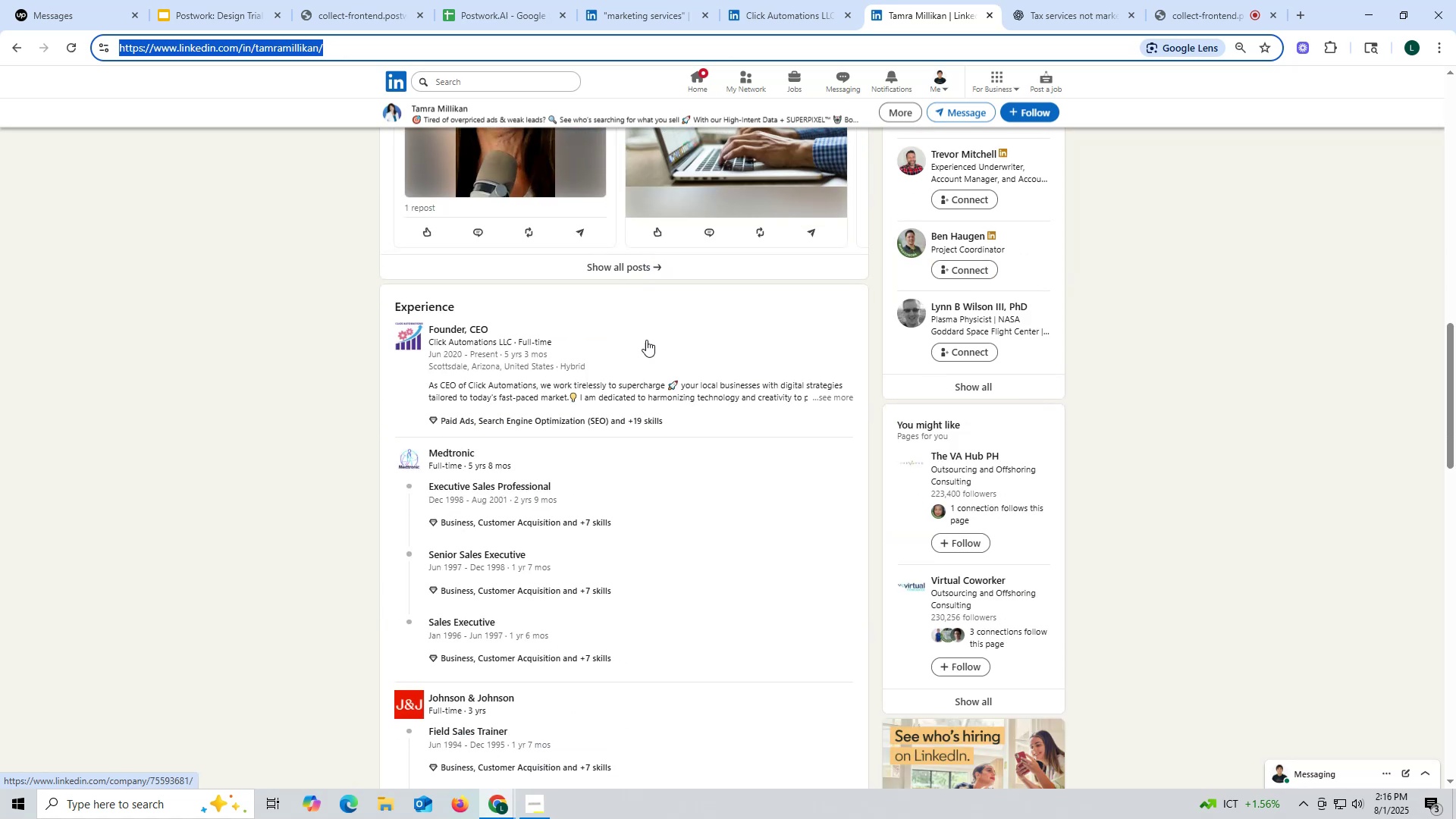 
scroll: coordinate [720, 299], scroll_direction: up, amount: 17.0
 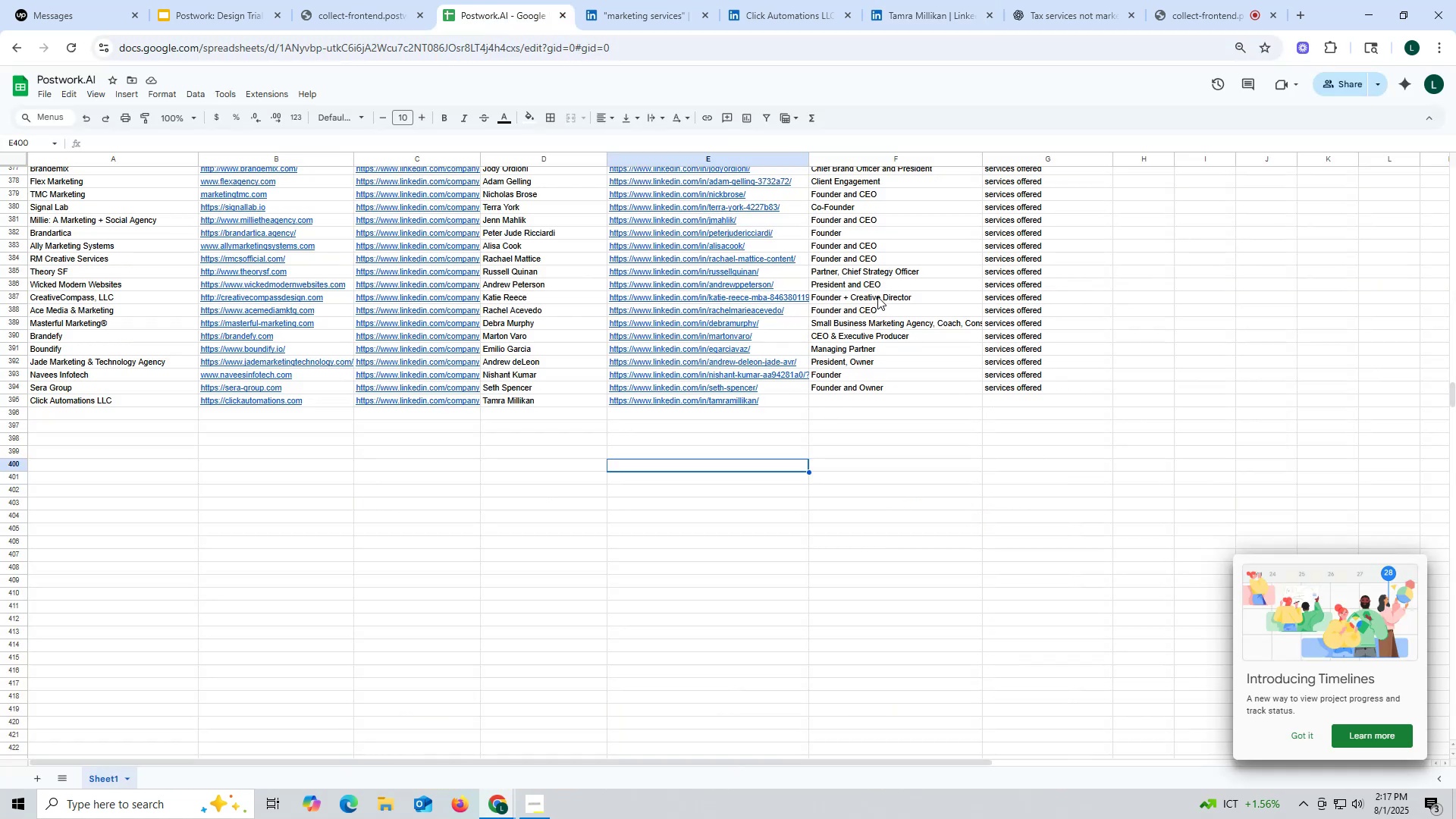 
left_click([857, 262])
 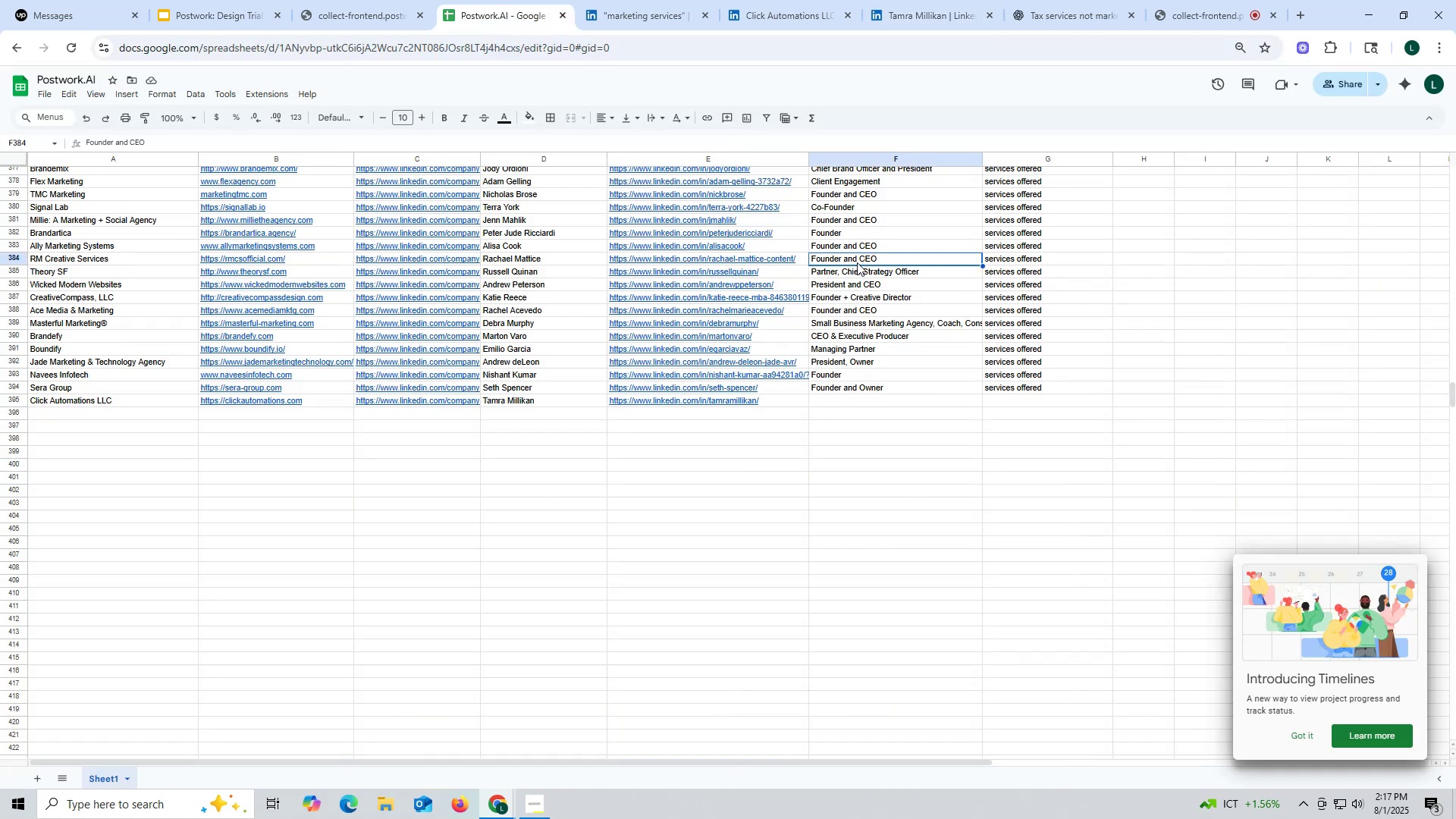 
key(Control+ControlLeft)
 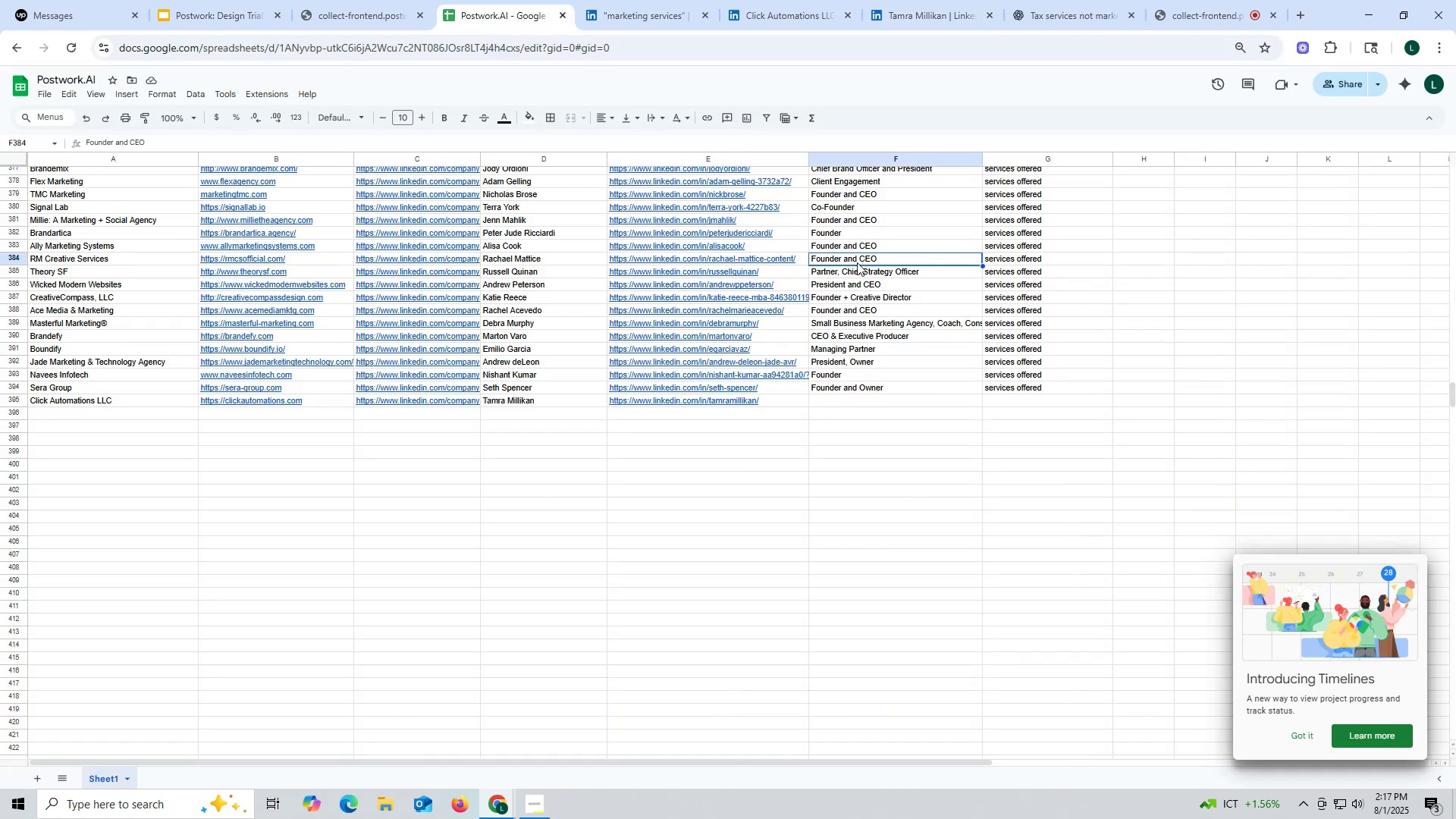 
key(Control+C)
 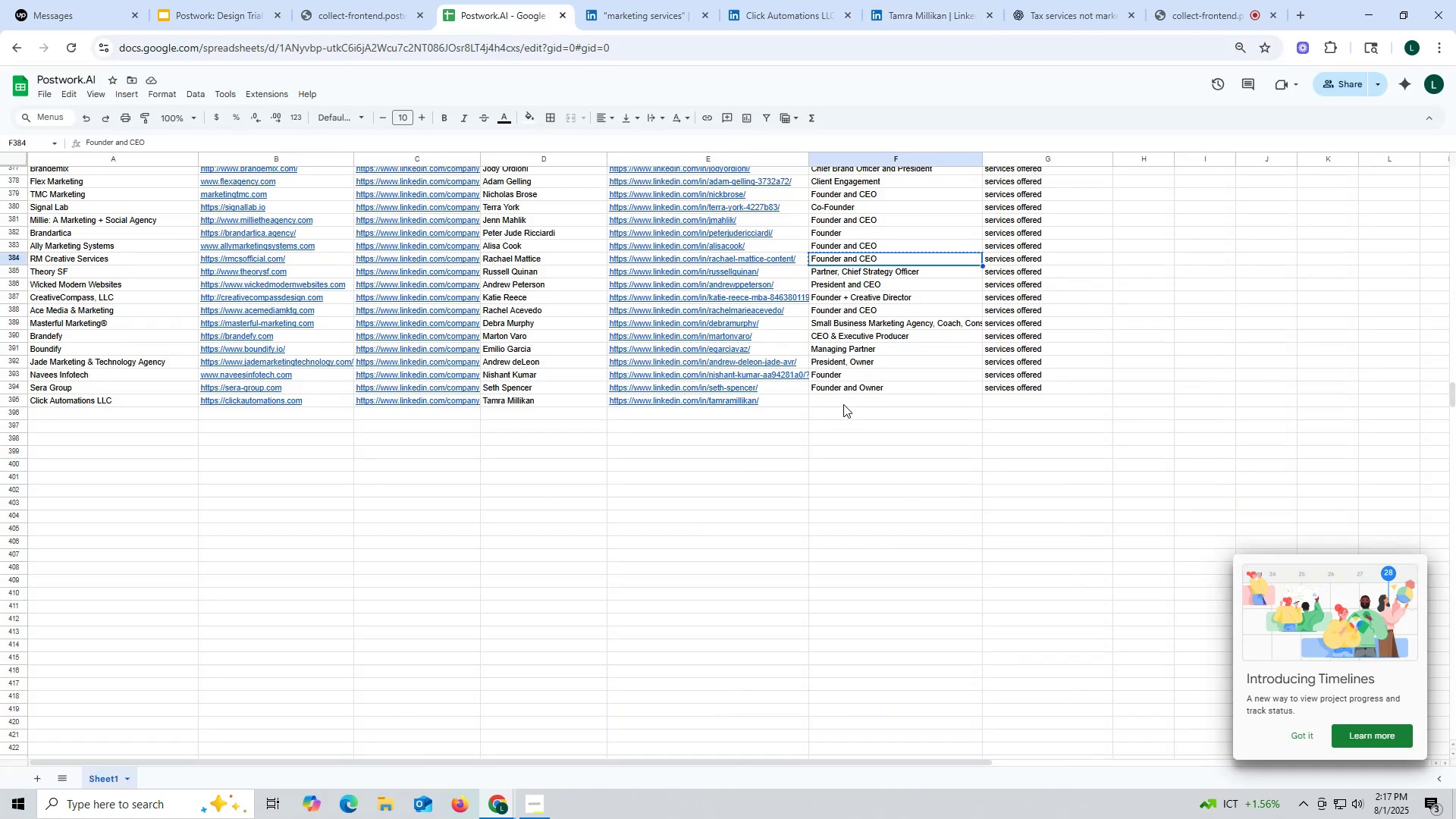 
key(Control+ControlLeft)
 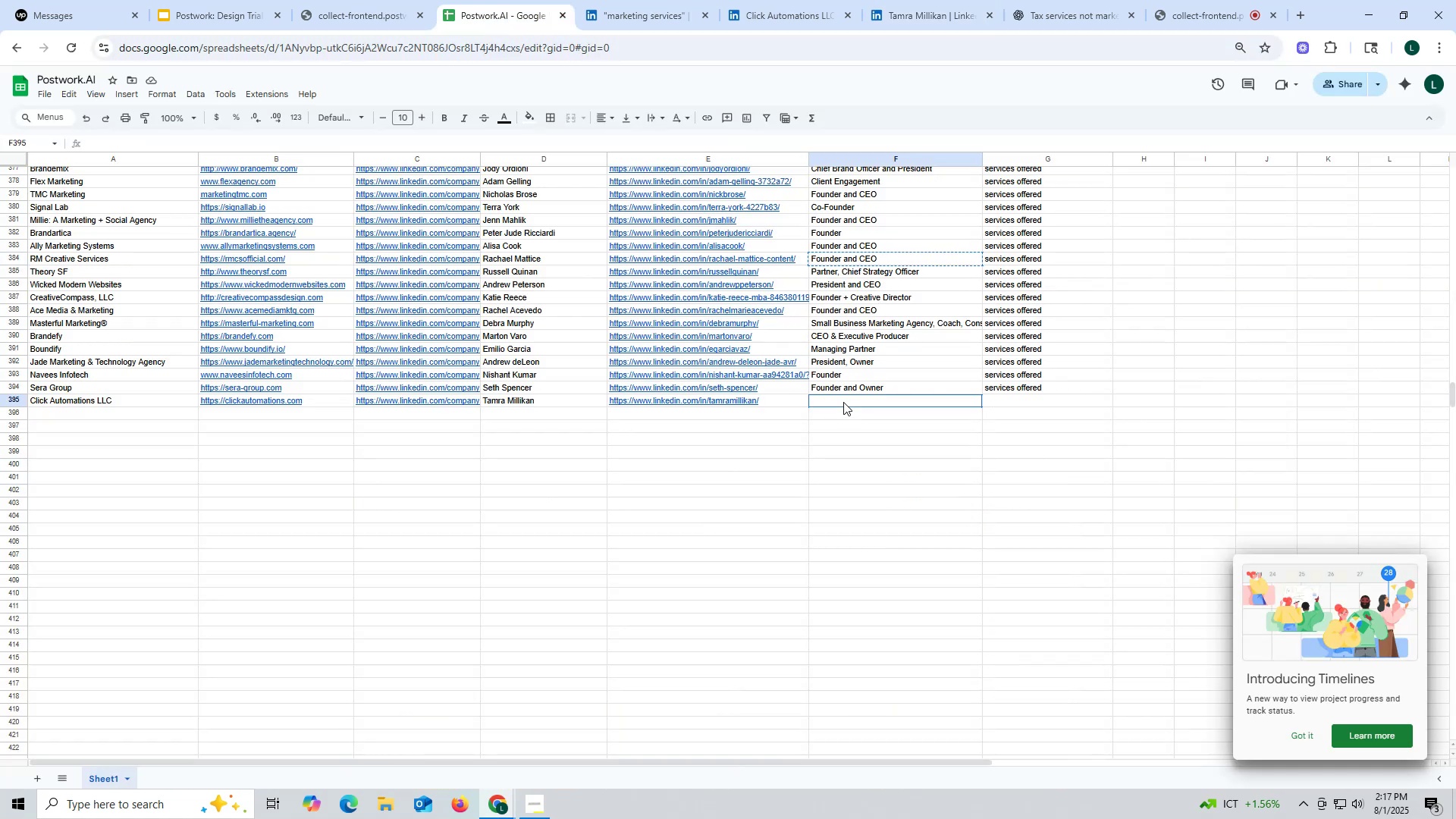 
left_click([843, 402])
 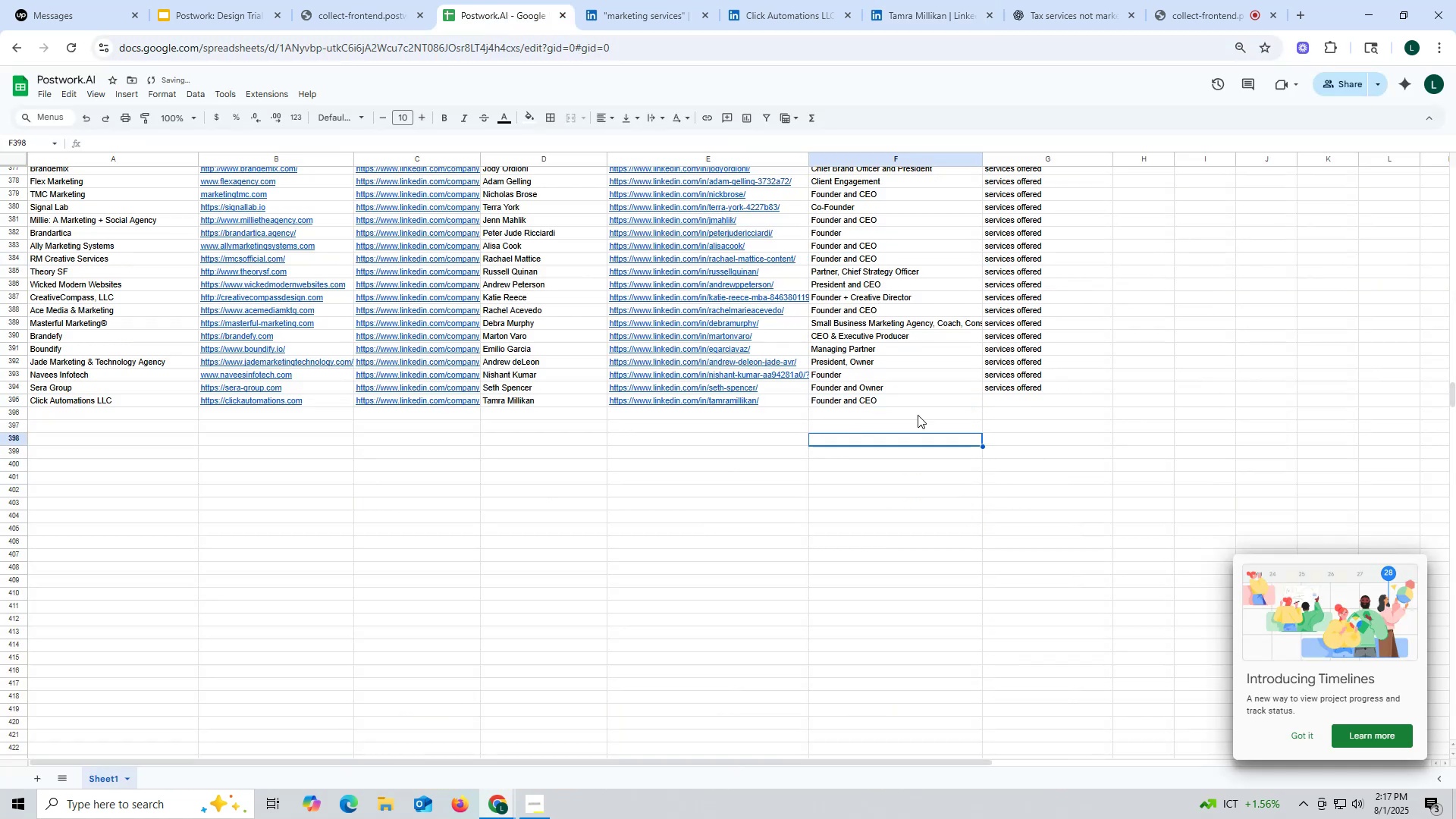 
key(Control+V)
 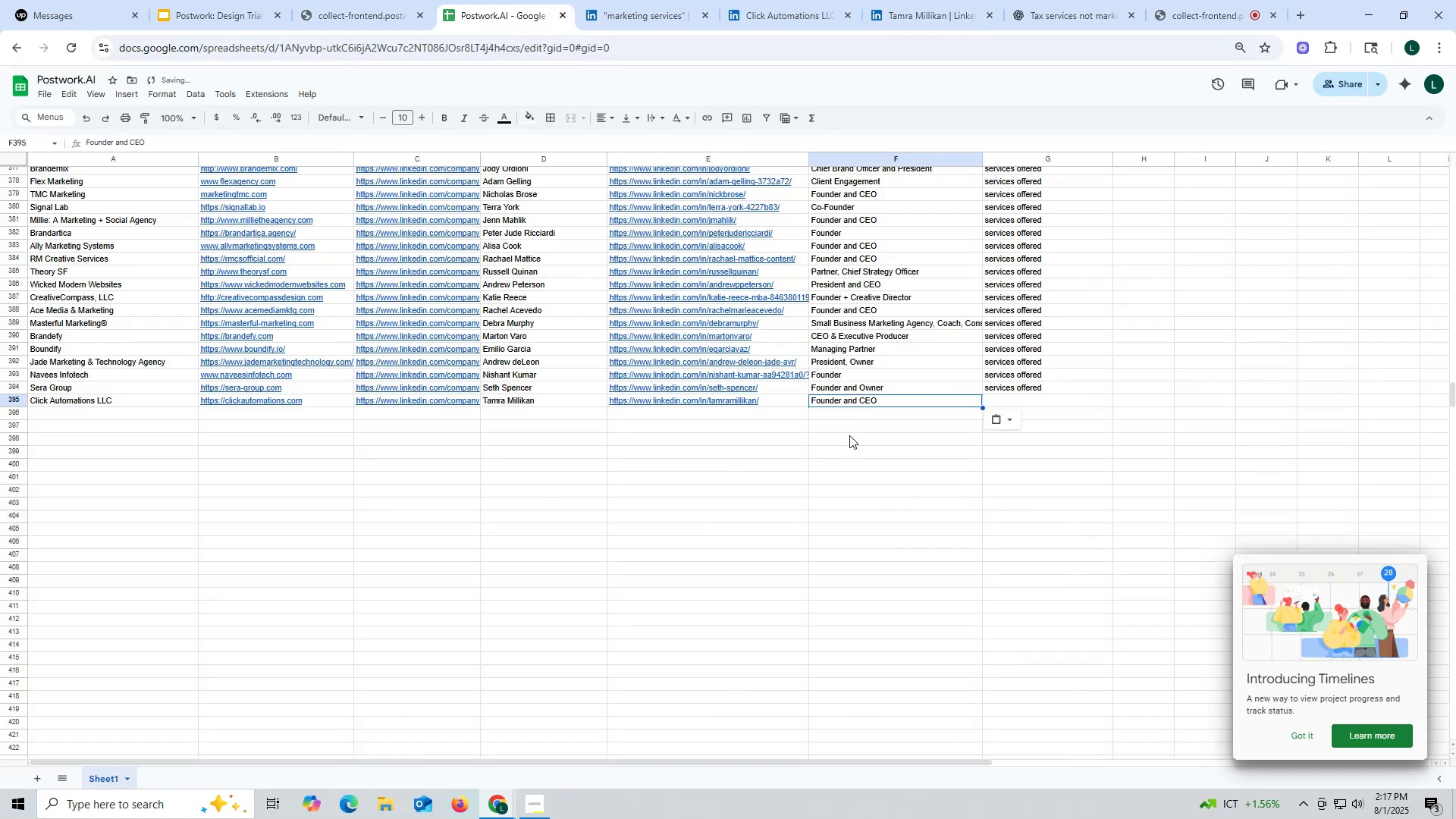 
double_click([849, 435])
 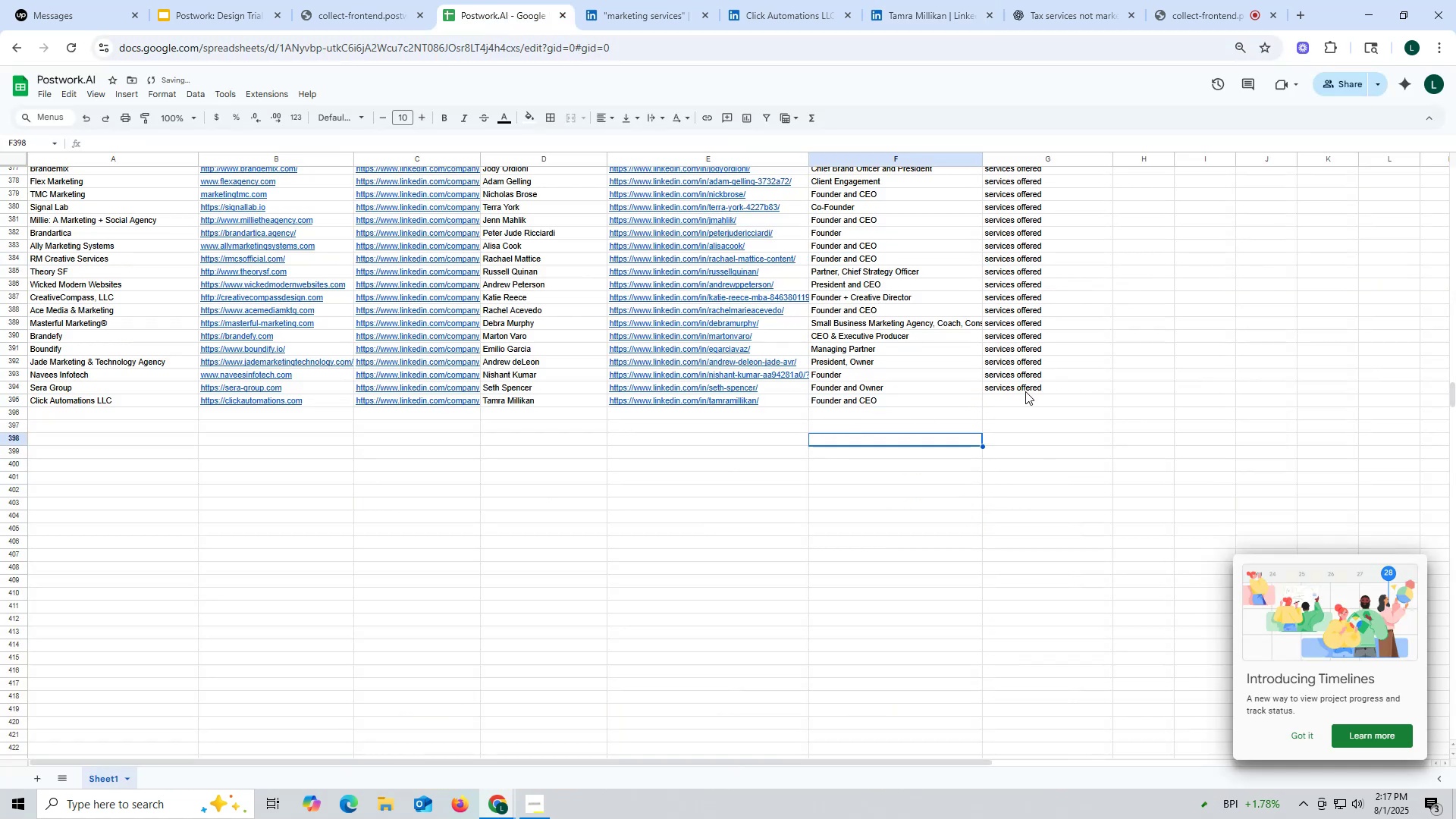 
left_click([1026, 390])
 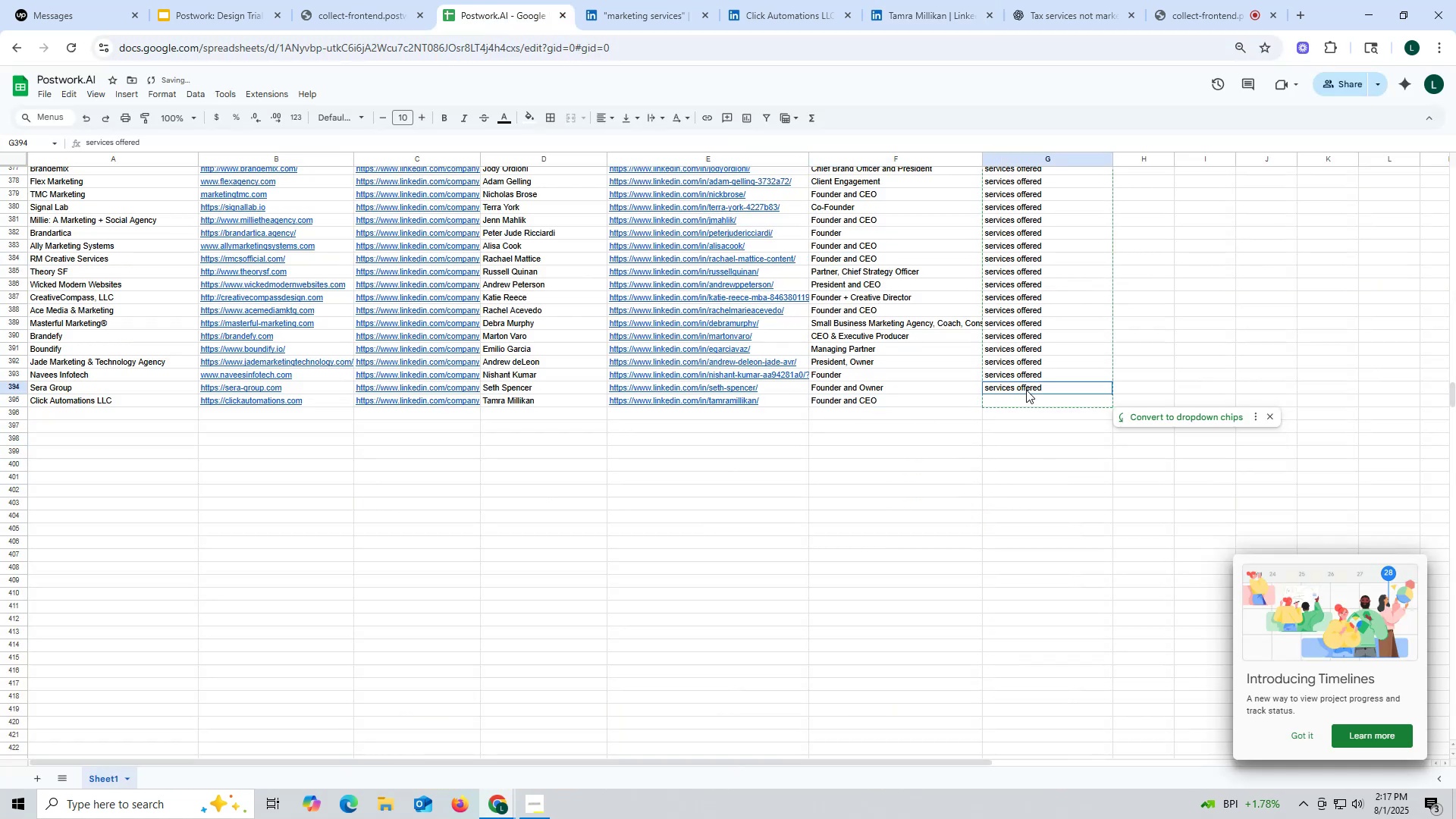 
key(Control+ControlLeft)
 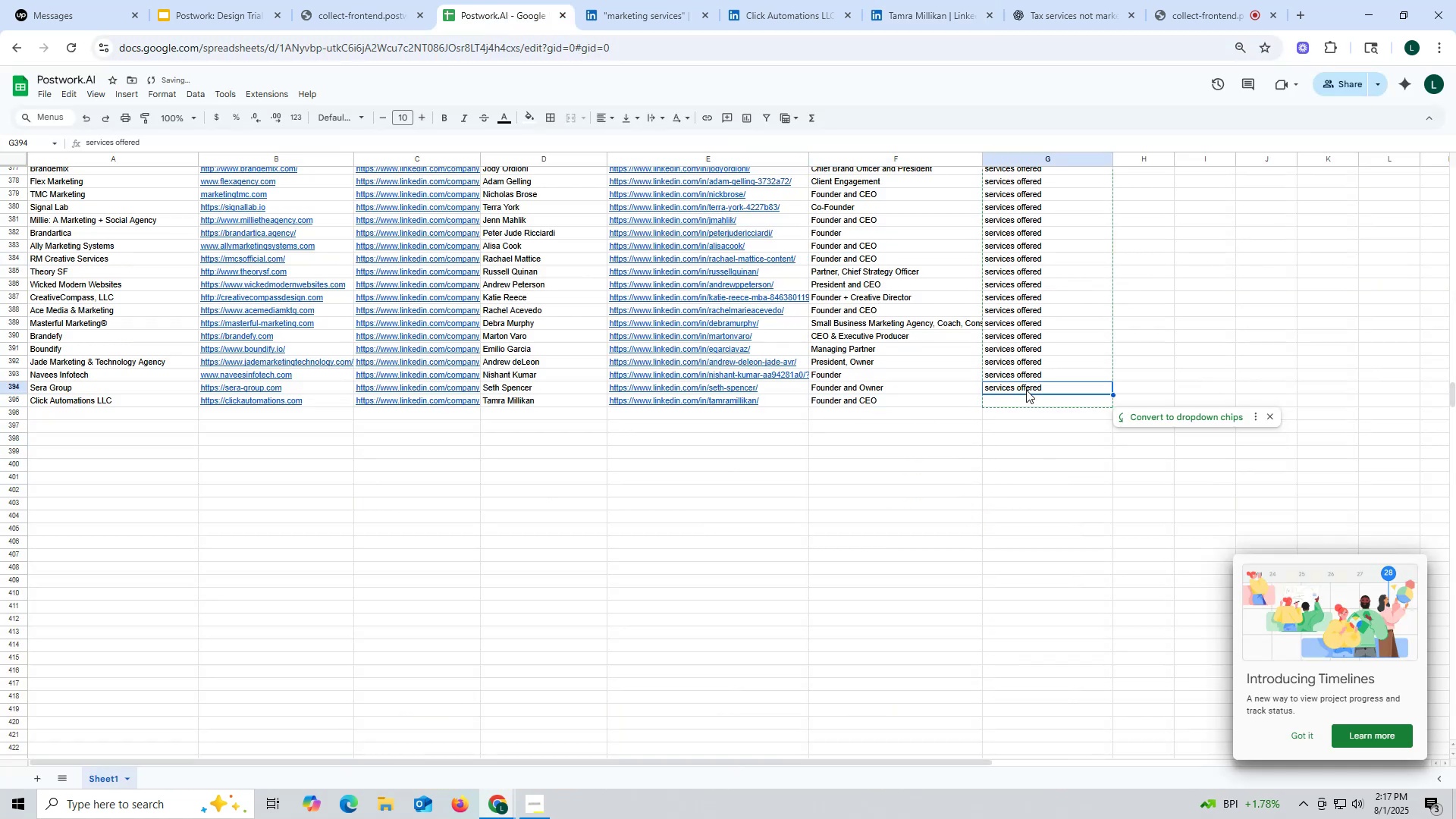 
key(Control+C)
 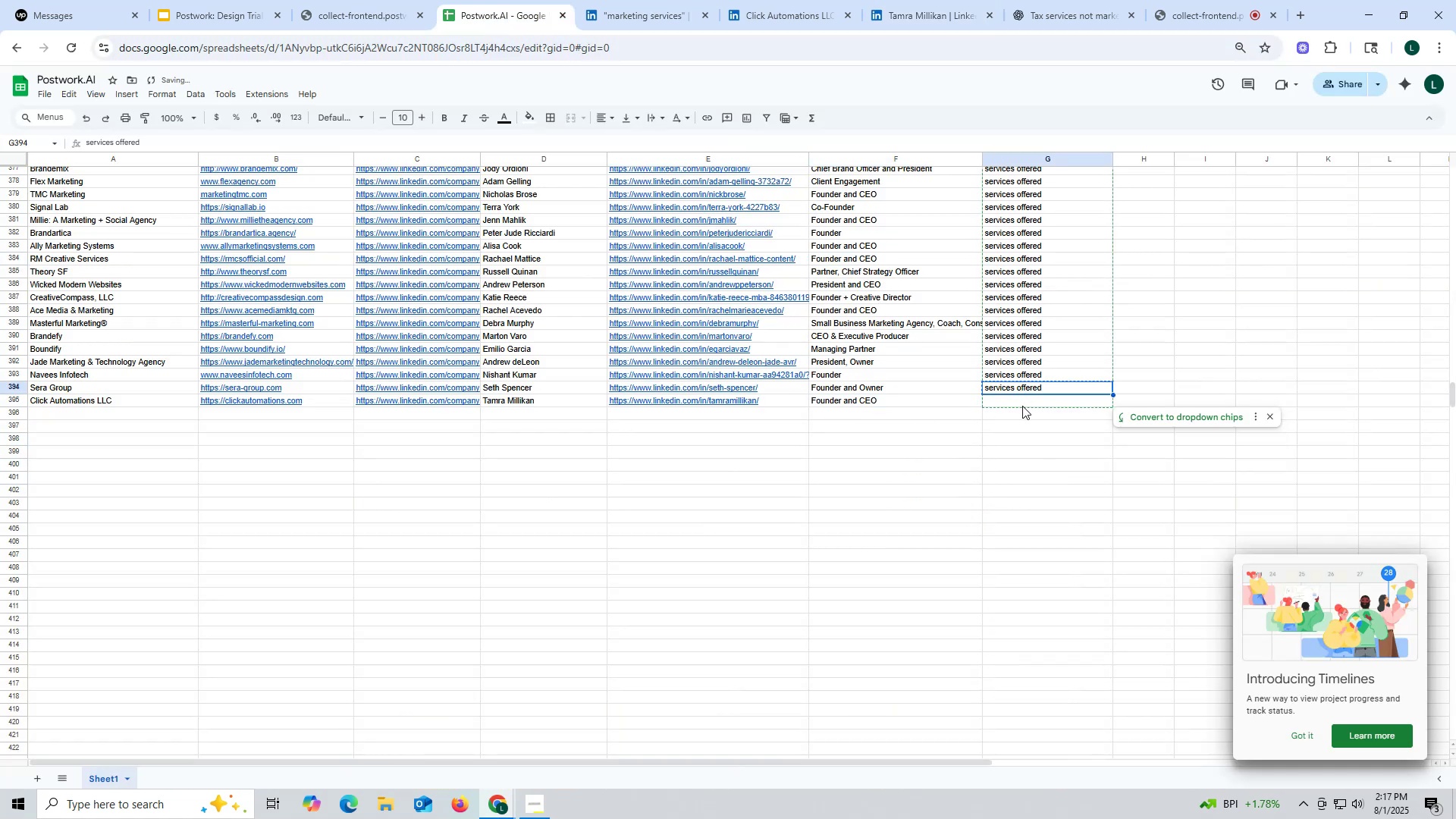 
key(Control+ControlLeft)
 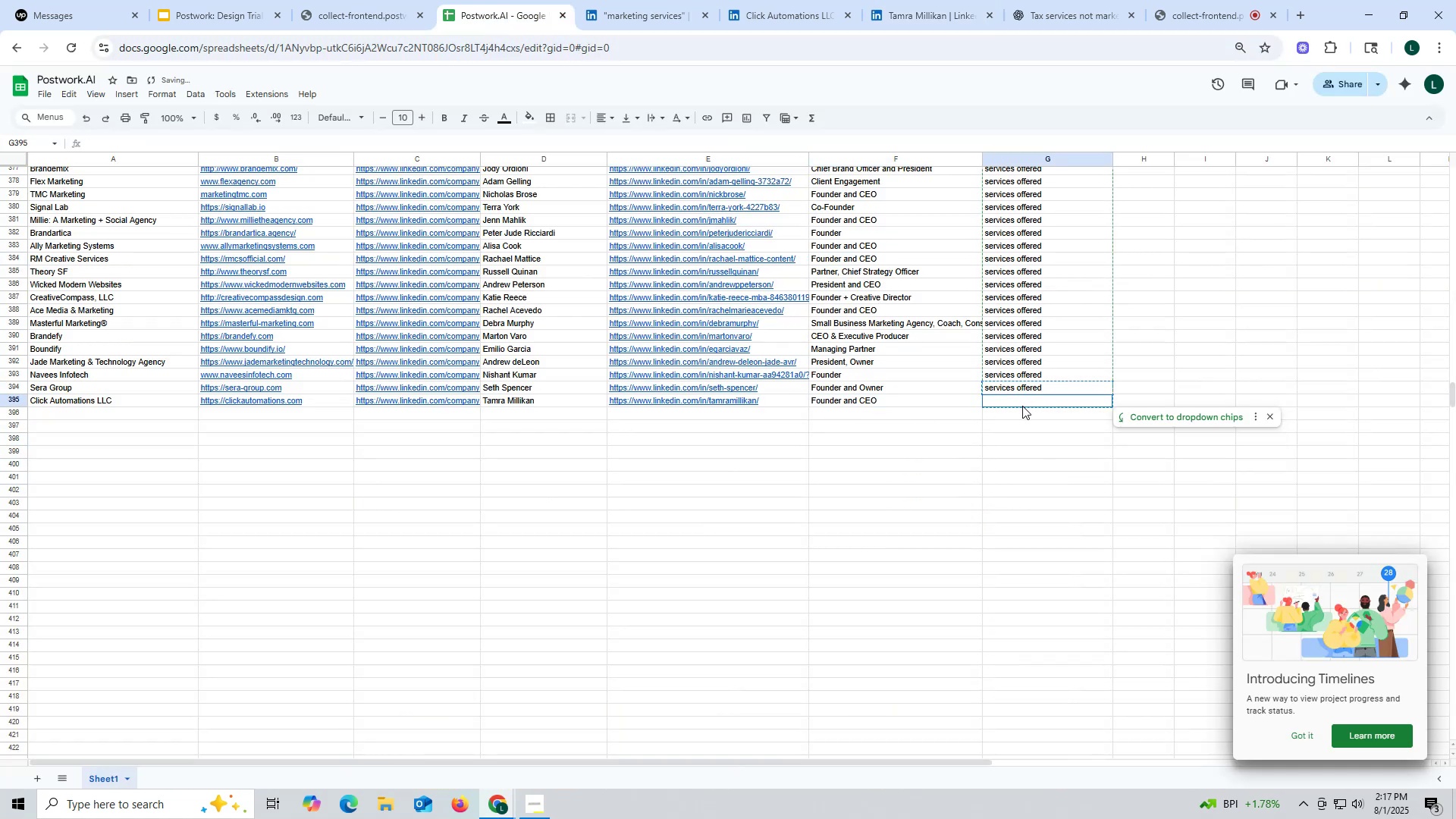 
left_click([1022, 406])
 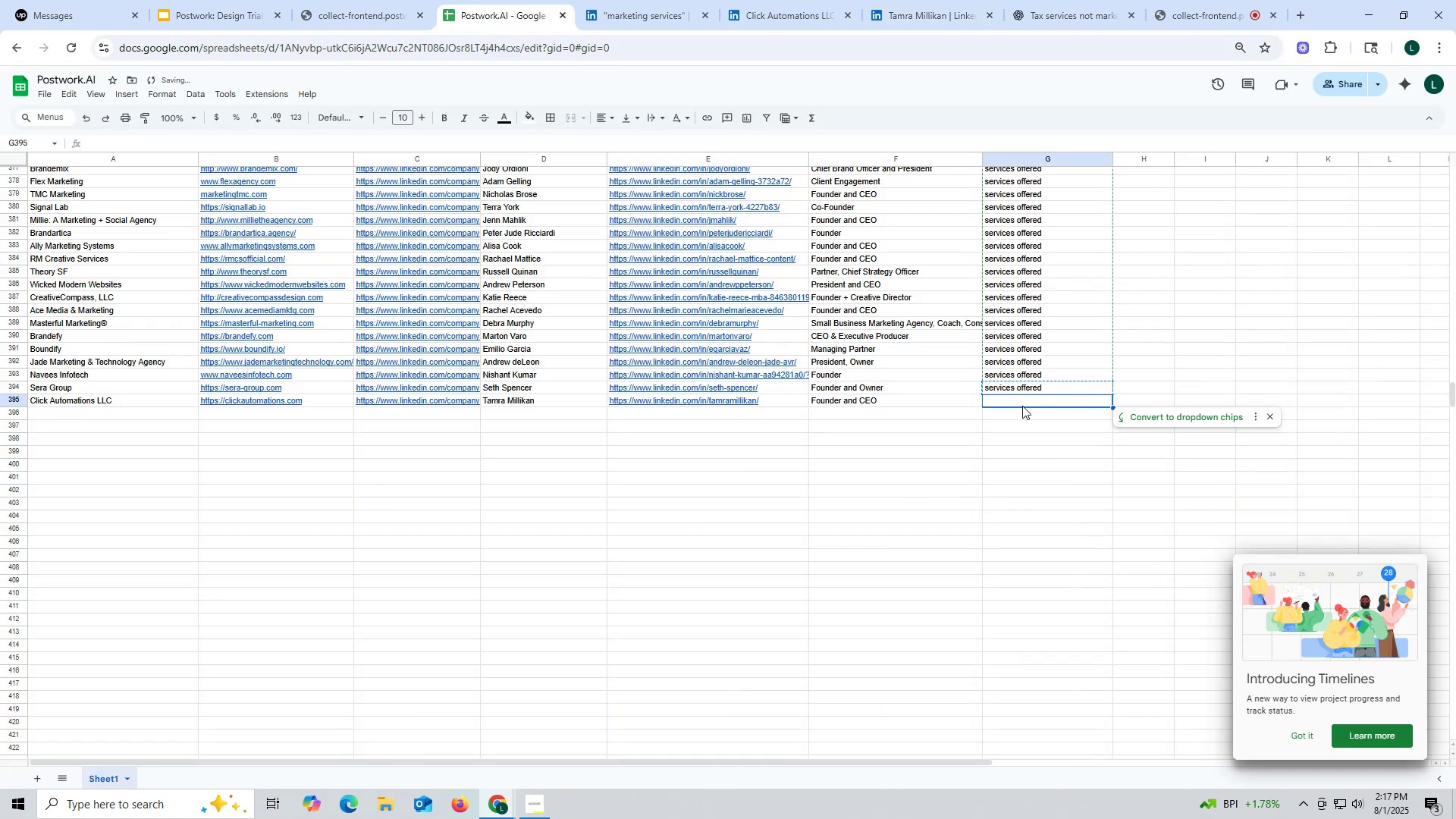 
key(Control+V)
 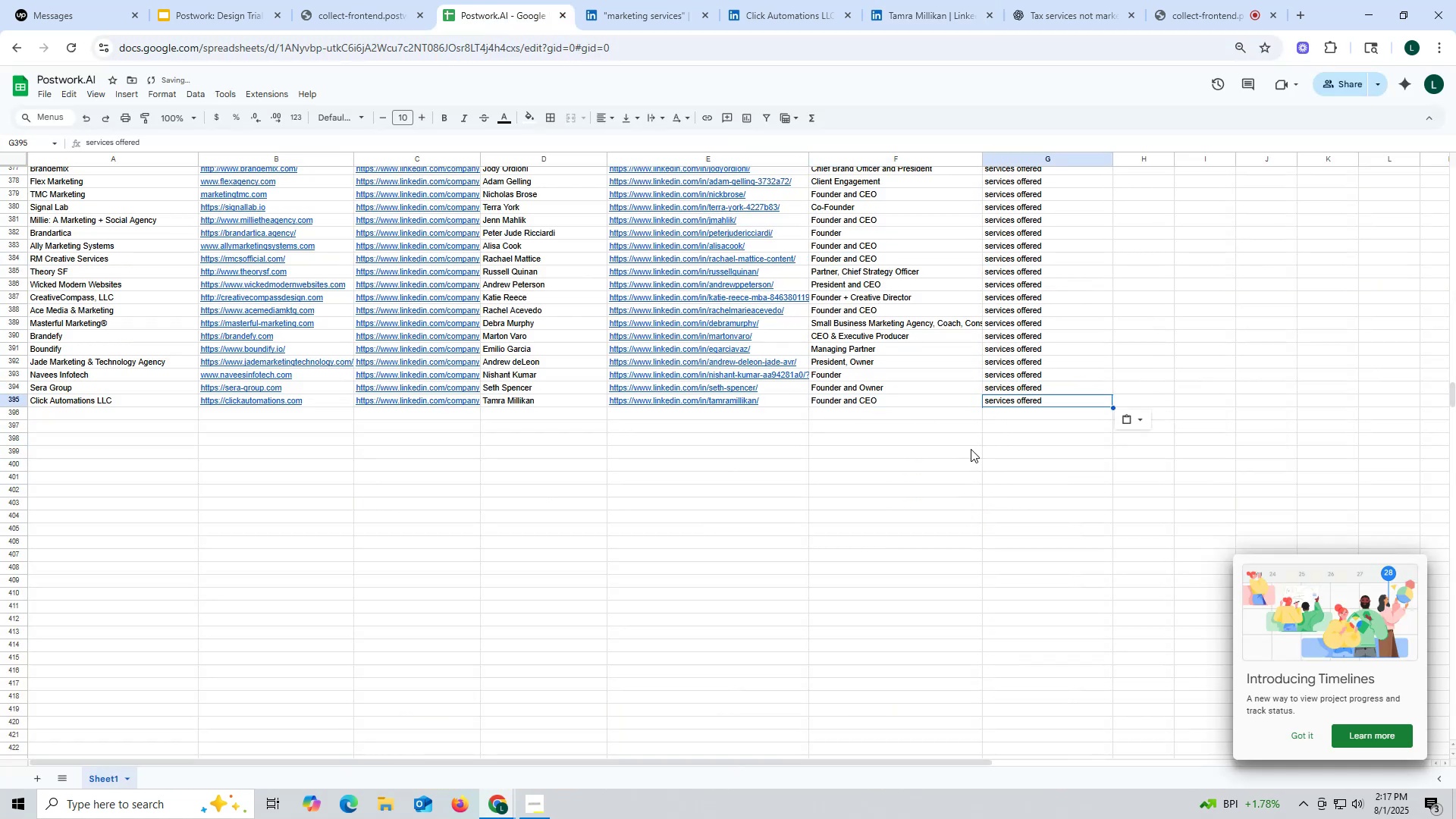 
double_click([971, 449])
 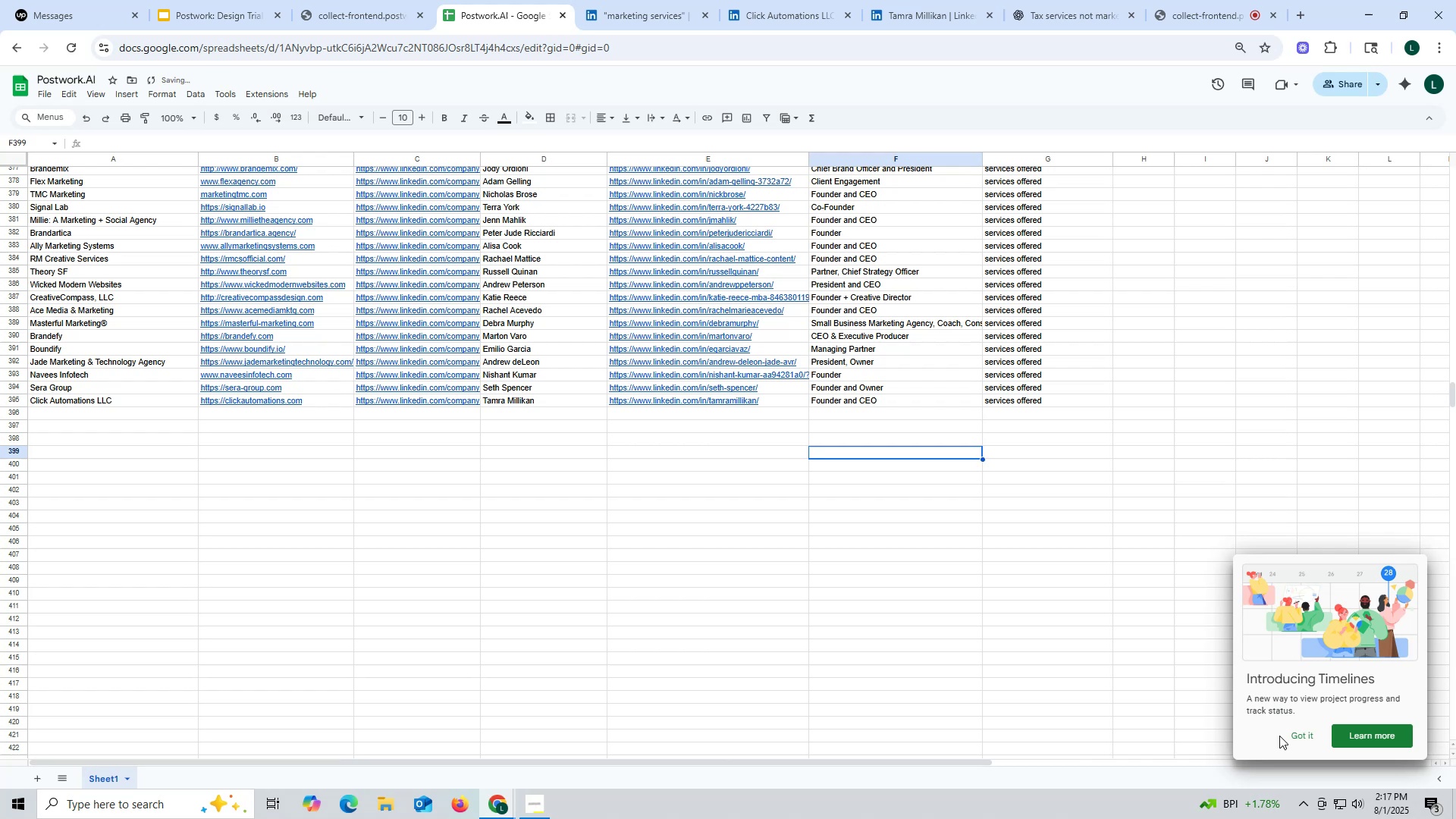 
double_click([1299, 740])
 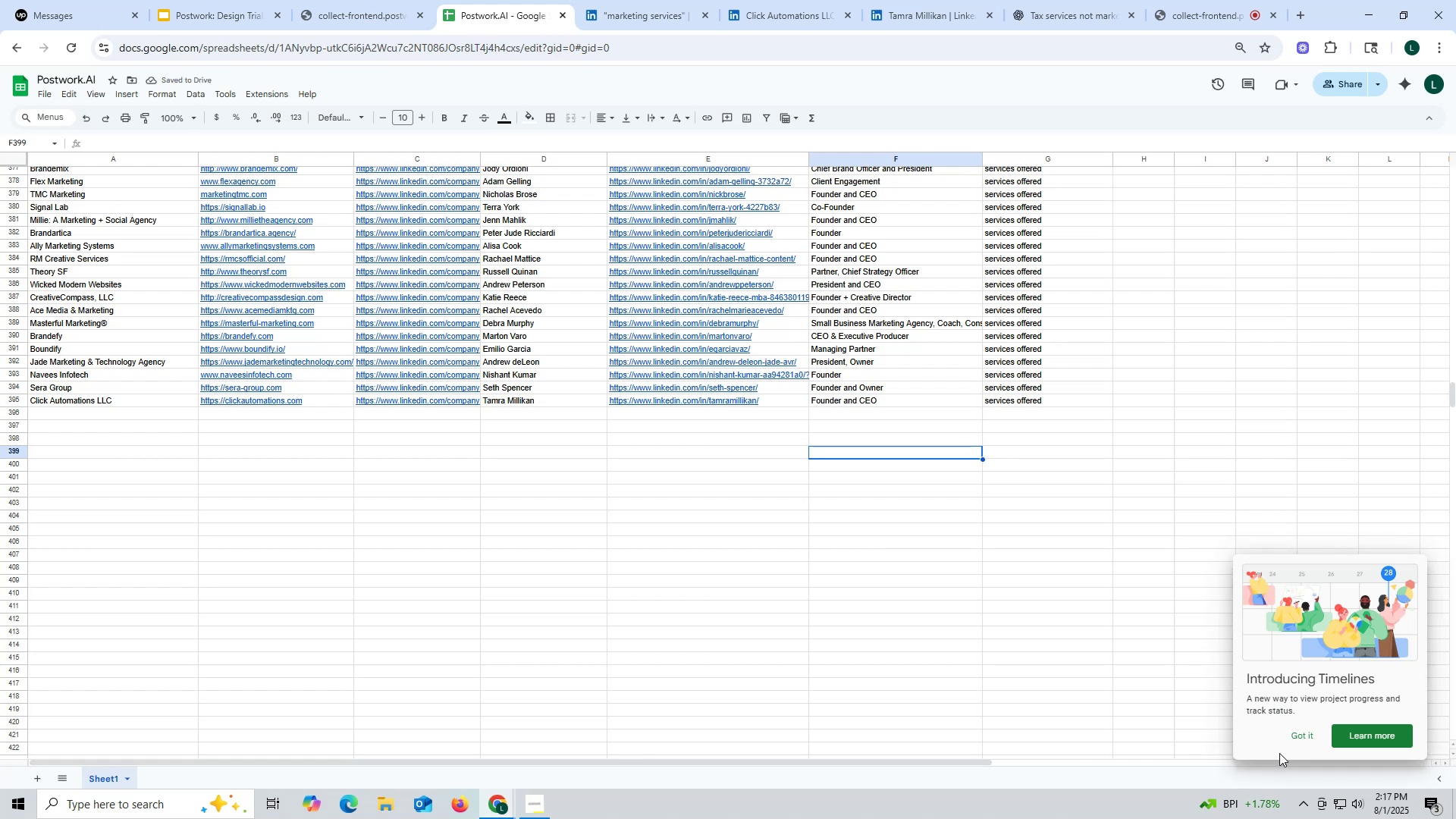 
left_click([1294, 739])
 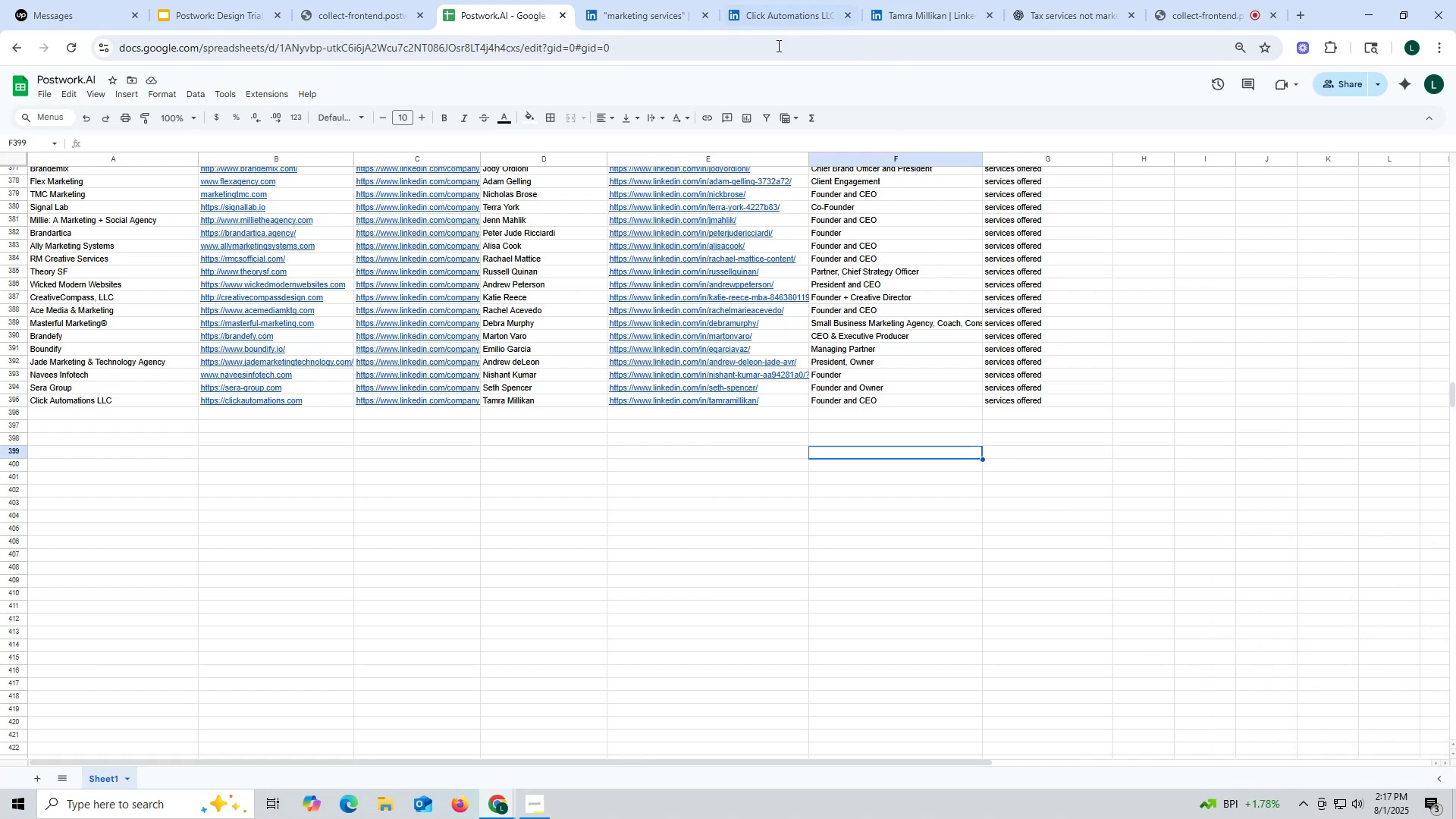 
left_click([764, 8])
 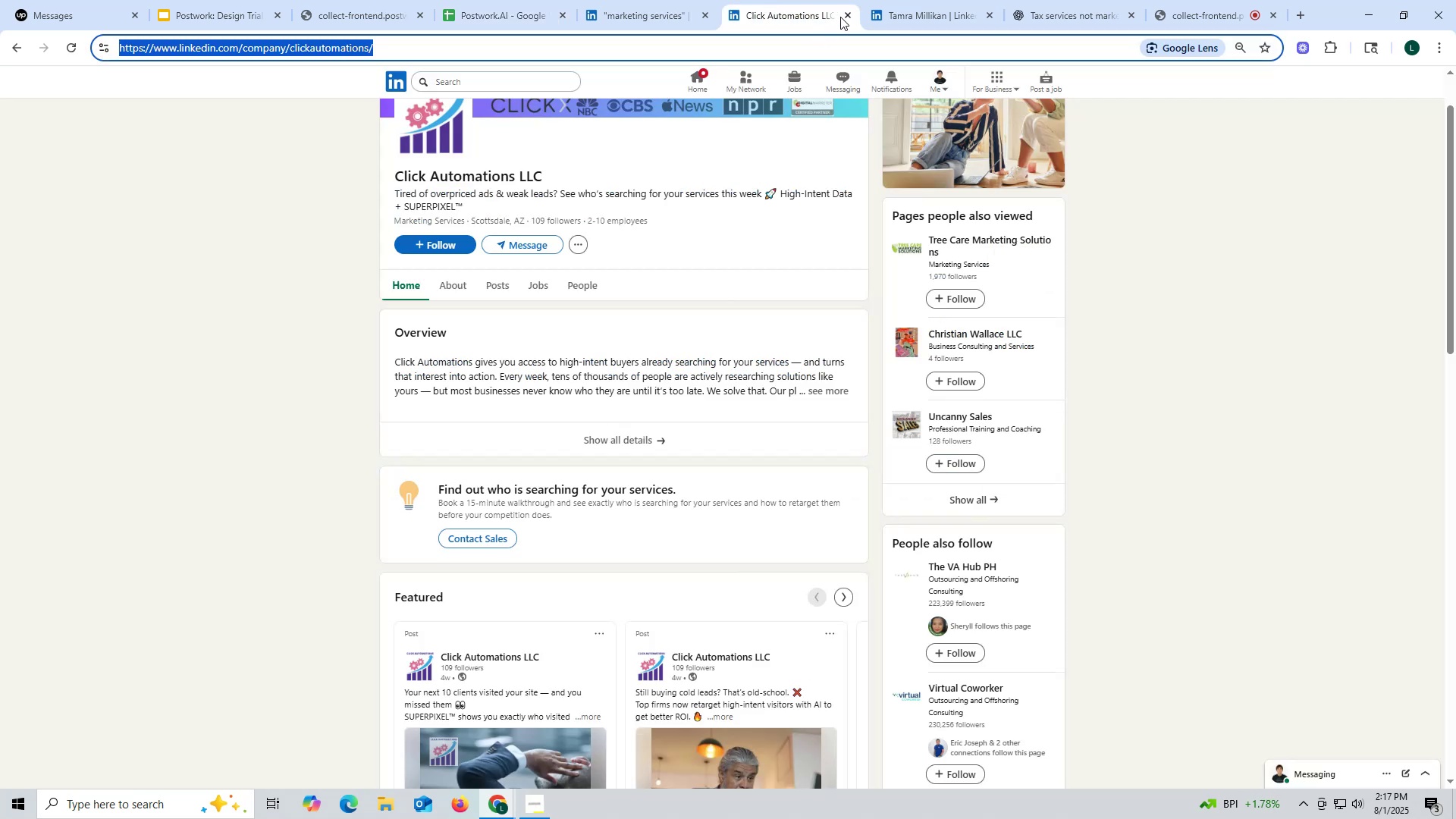 
left_click([848, 14])
 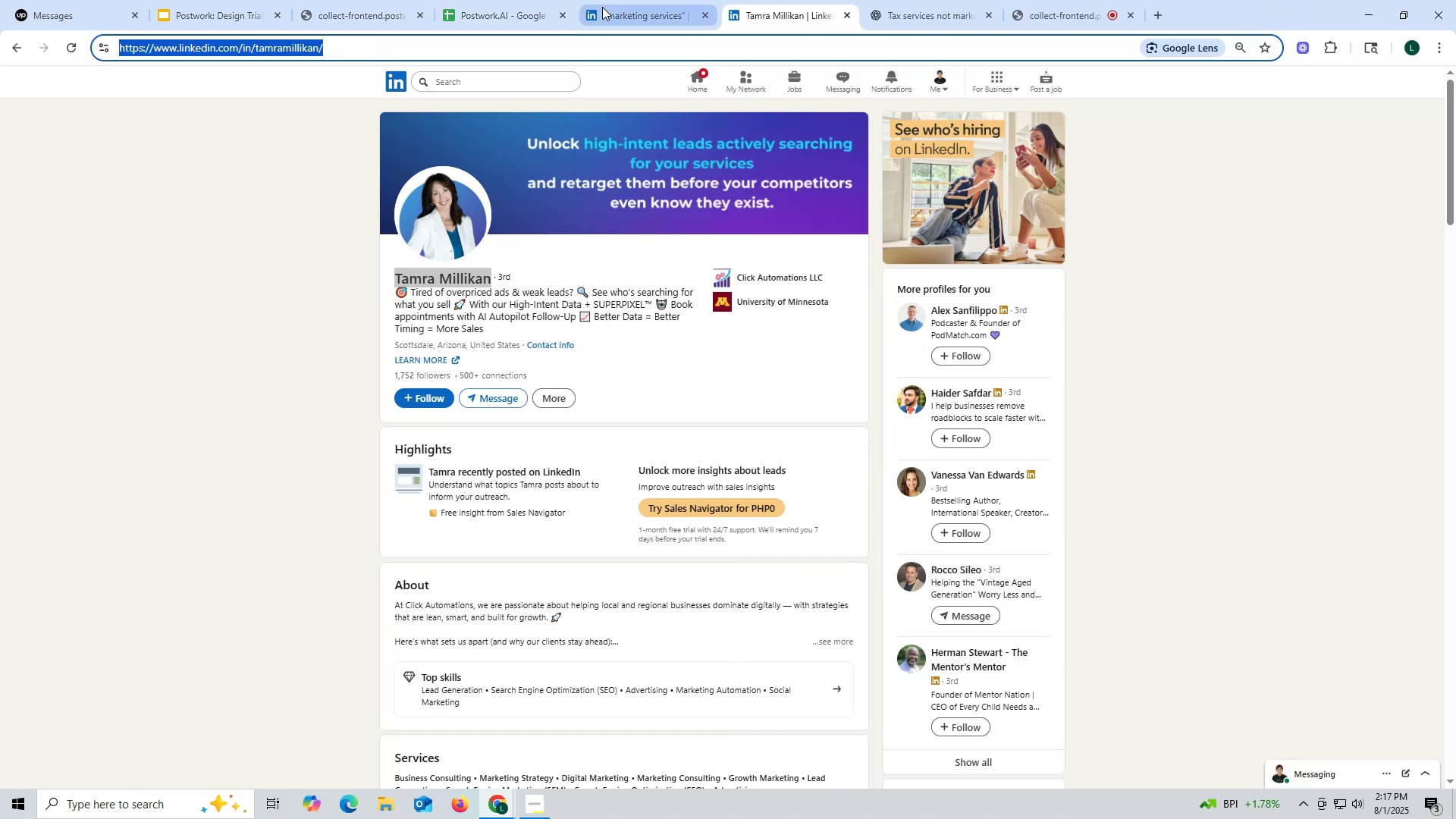 
left_click([602, 6])
 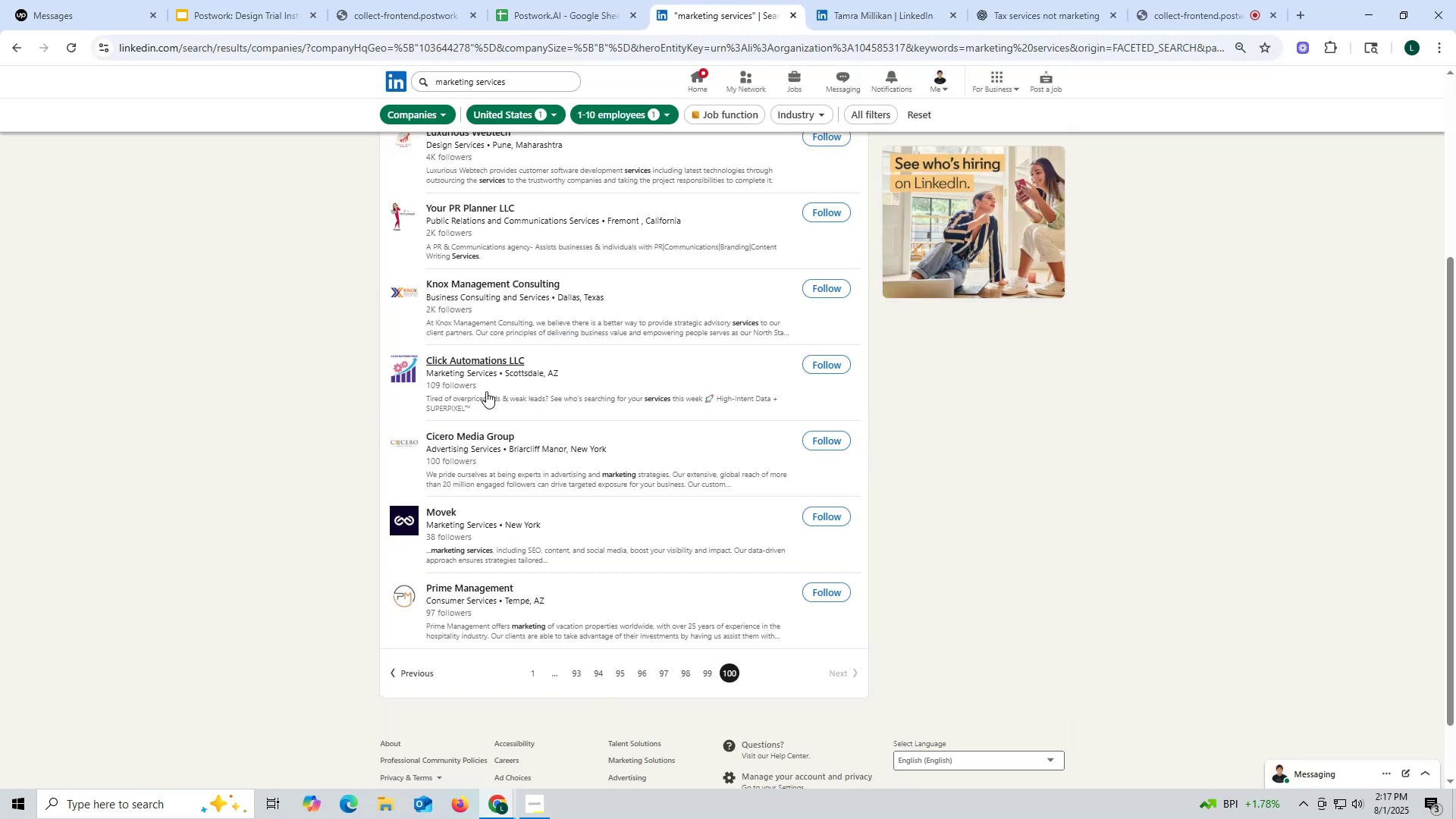 
scroll: coordinate [481, 352], scroll_direction: up, amount: 1.0
 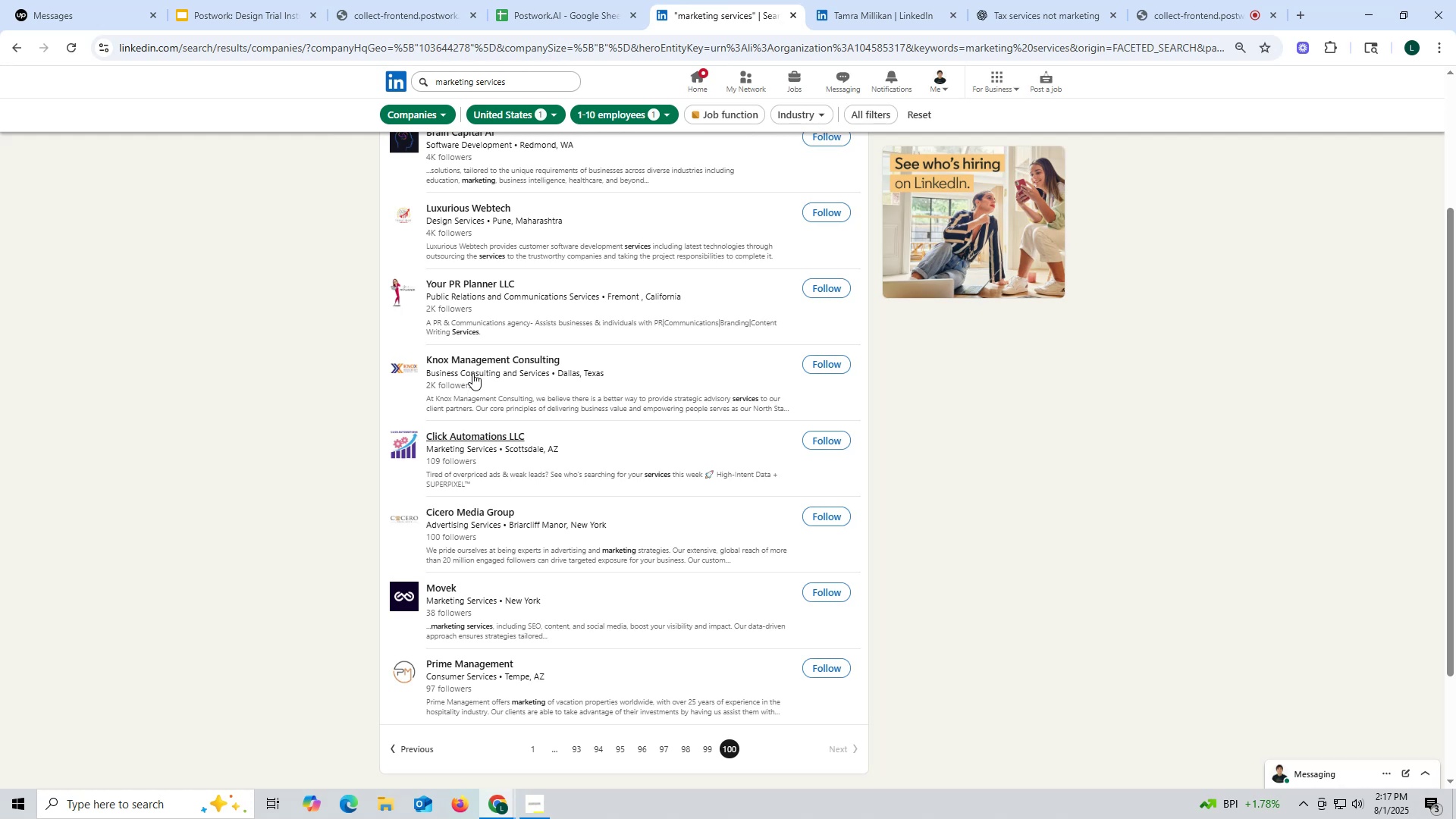 
right_click([471, 360])
 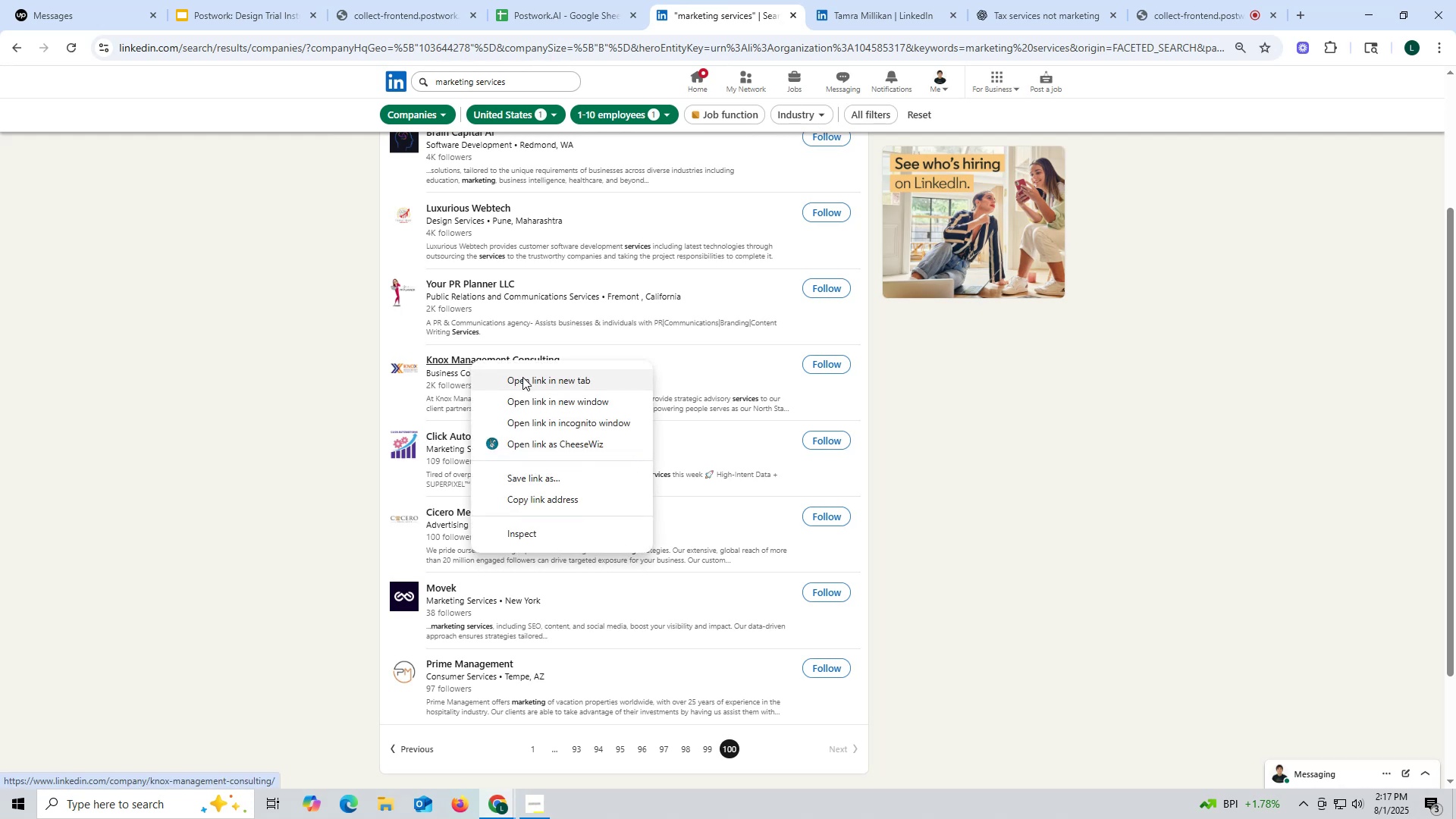 
left_click([523, 378])
 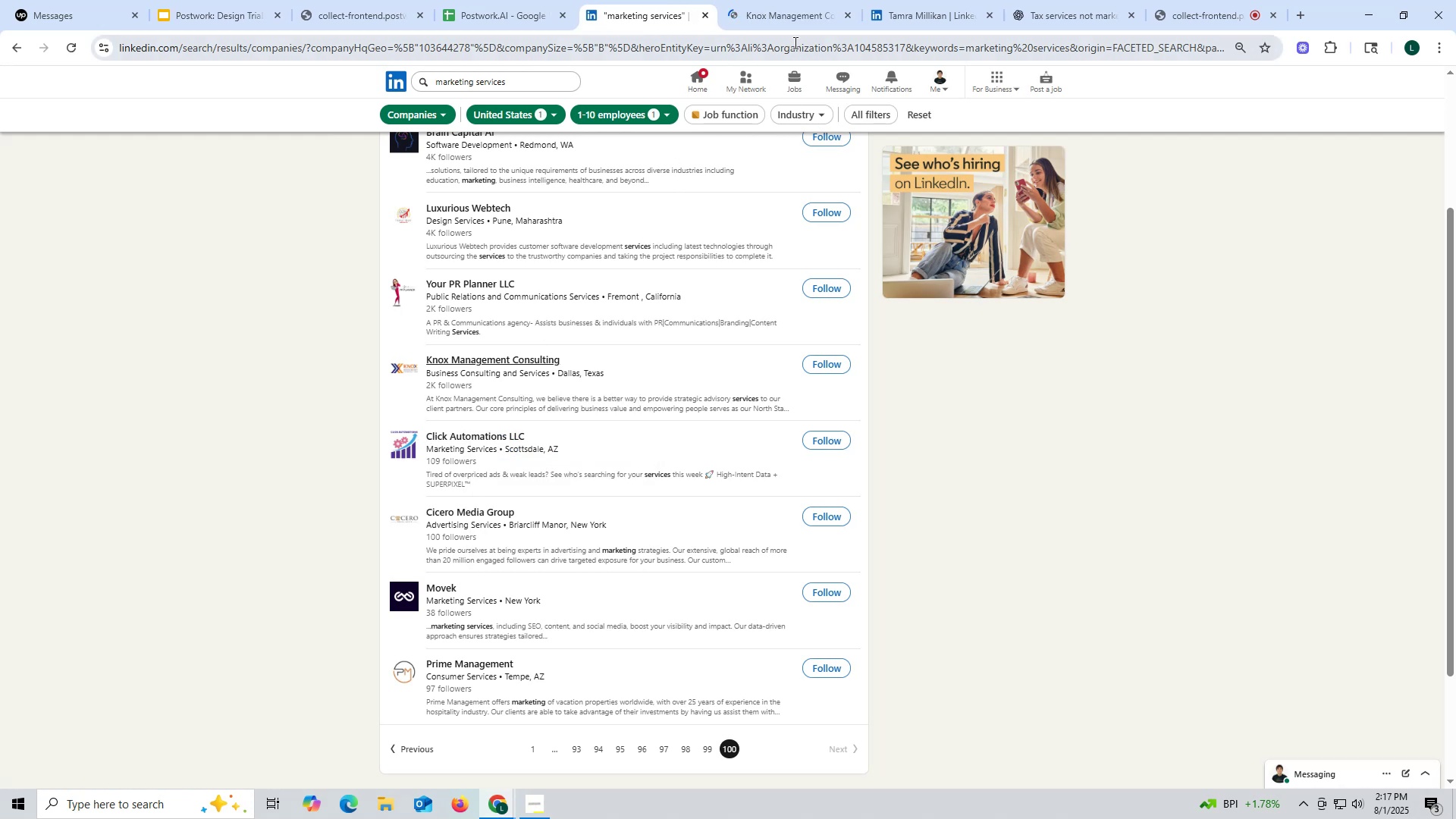 
left_click([761, 5])
 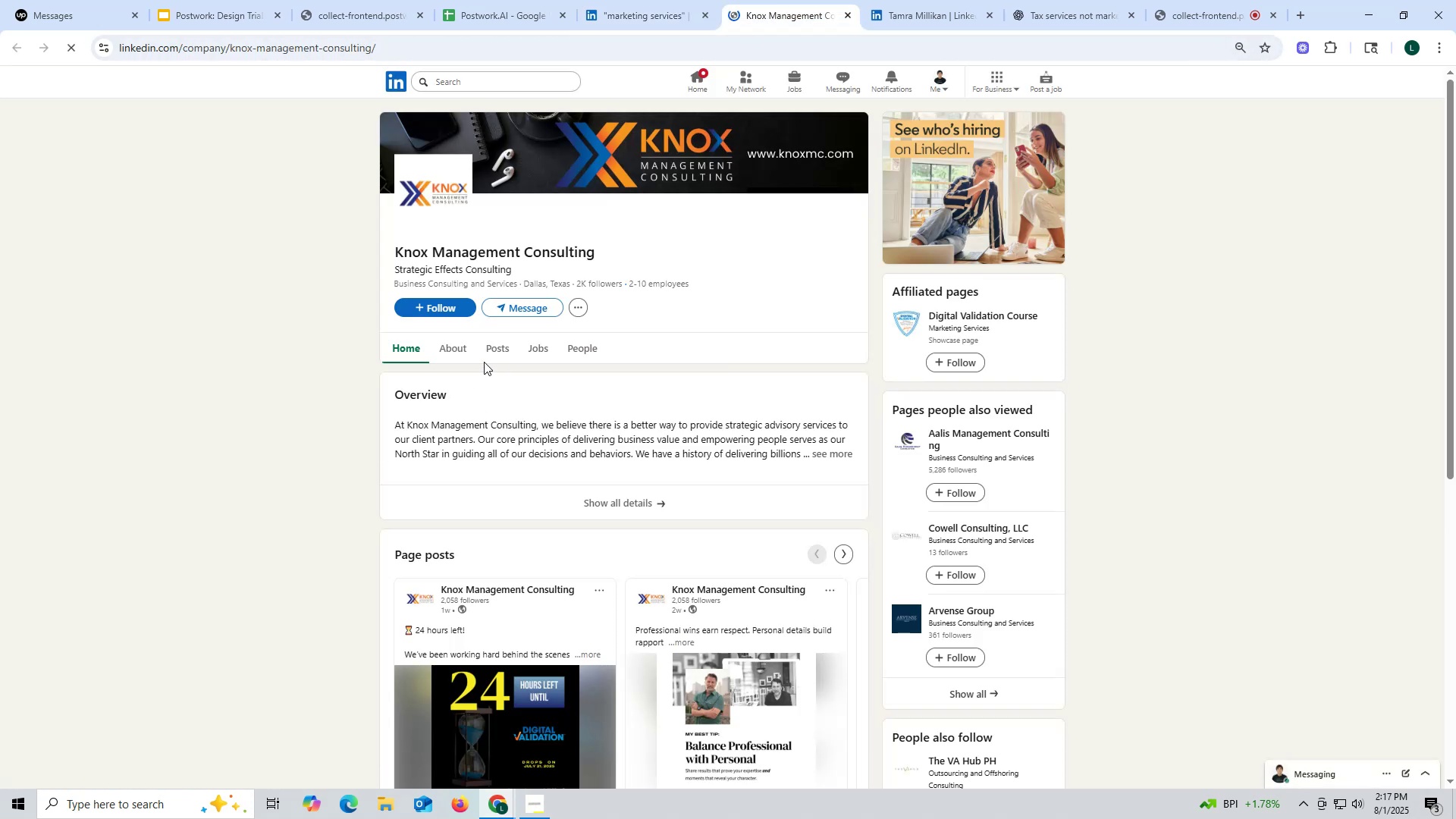 
left_click([447, 344])
 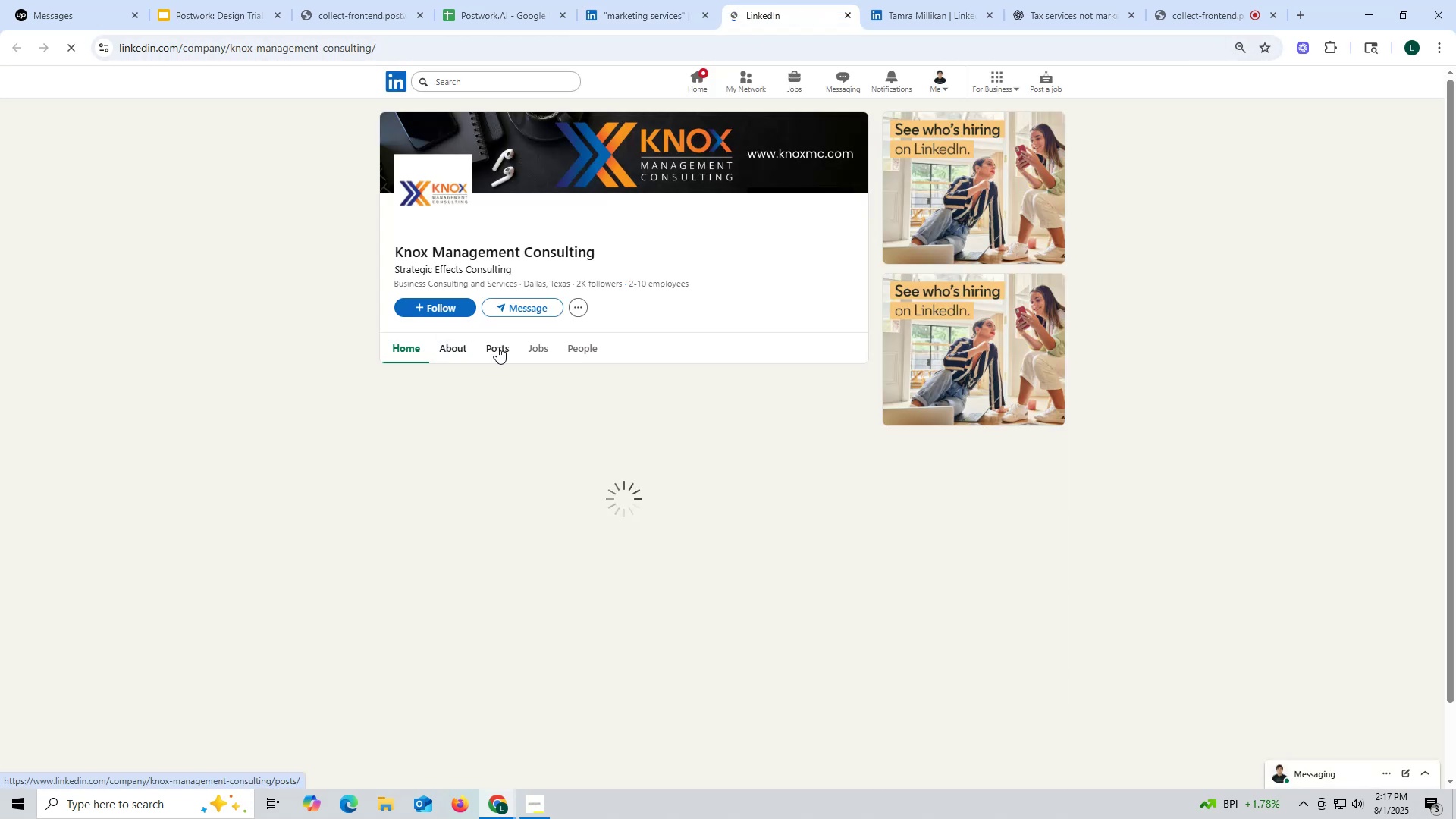 
left_click([499, 348])
 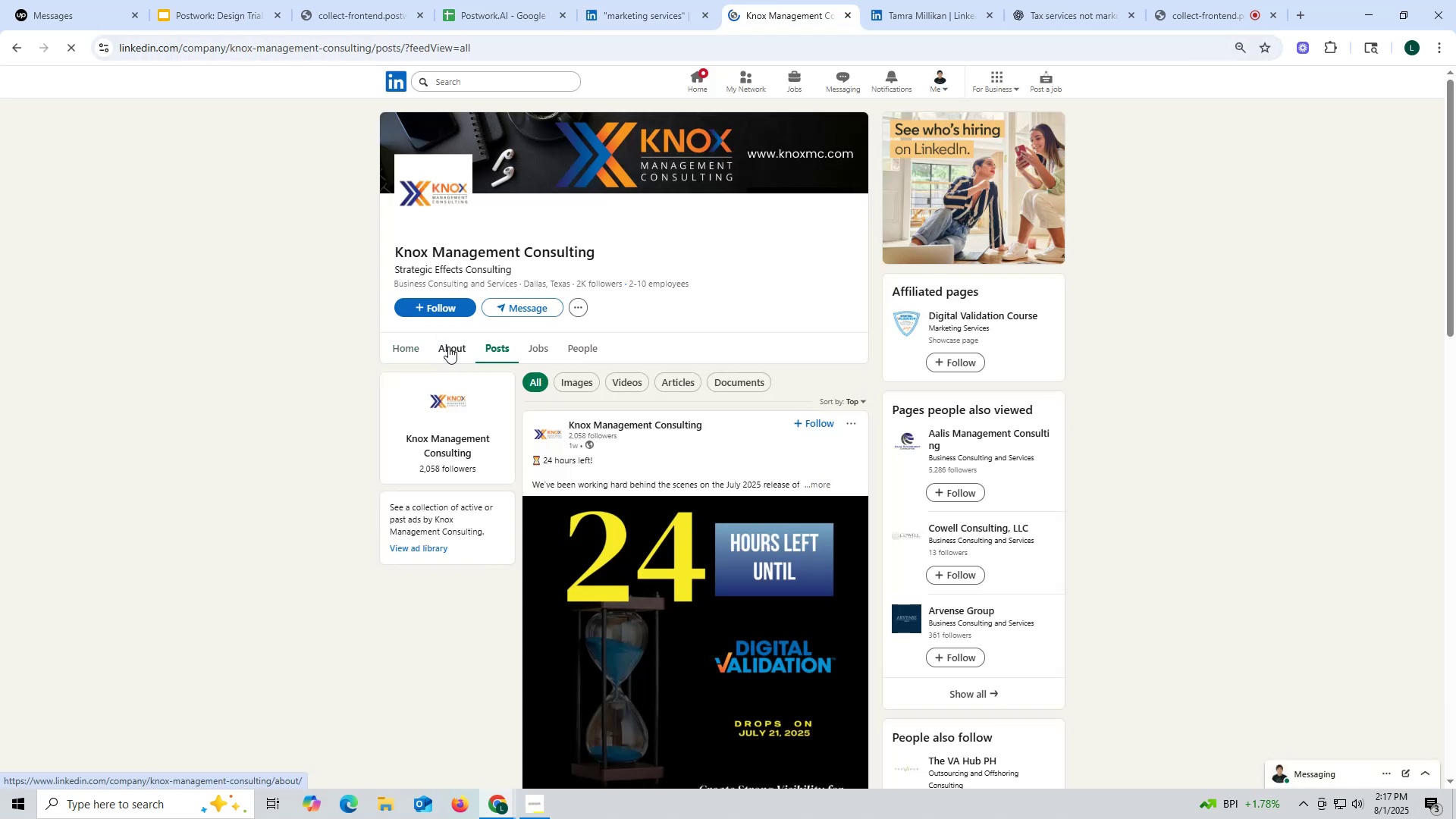 
left_click([445, 346])
 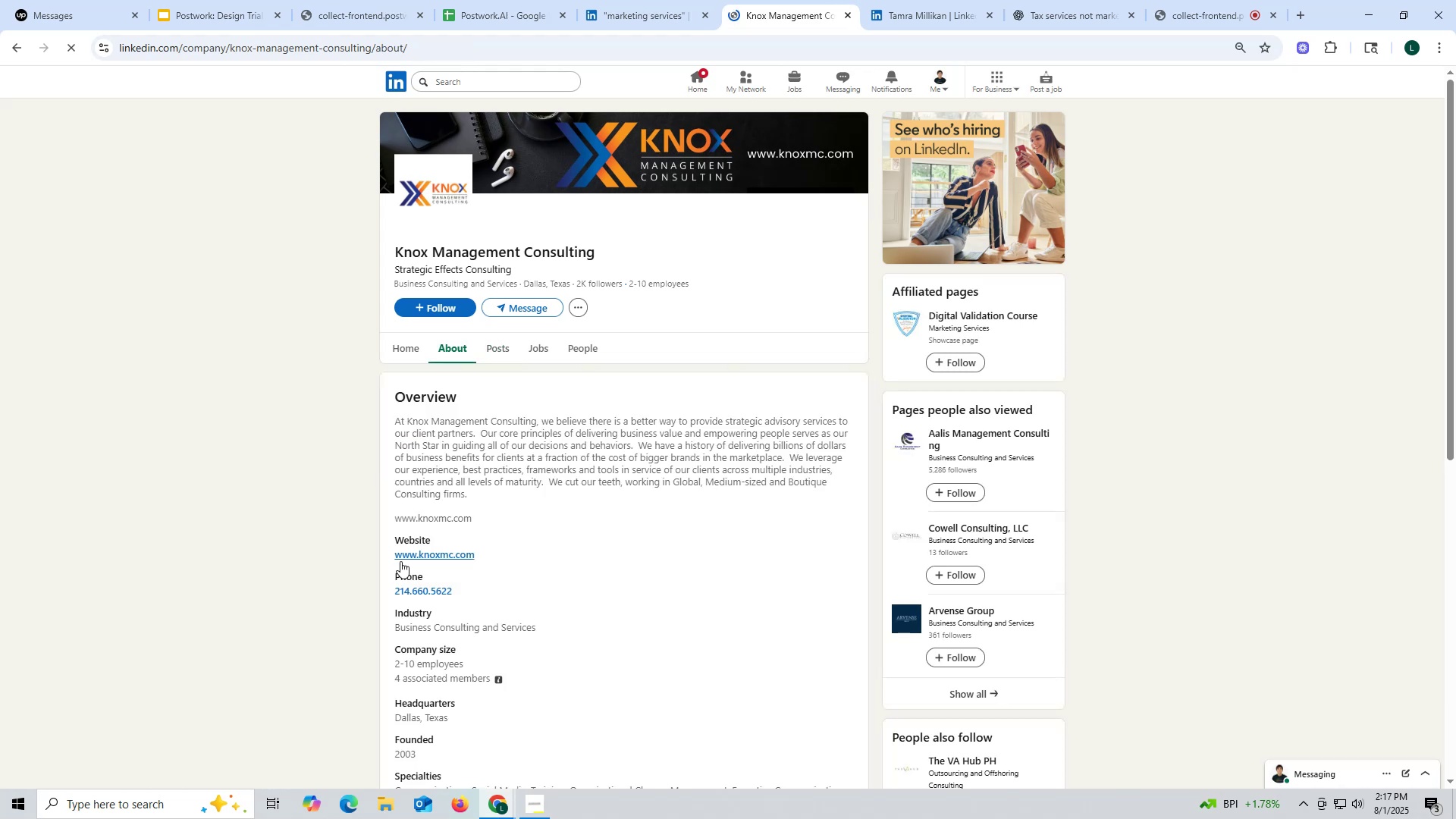 
left_click_drag(start_coordinate=[388, 550], to_coordinate=[572, 558])
 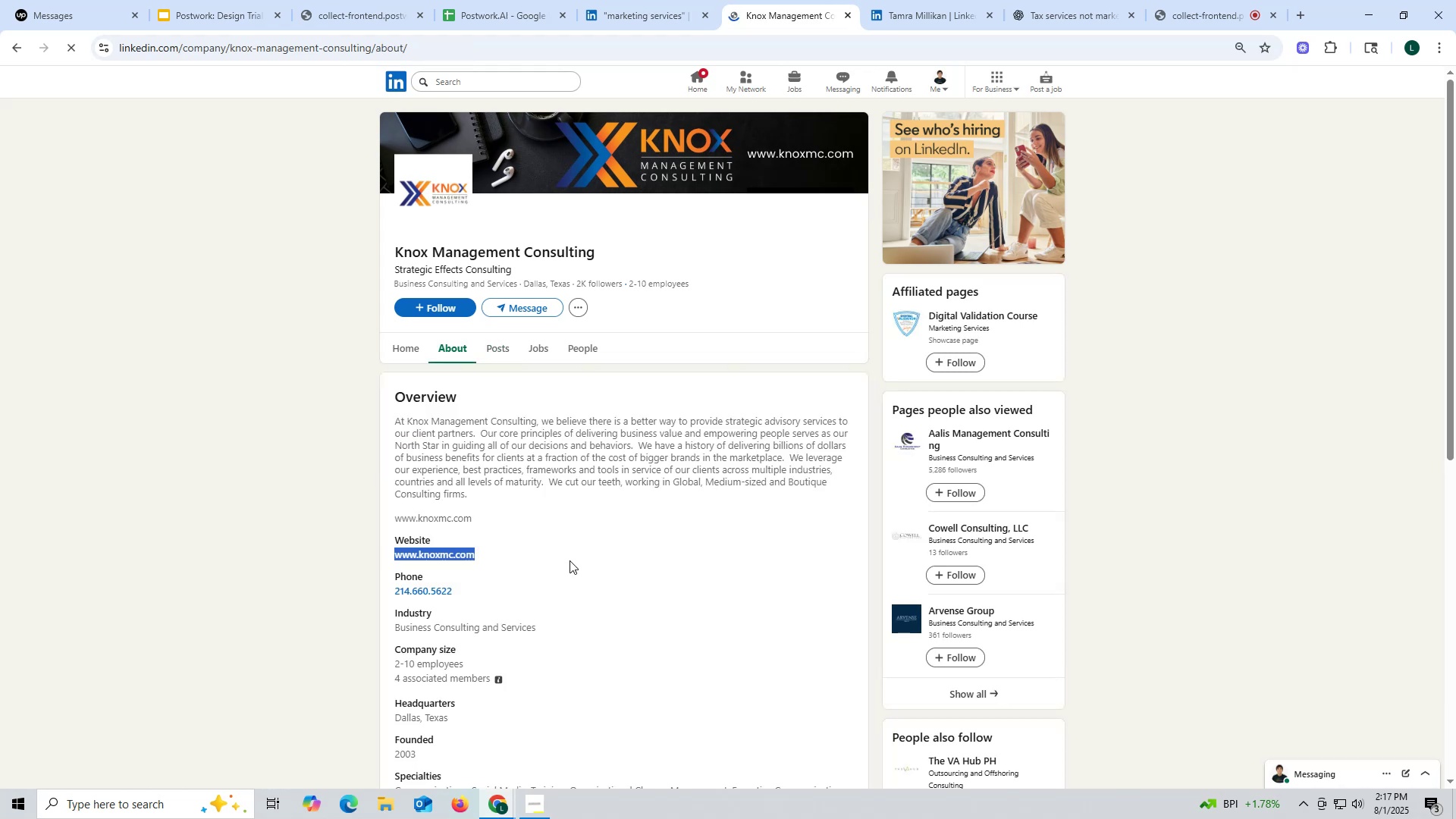 
key(Control+ControlLeft)
 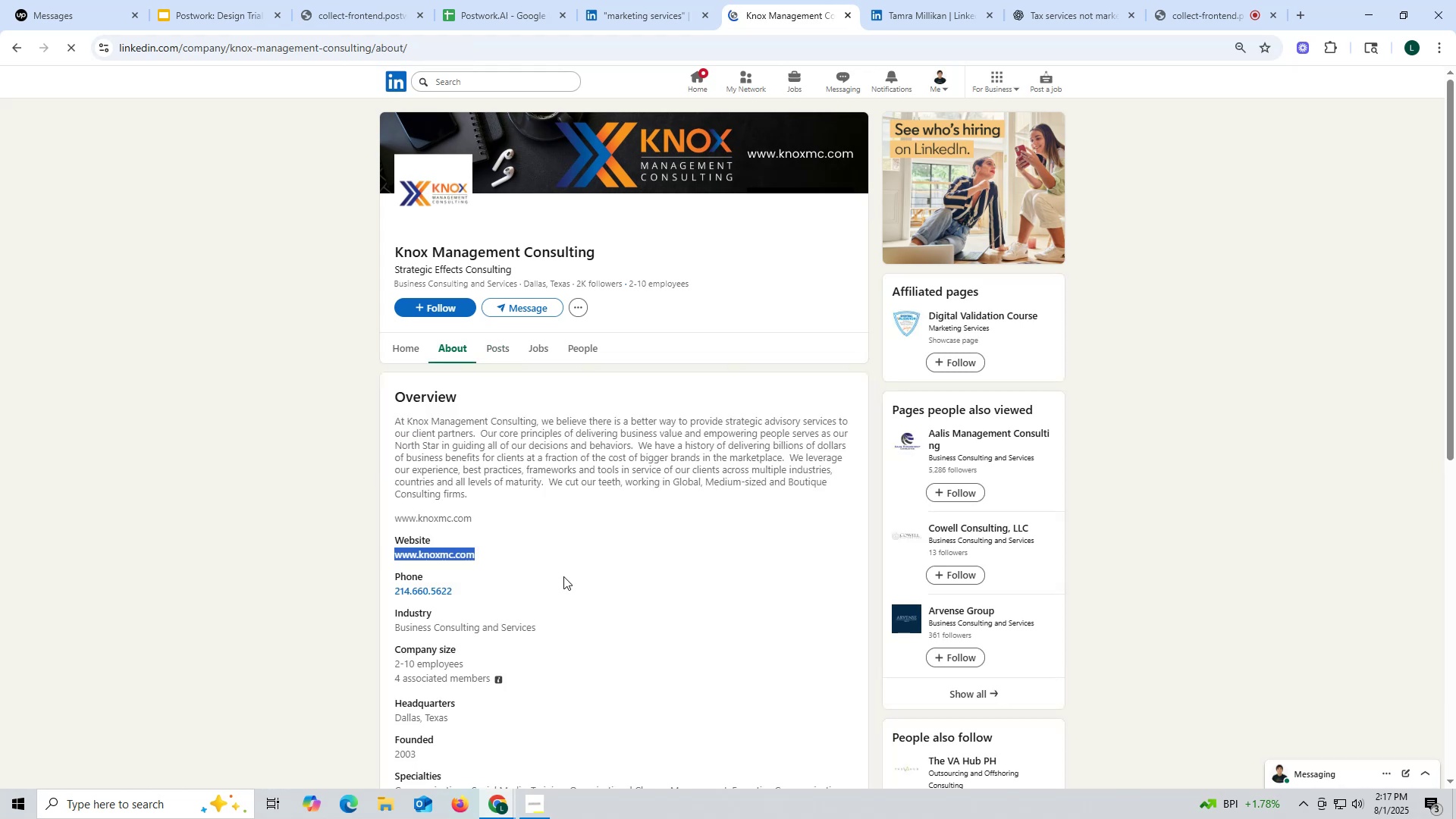 
key(Control+C)
 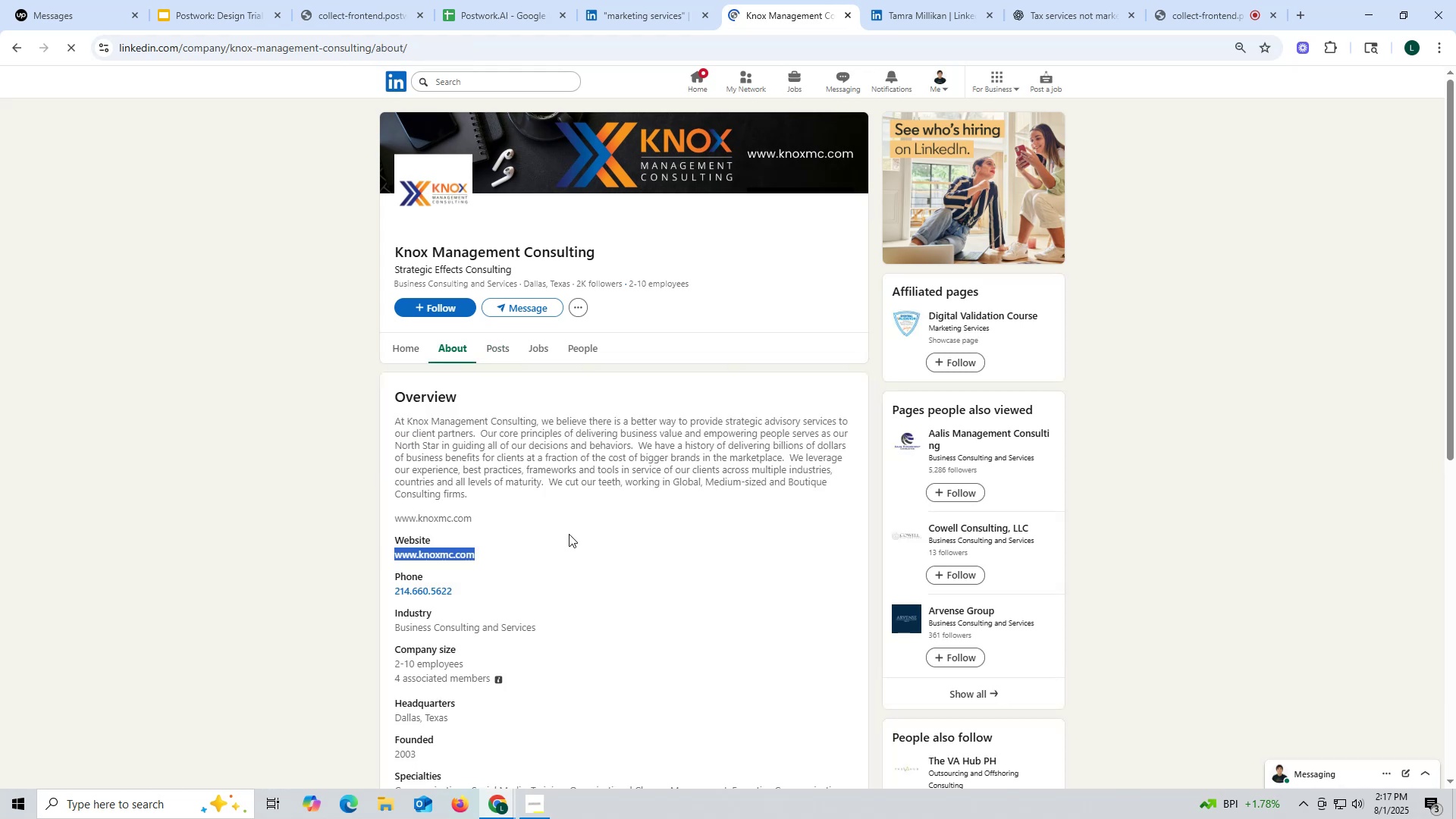 
key(Control+ControlLeft)
 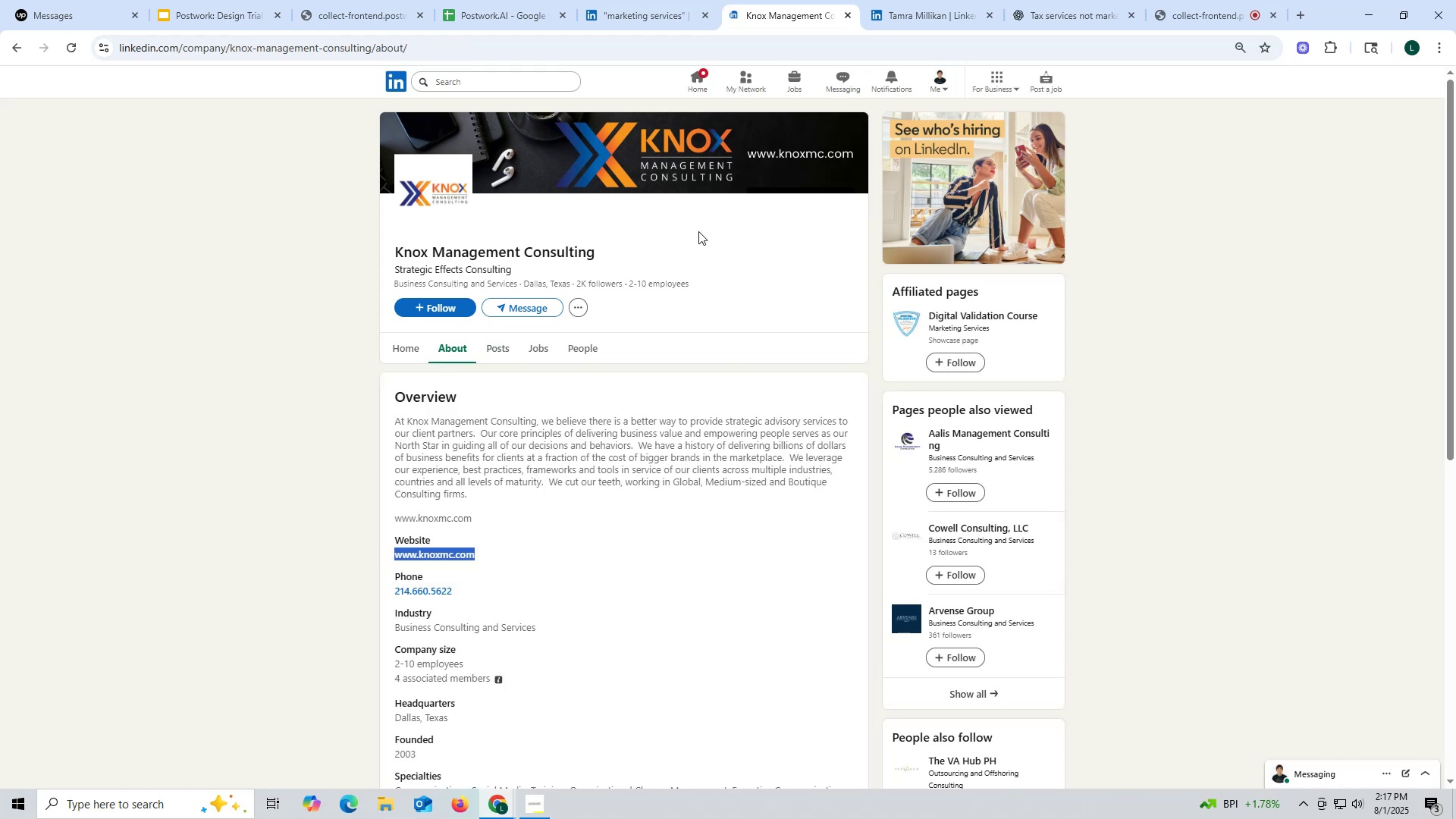 
key(Control+C)
 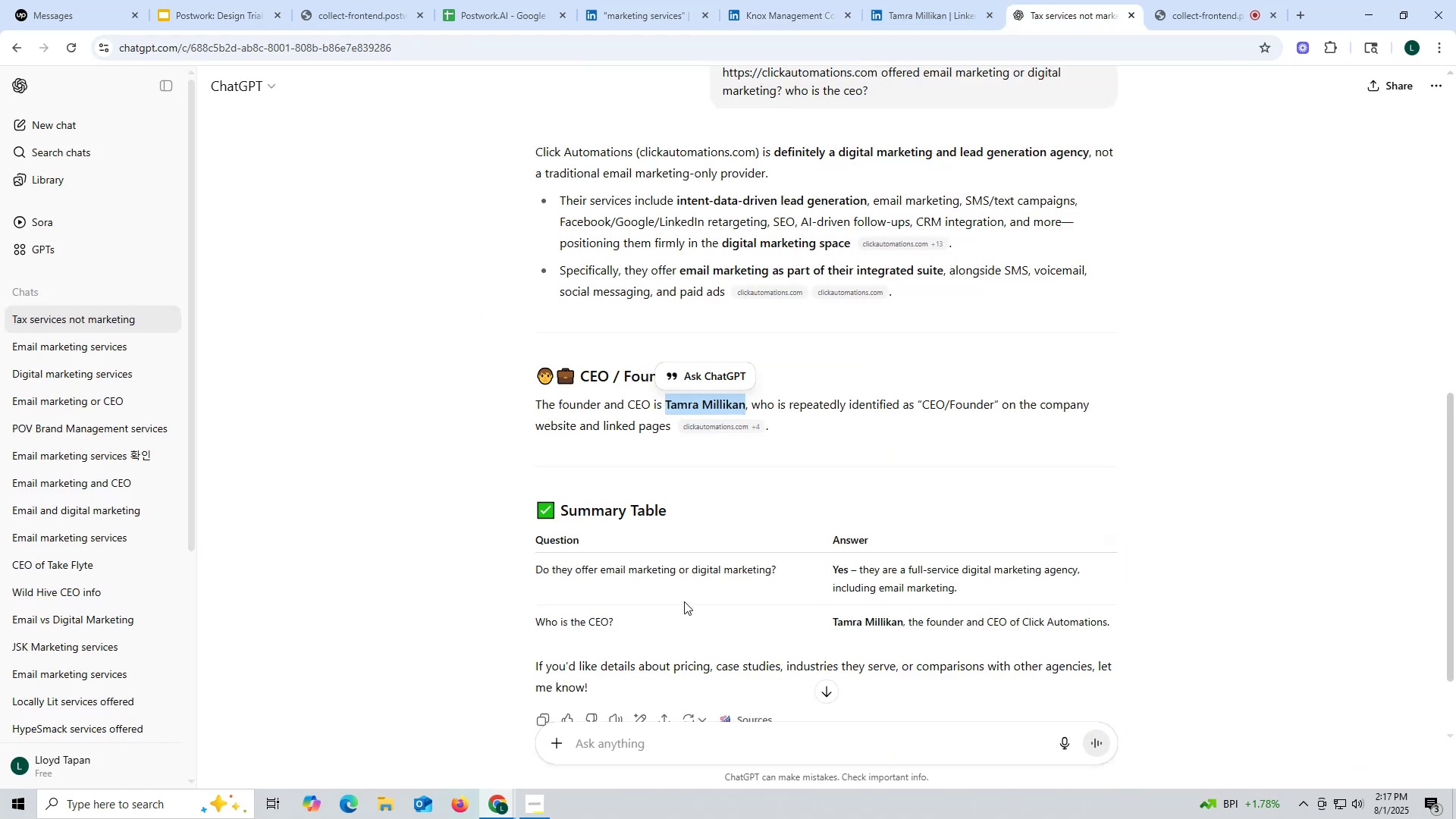 
left_click([667, 745])
 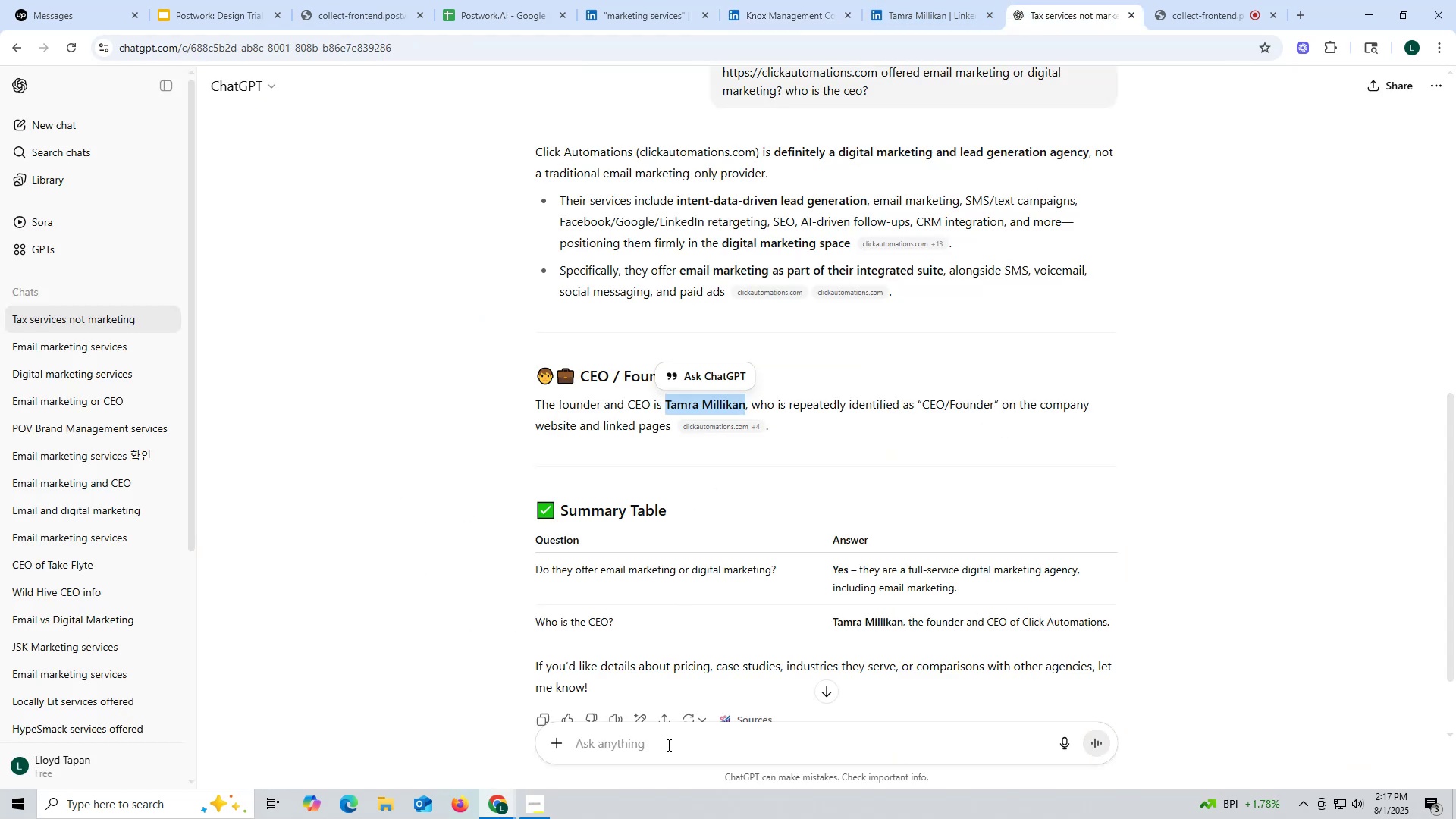 
key(Control+ControlLeft)
 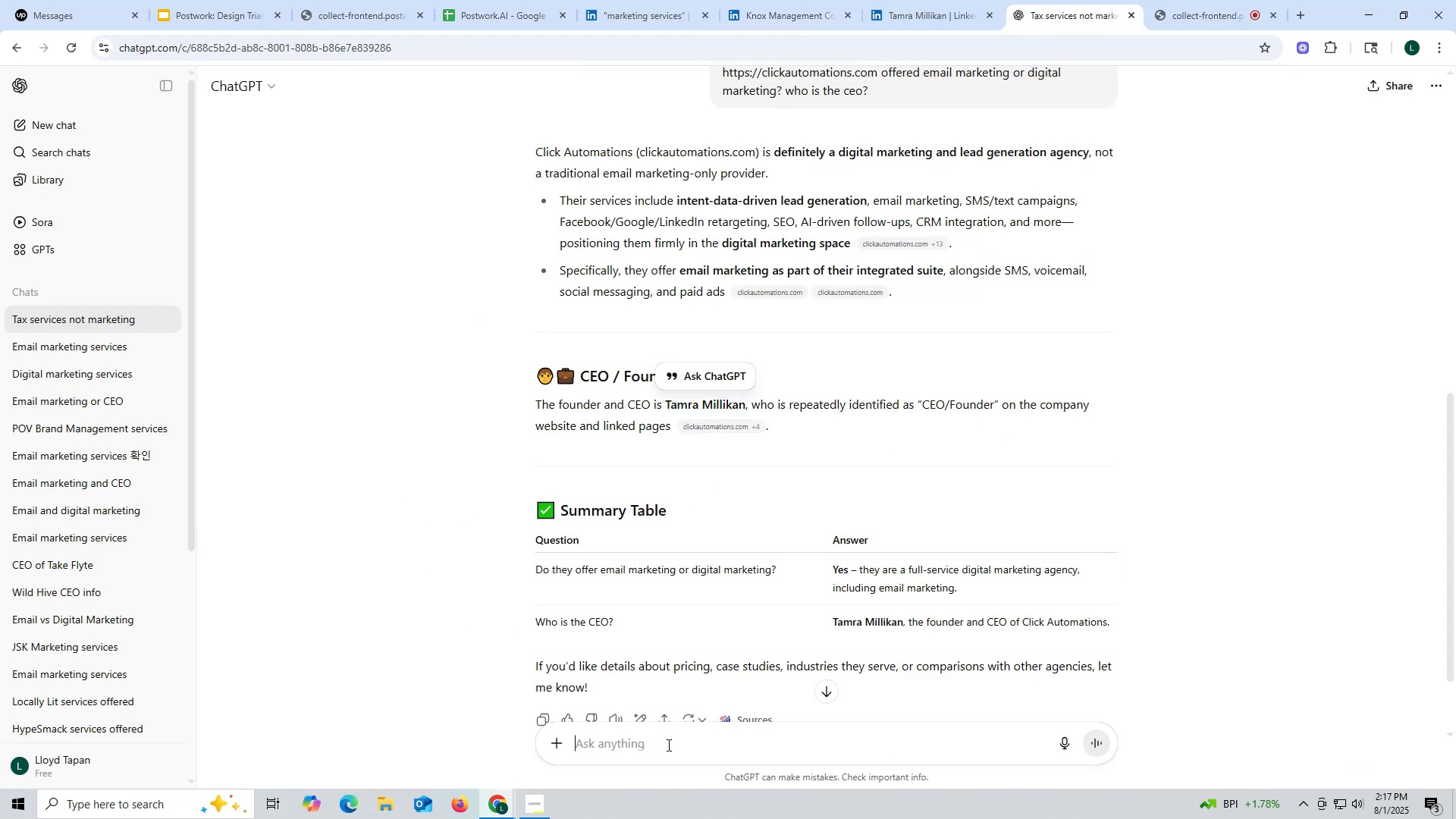 
key(Control+V)
 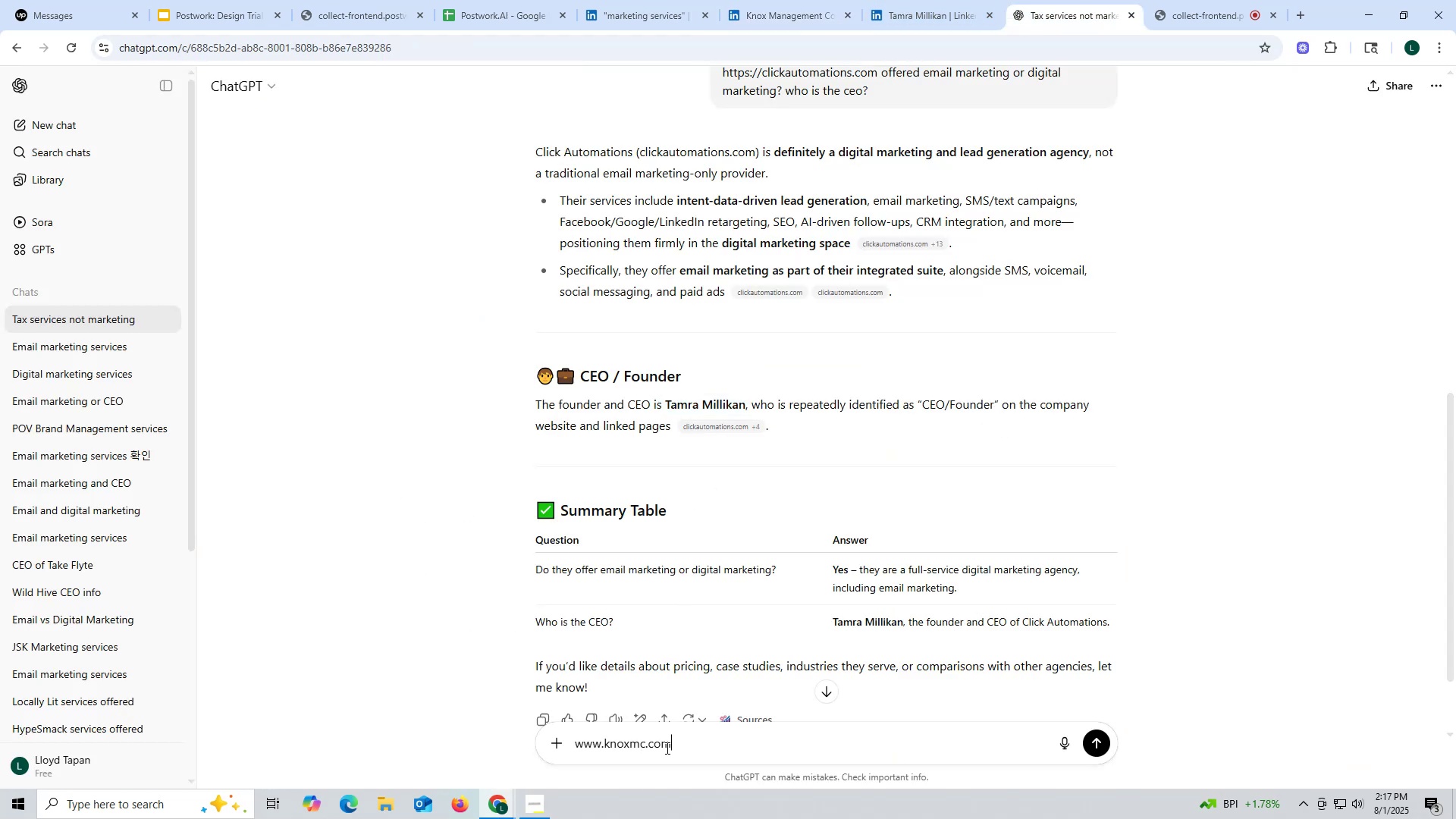 
key(Space)
 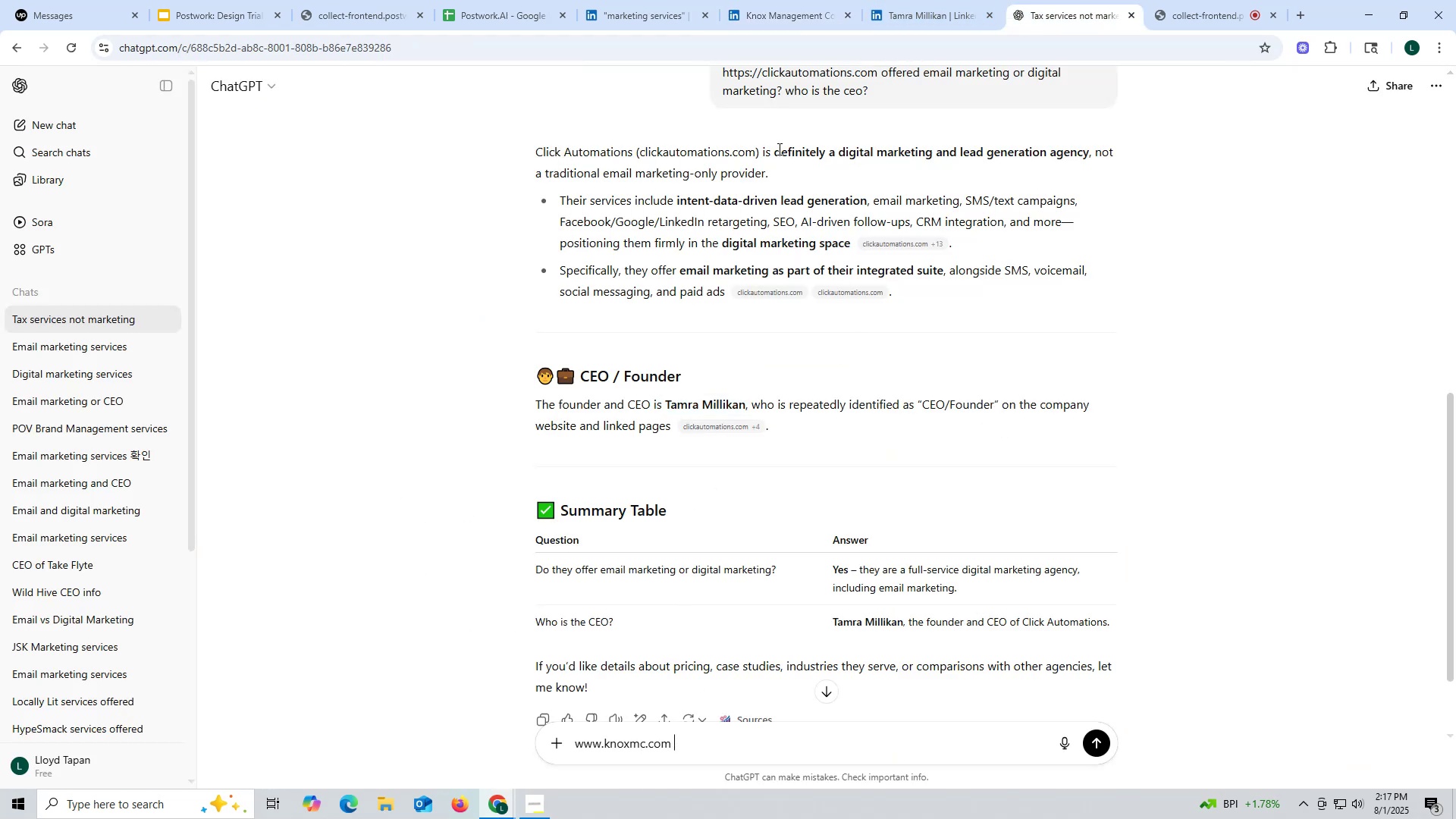 
scroll: coordinate [927, 189], scroll_direction: up, amount: 3.0
 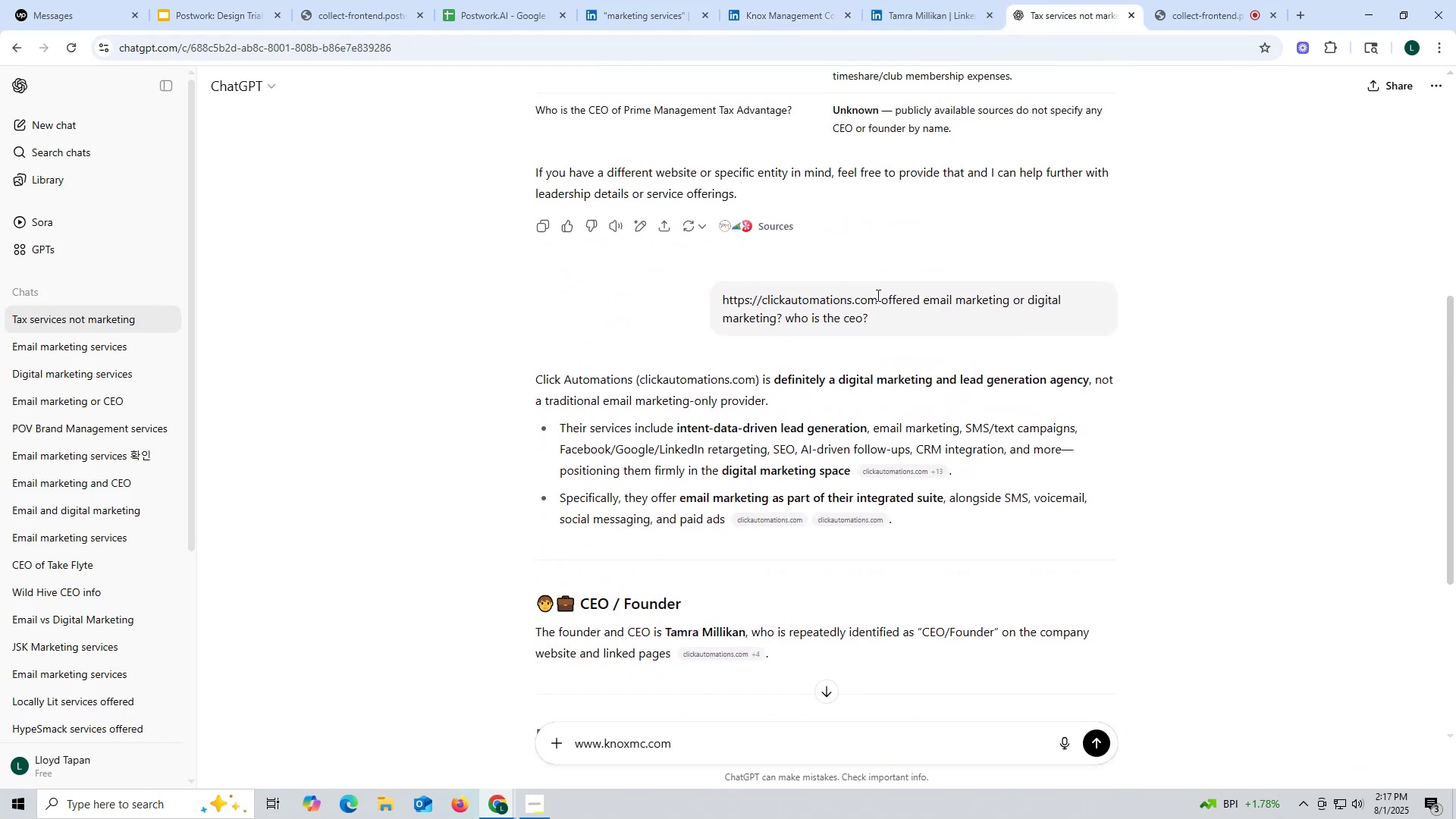 
left_click_drag(start_coordinate=[881, 295], to_coordinate=[912, 345])
 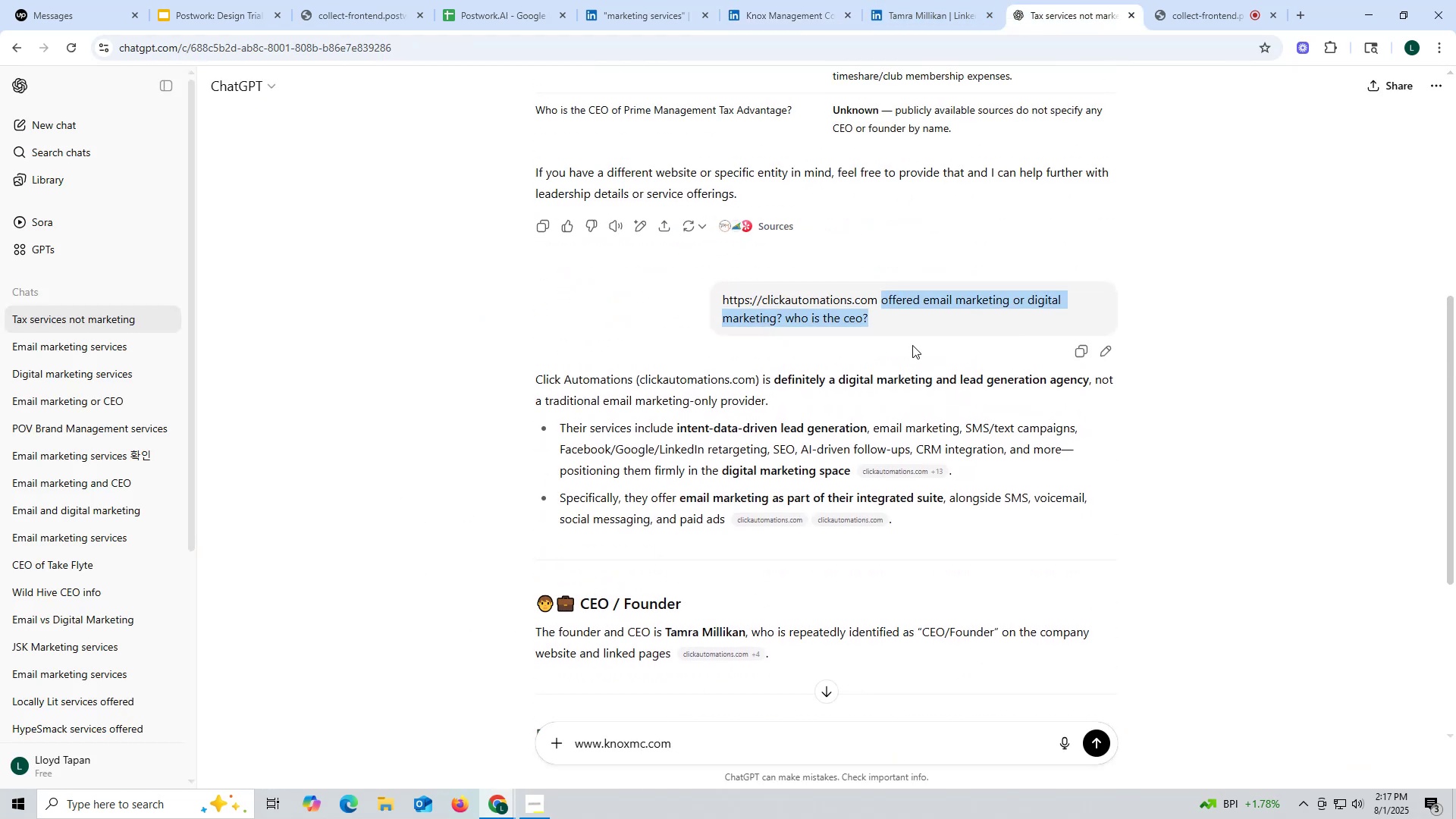 
key(Control+ControlLeft)
 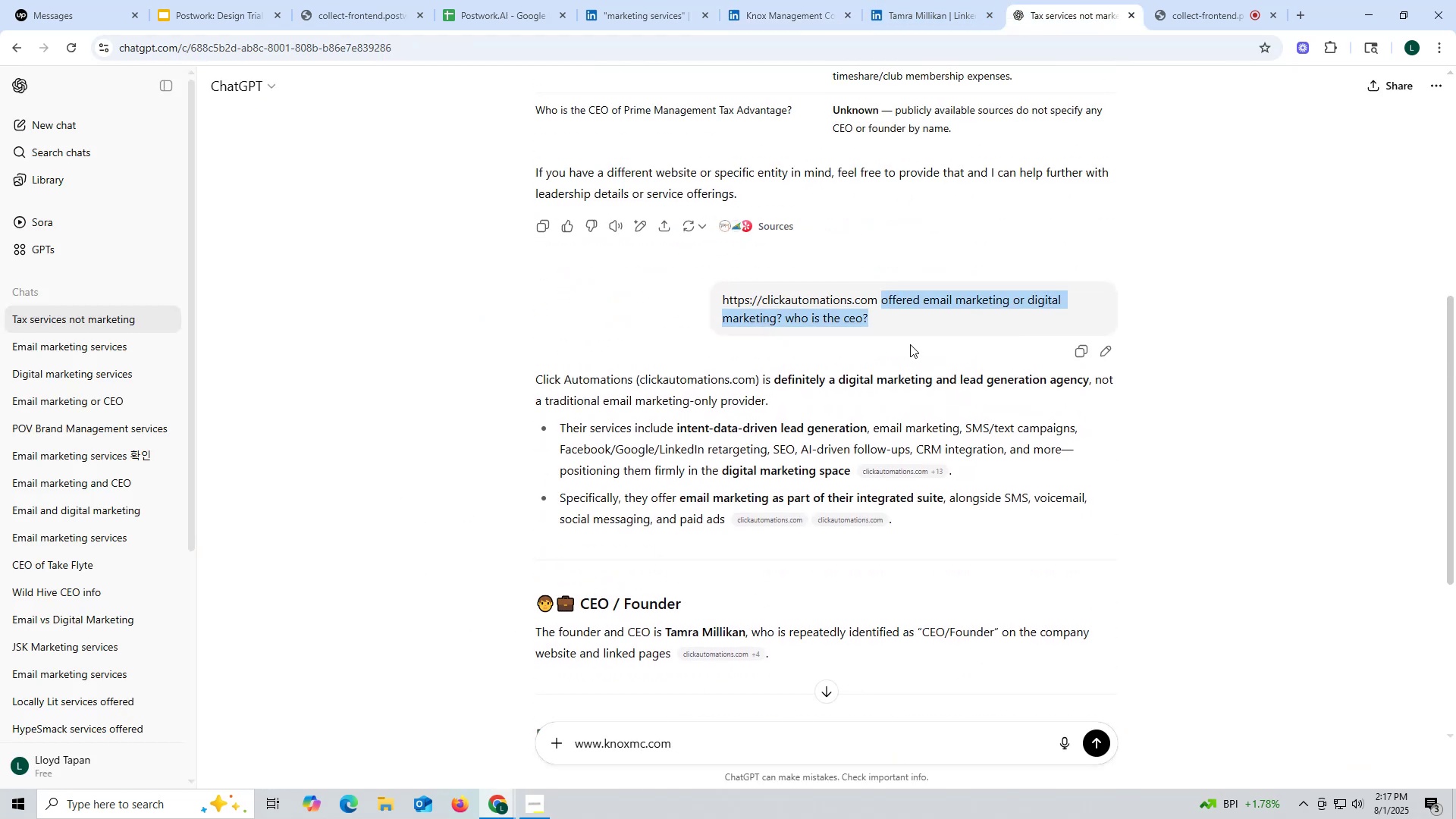 
key(Control+C)
 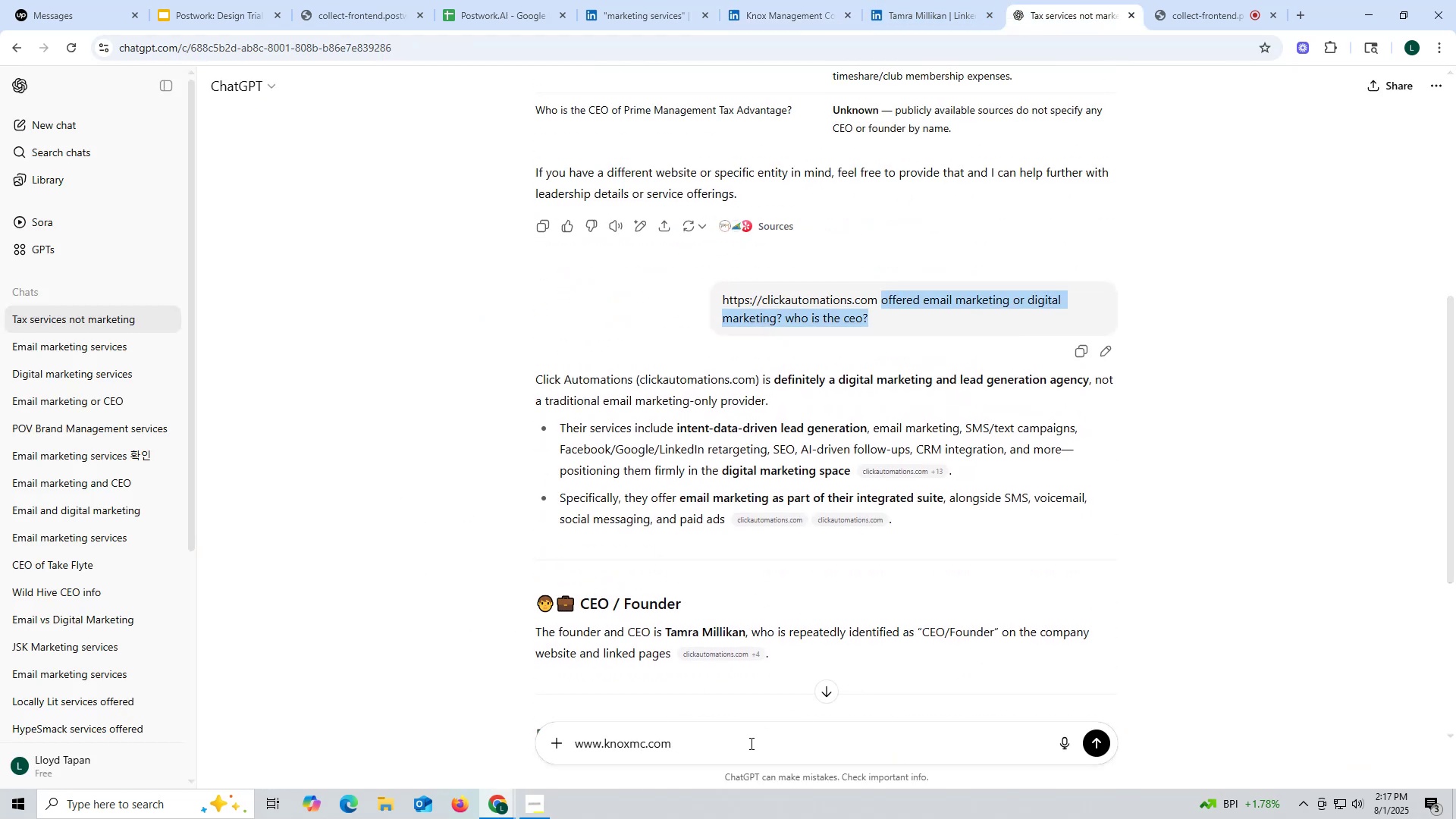 
left_click([750, 745])
 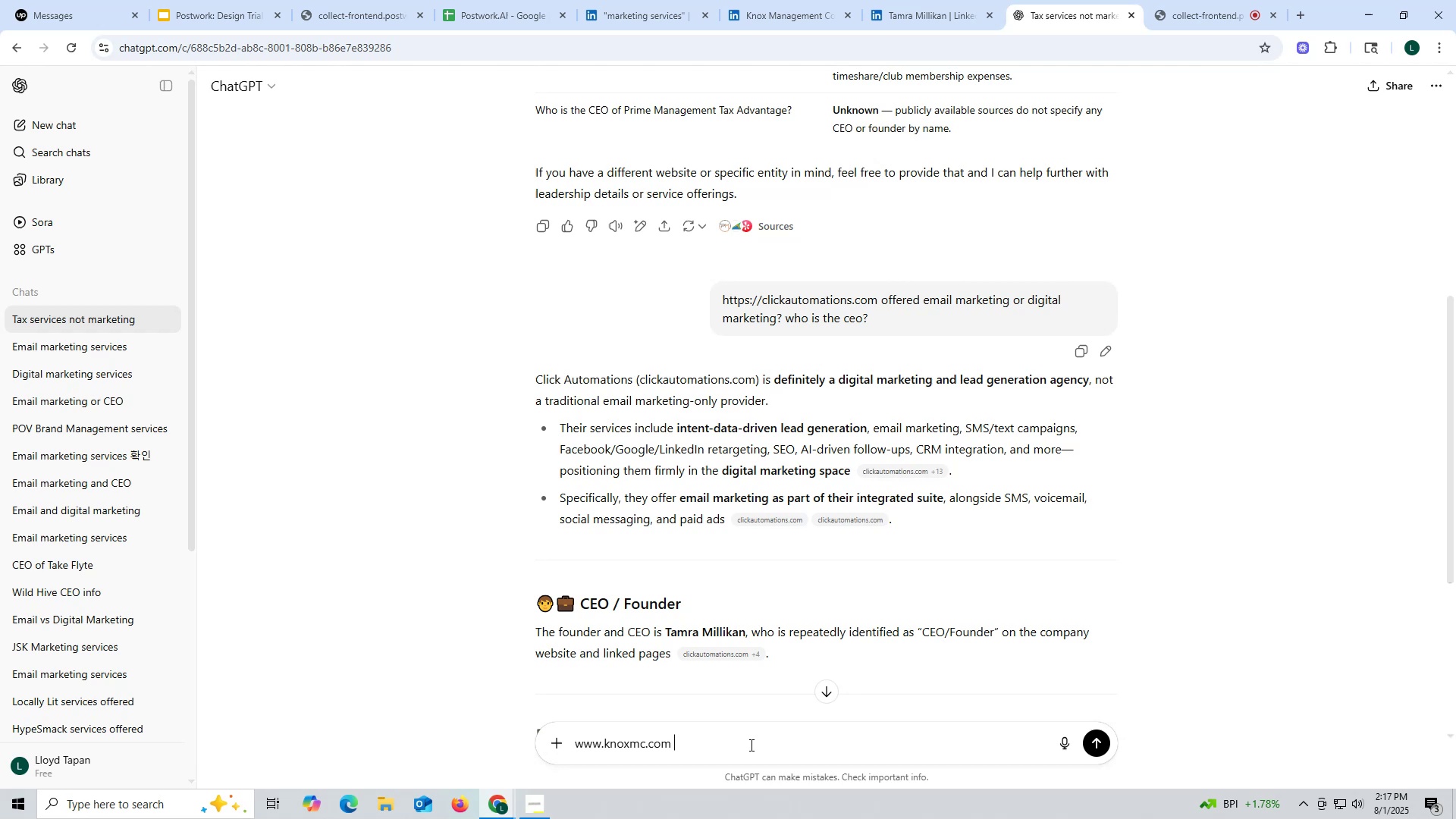 
key(Control+ControlLeft)
 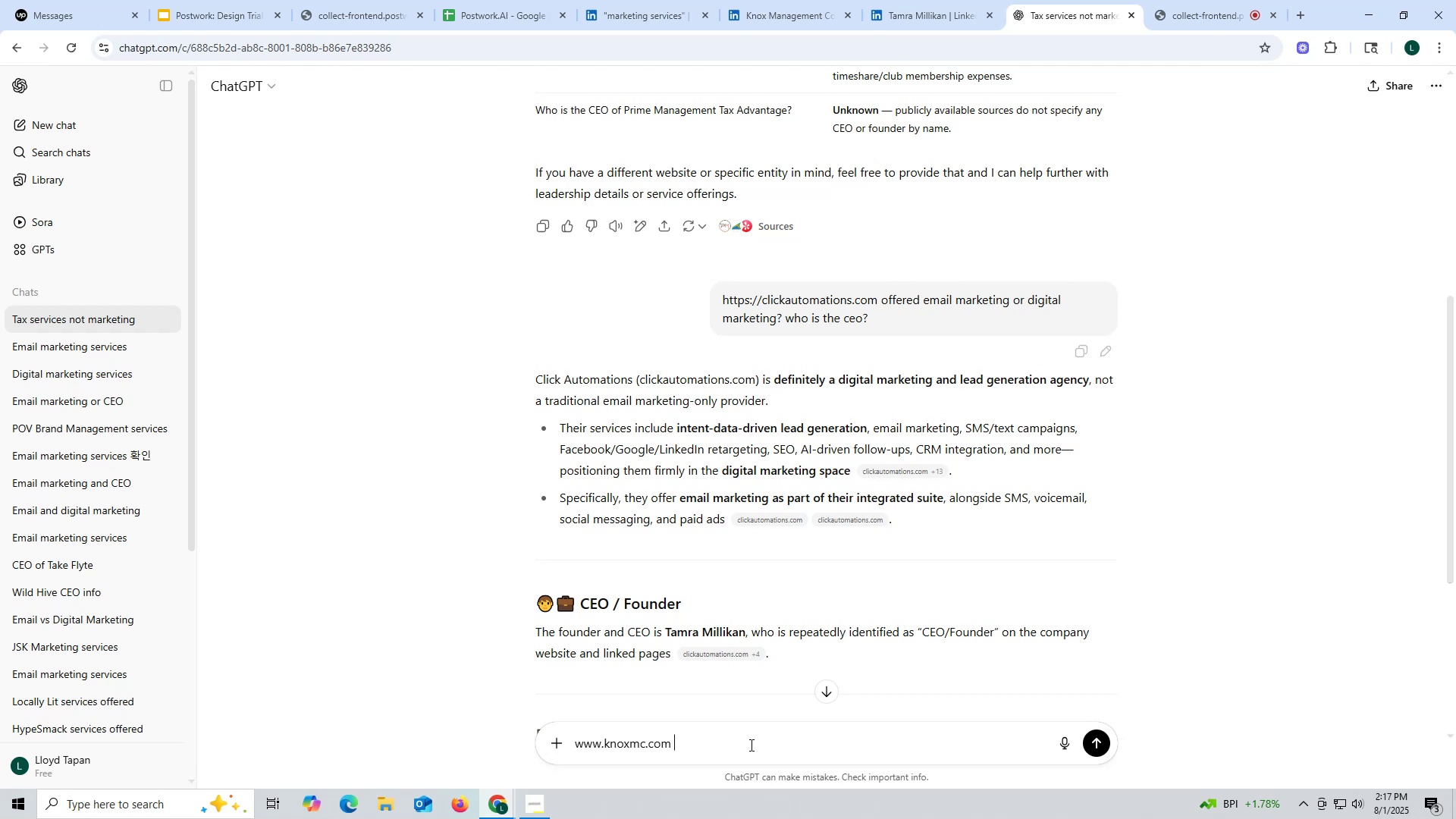 
key(Control+V)
 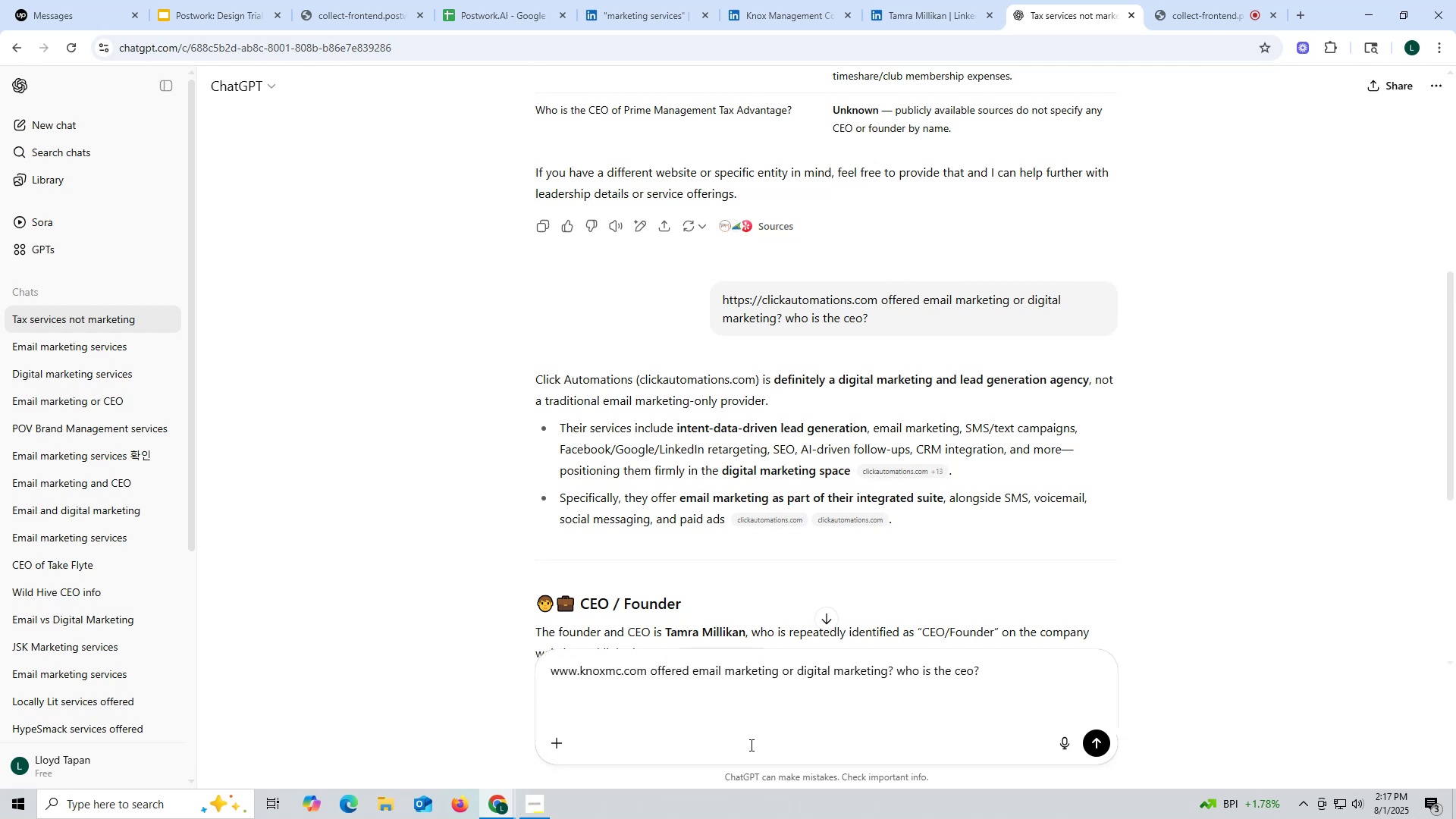 
key(Enter)
 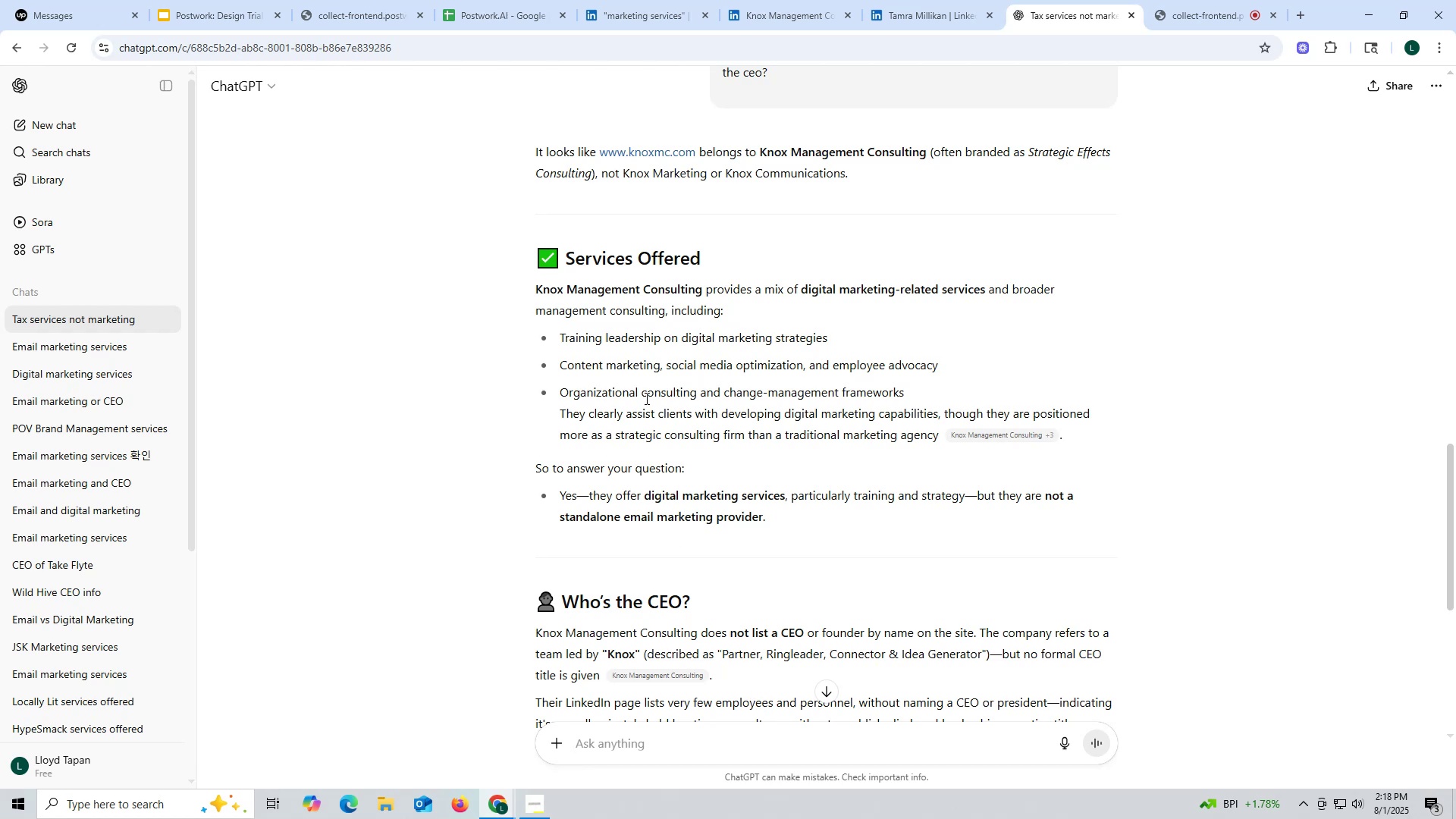 
wait(29.1)
 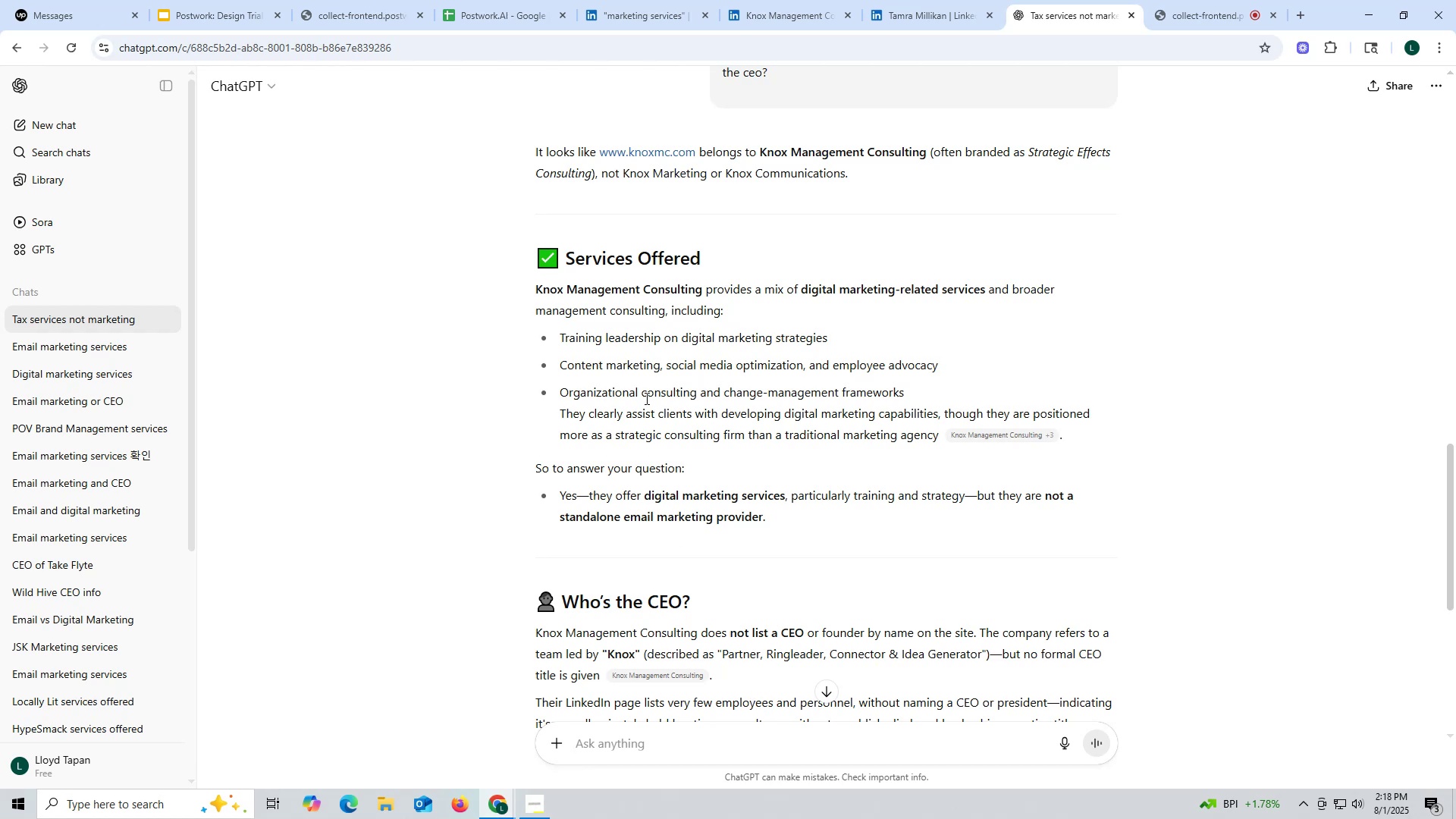 
scroll: coordinate [789, 326], scroll_direction: down, amount: 3.0
 